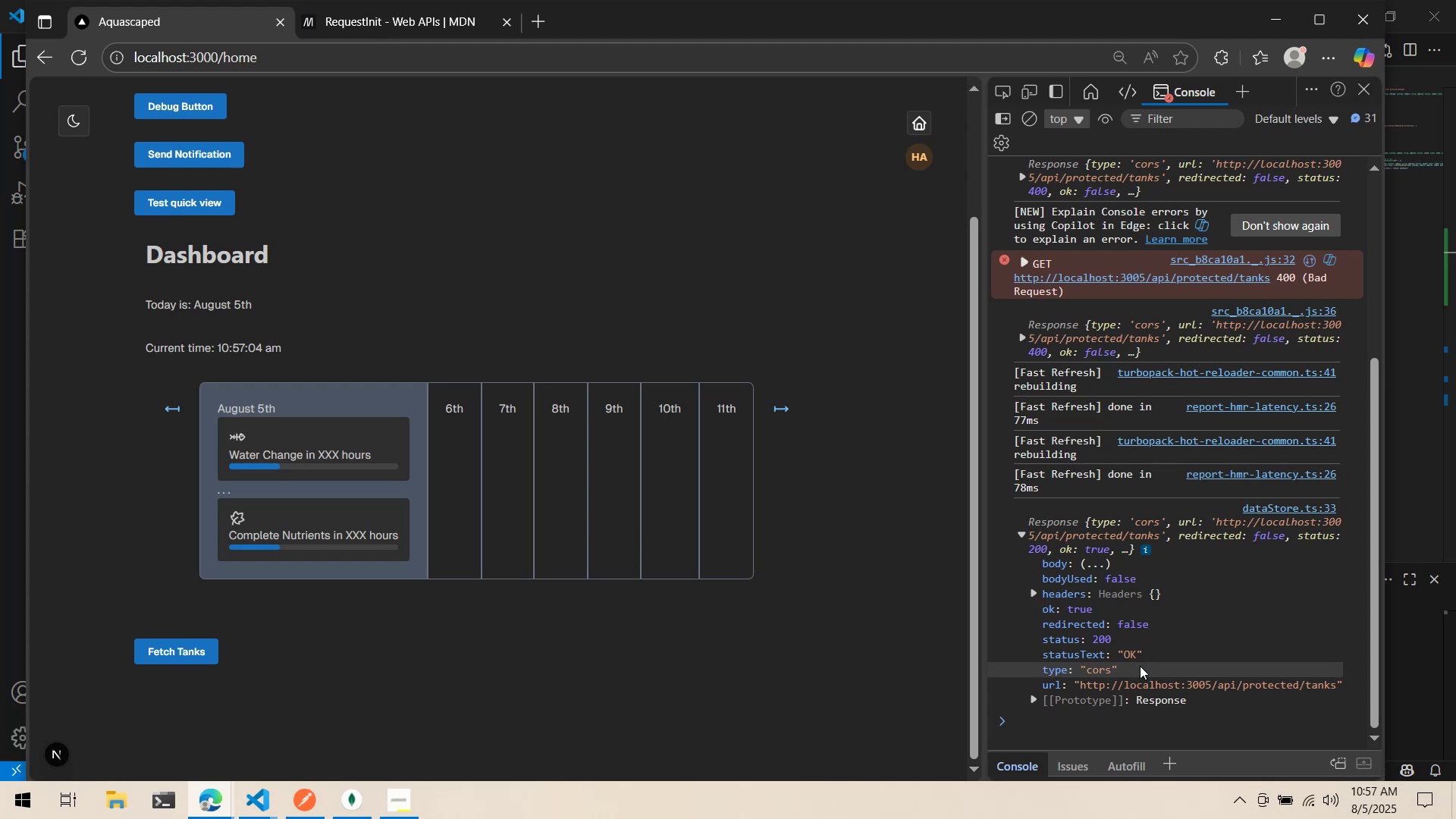 
scroll: coordinate [673, 574], scroll_direction: down, amount: 4.0
 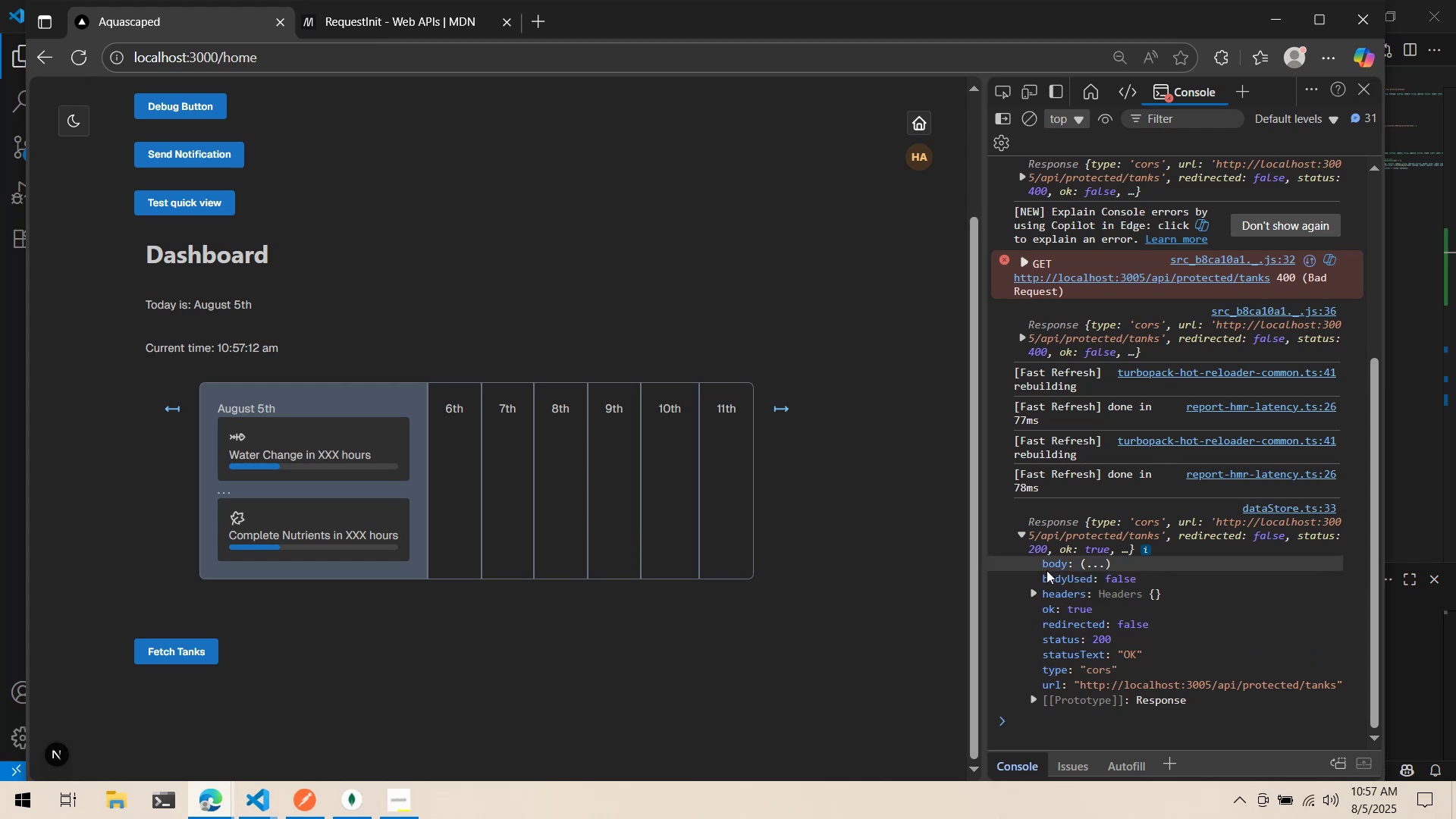 
left_click([1097, 566])
 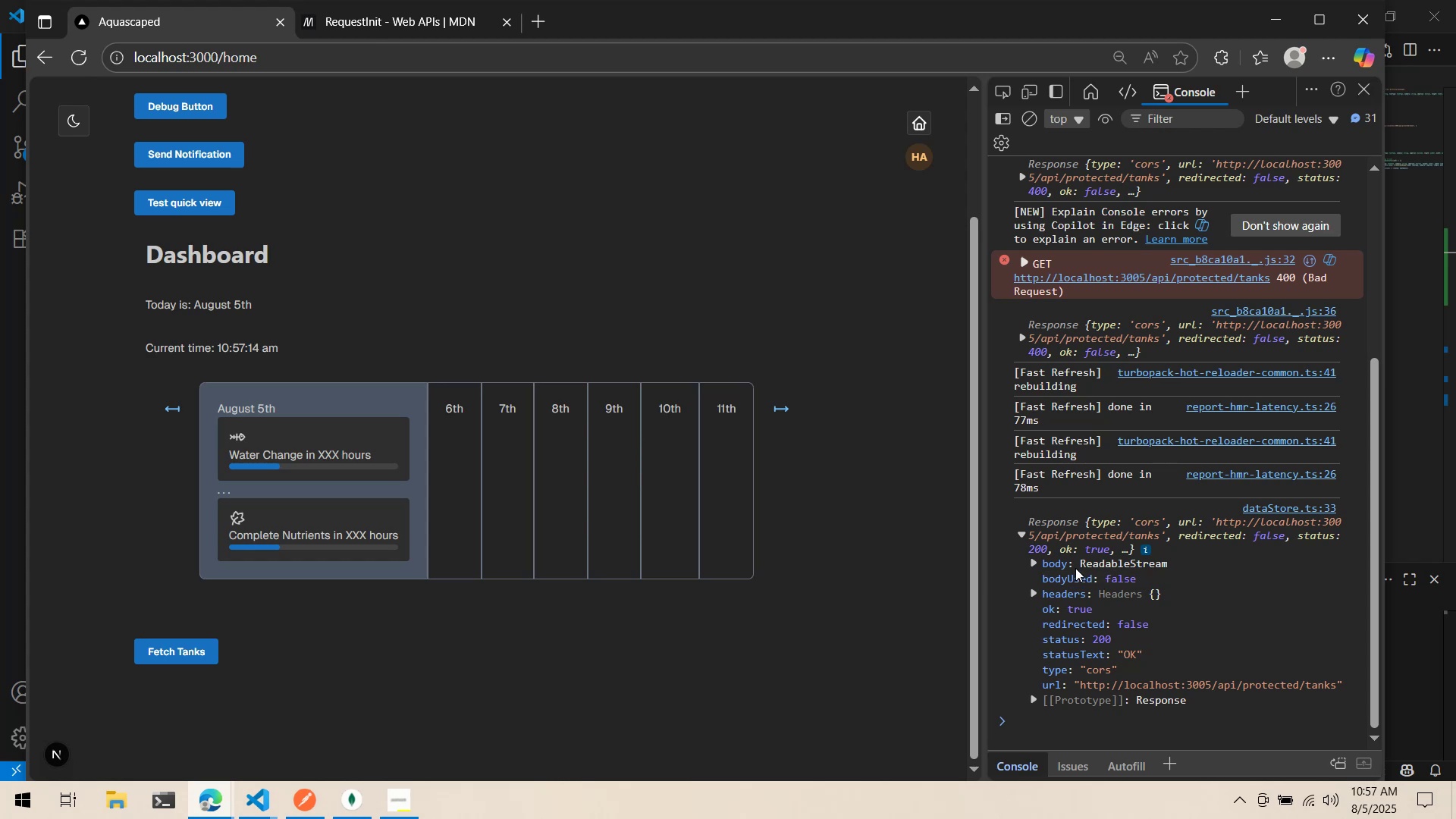 
left_click([1073, 566])
 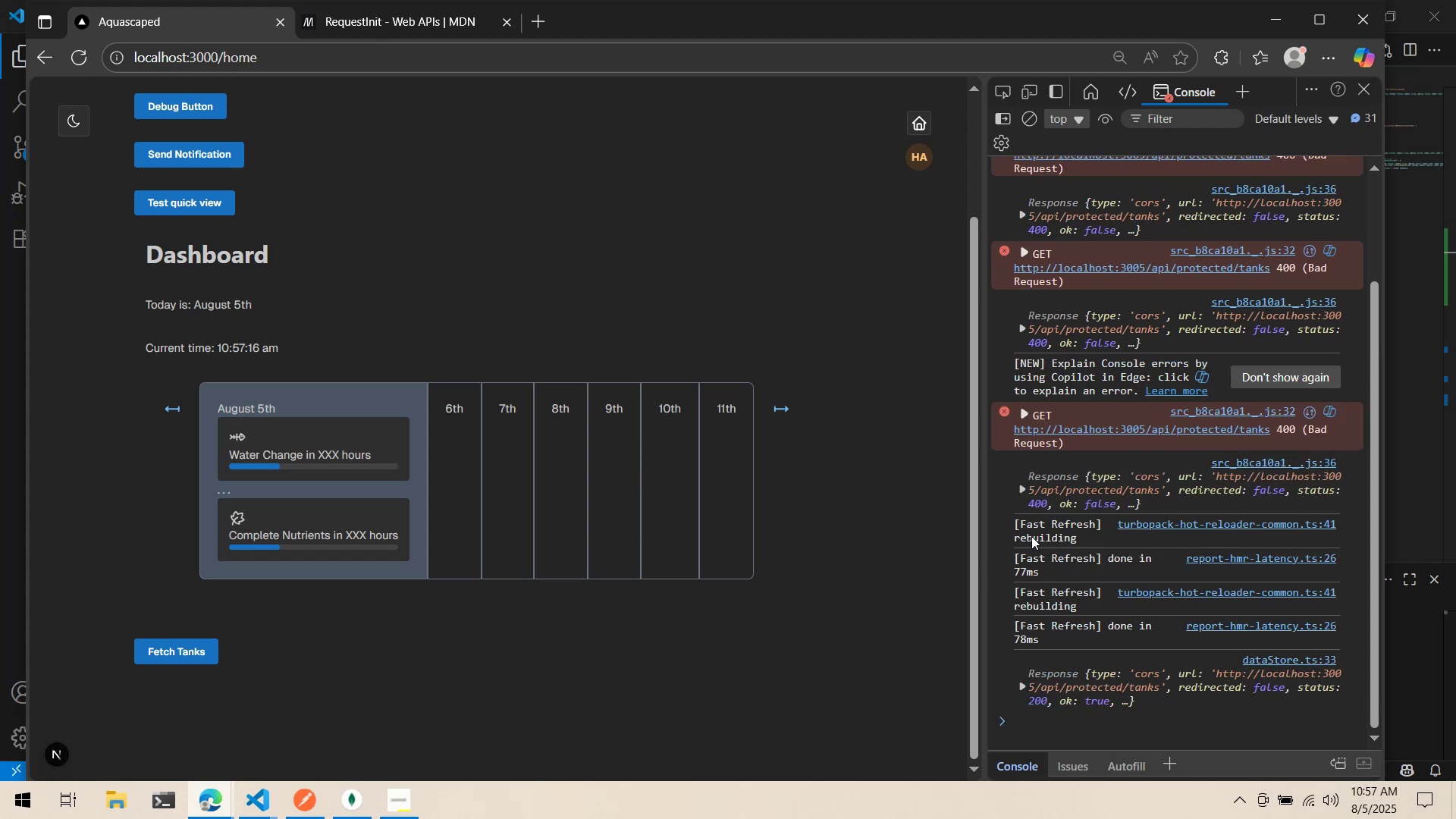 
scroll: coordinate [1022, 625], scroll_direction: down, amount: 1.0
 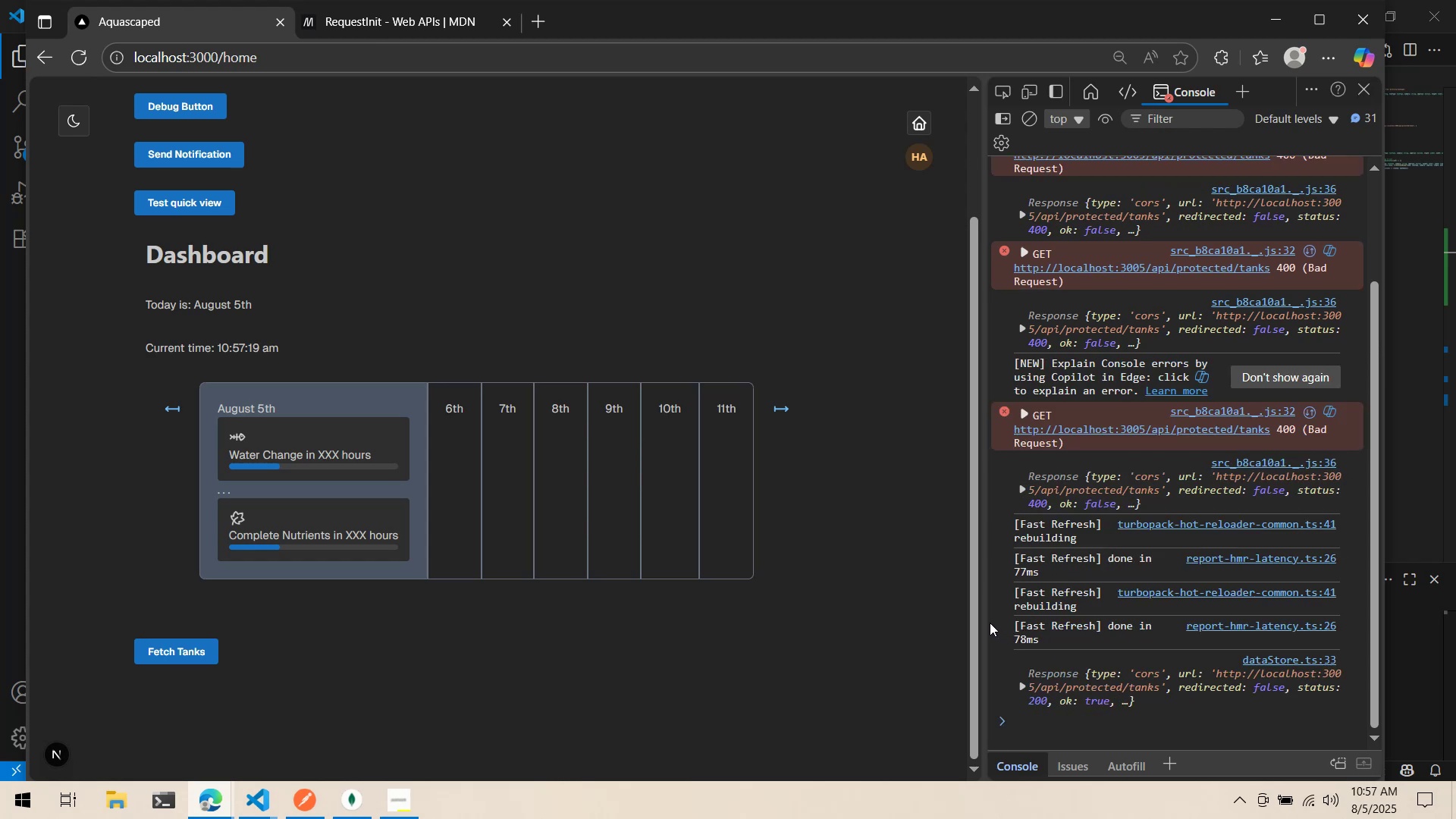 
left_click([1029, 684])
 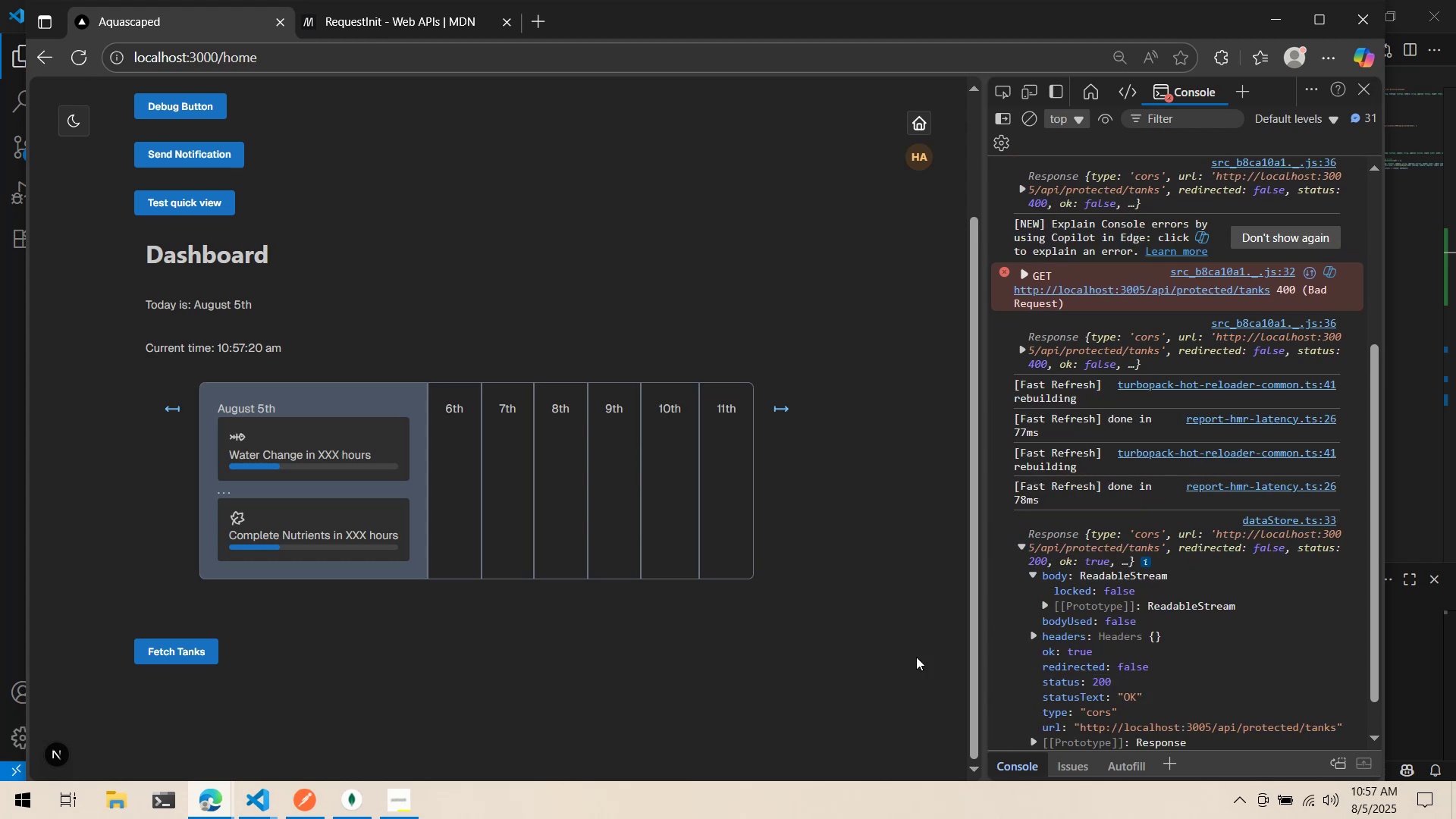 
scroll: coordinate [999, 629], scroll_direction: down, amount: 3.0
 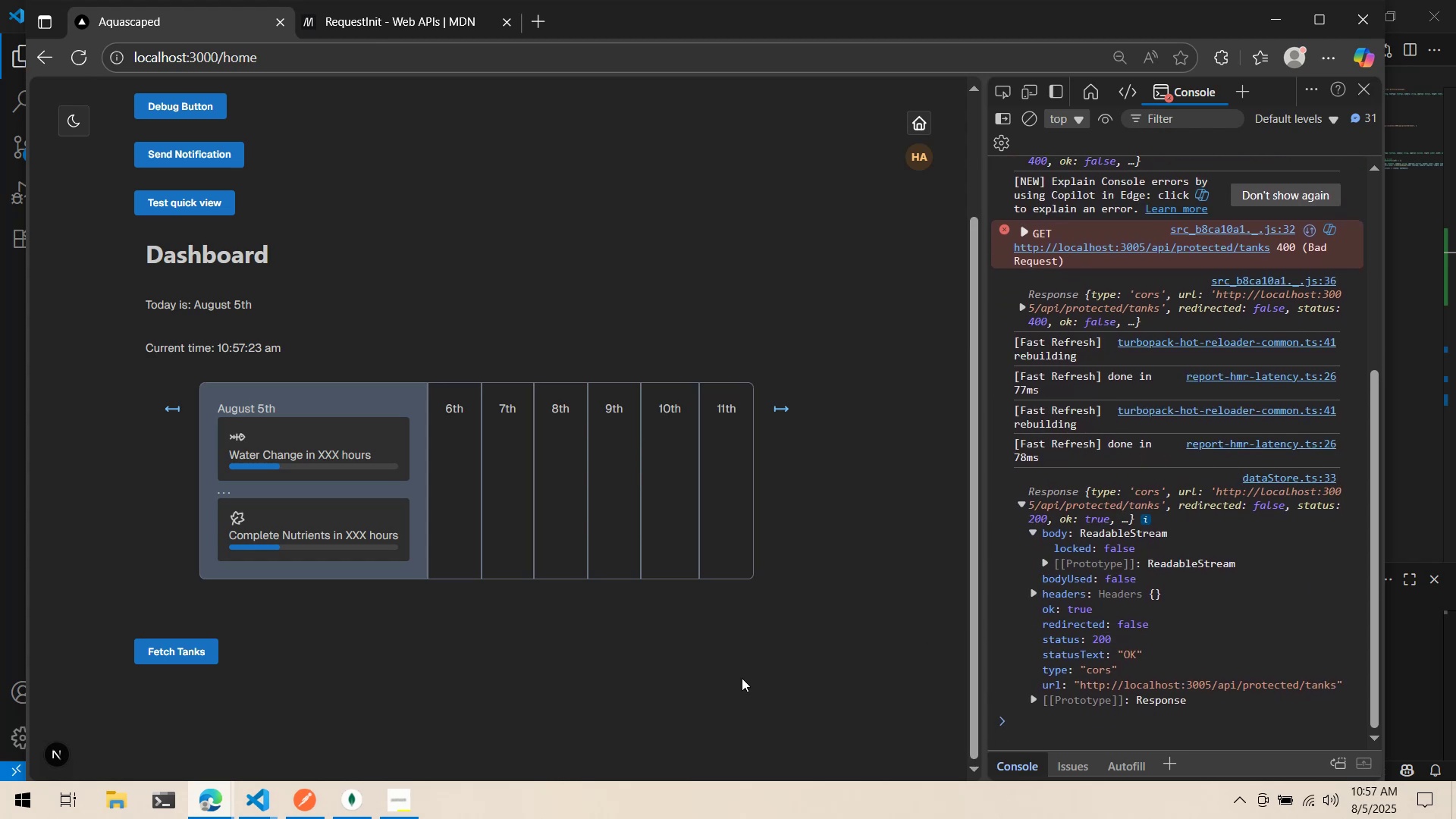 
left_click([405, 797])
 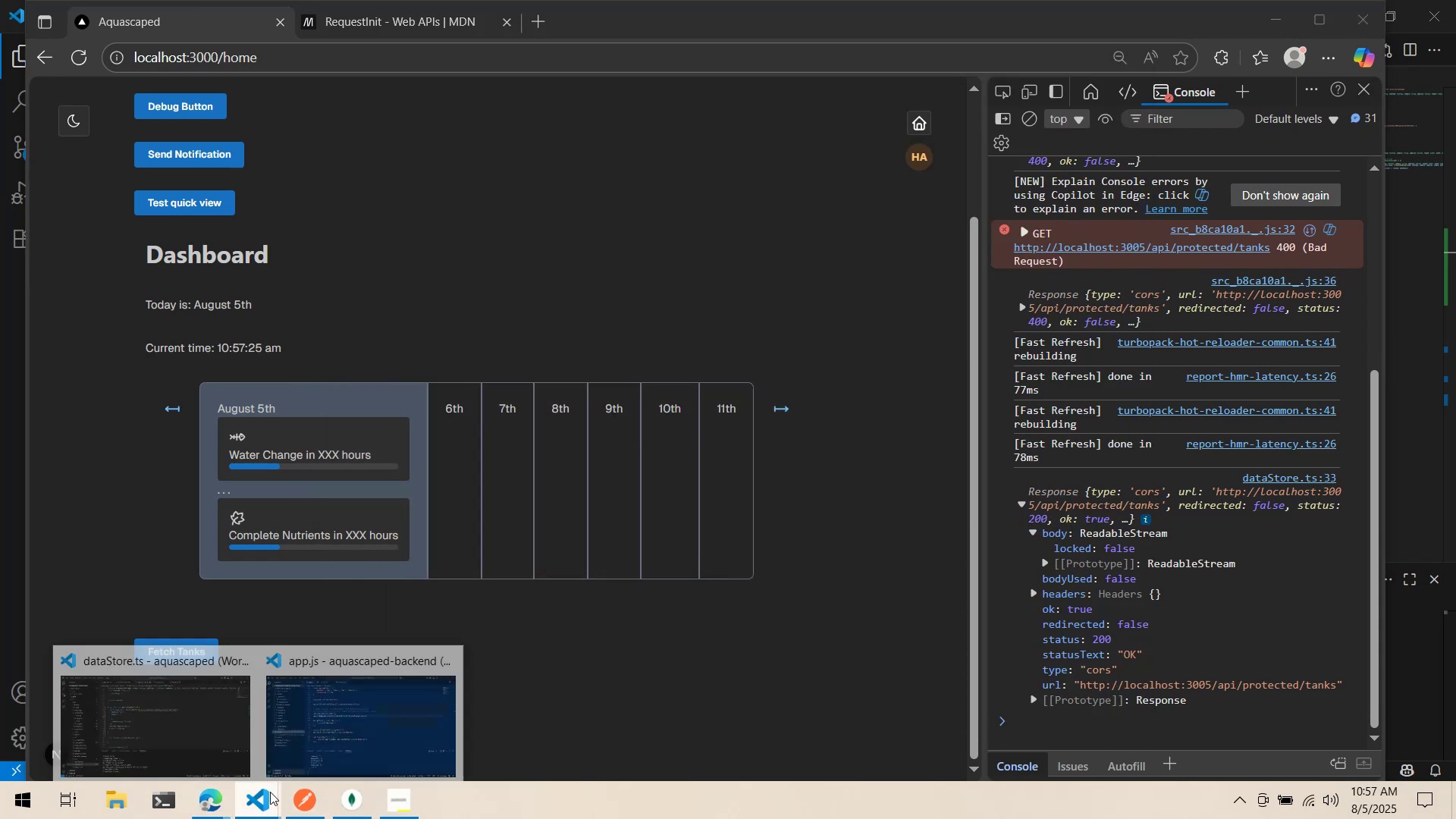 
left_click([271, 727])
 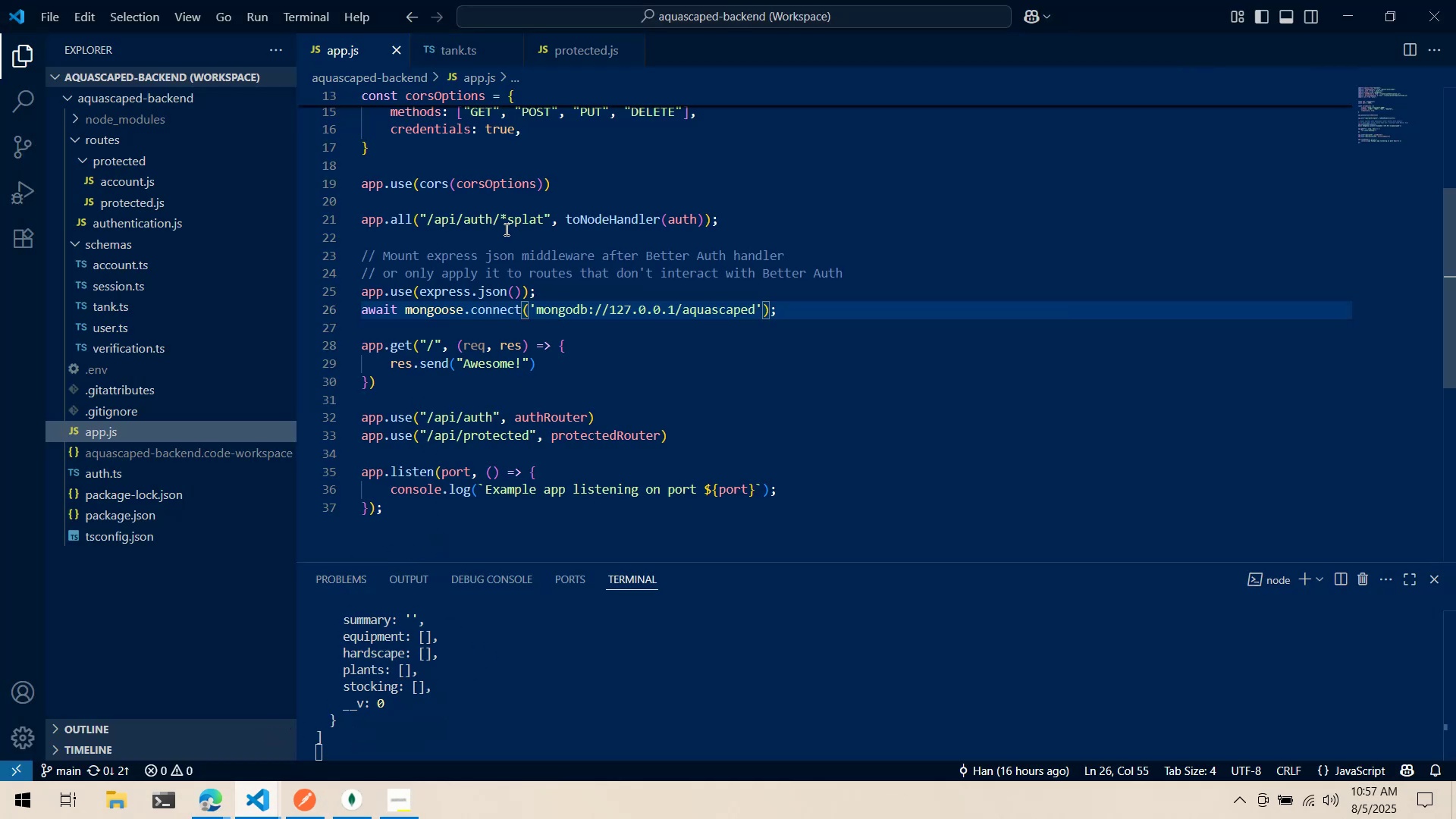 
left_click([460, 46])
 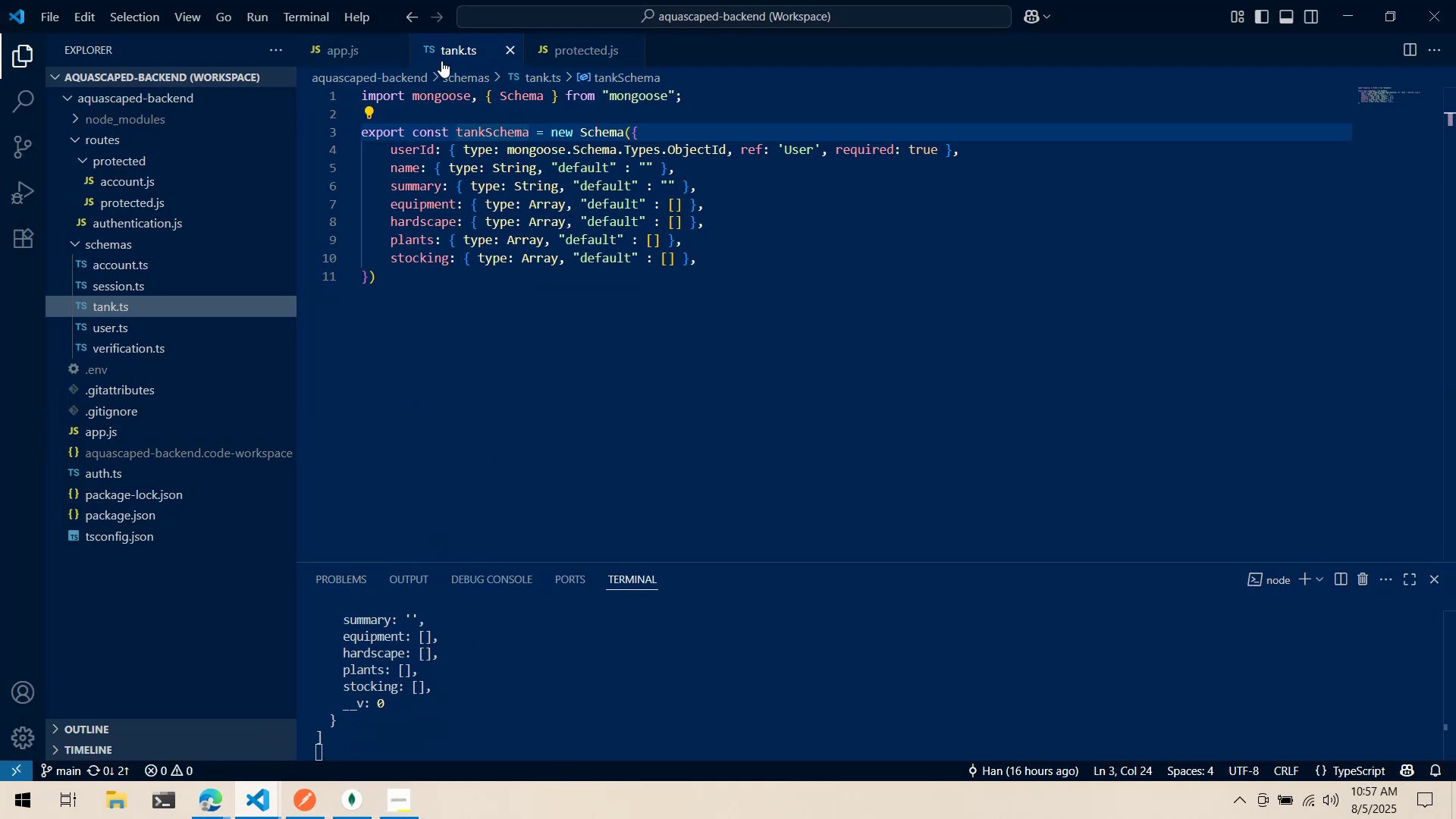 
middle_click([463, 64])
 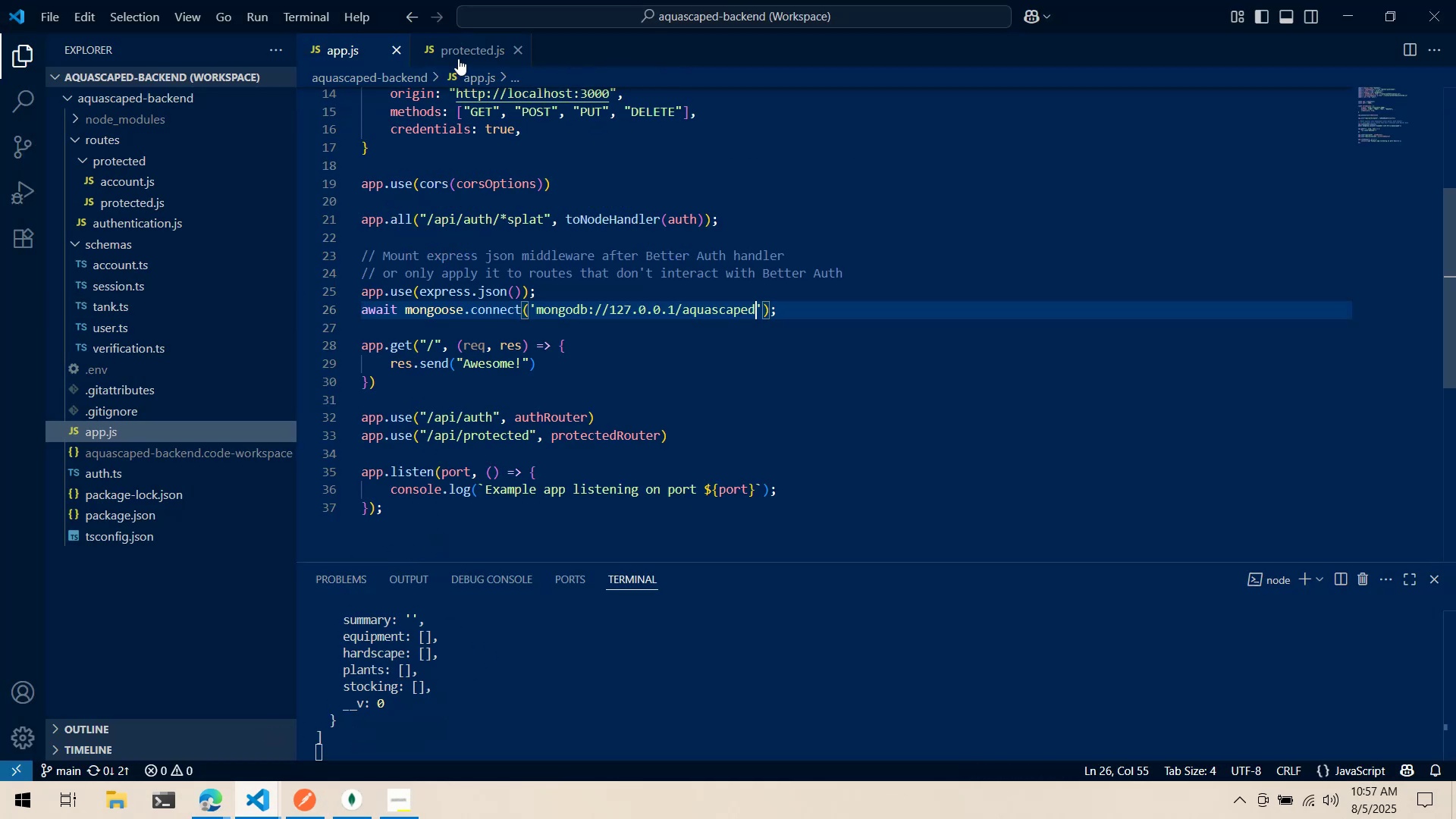 
left_click([457, 58])
 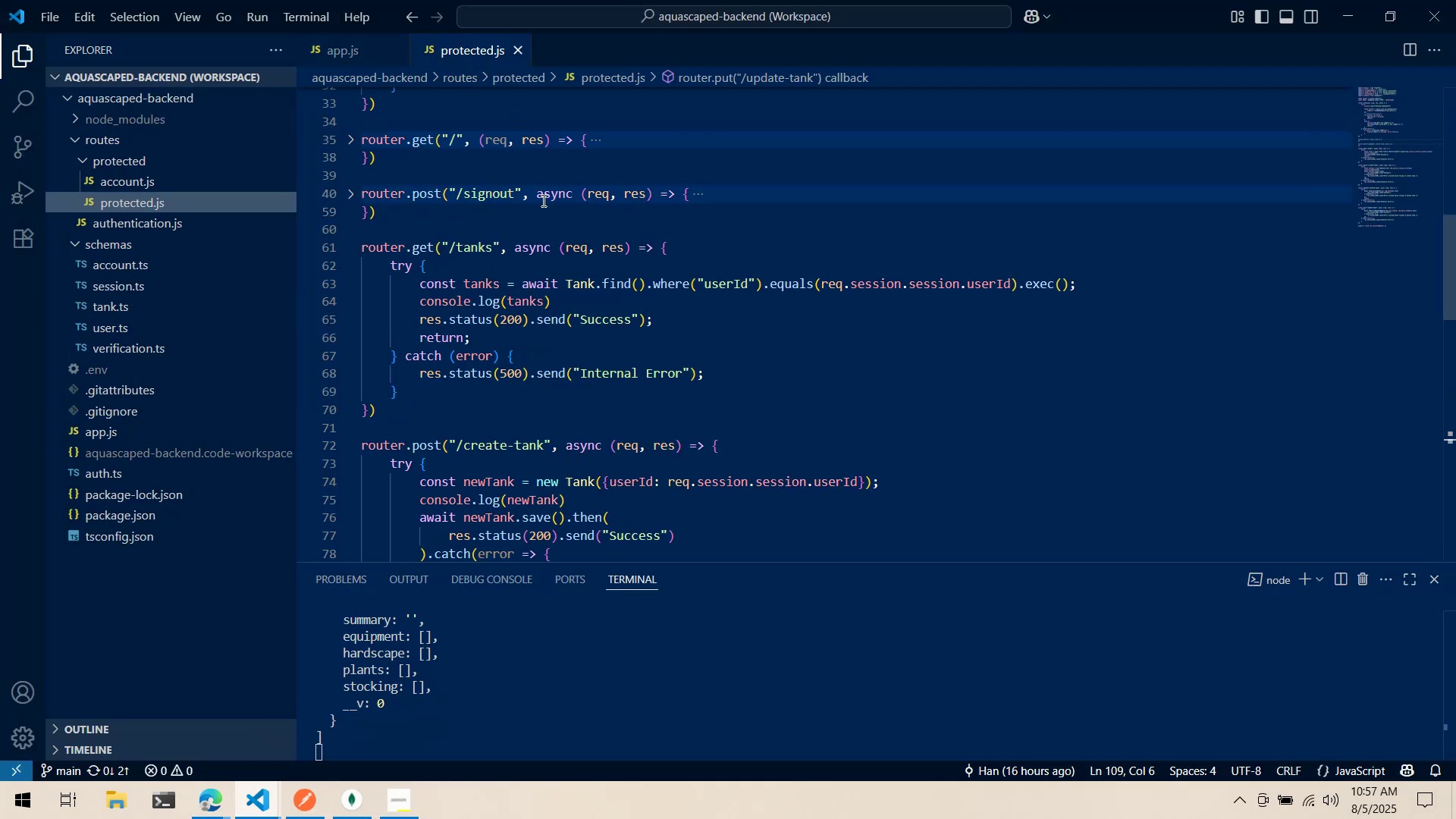 
scroll: coordinate [524, 268], scroll_direction: down, amount: 15.0
 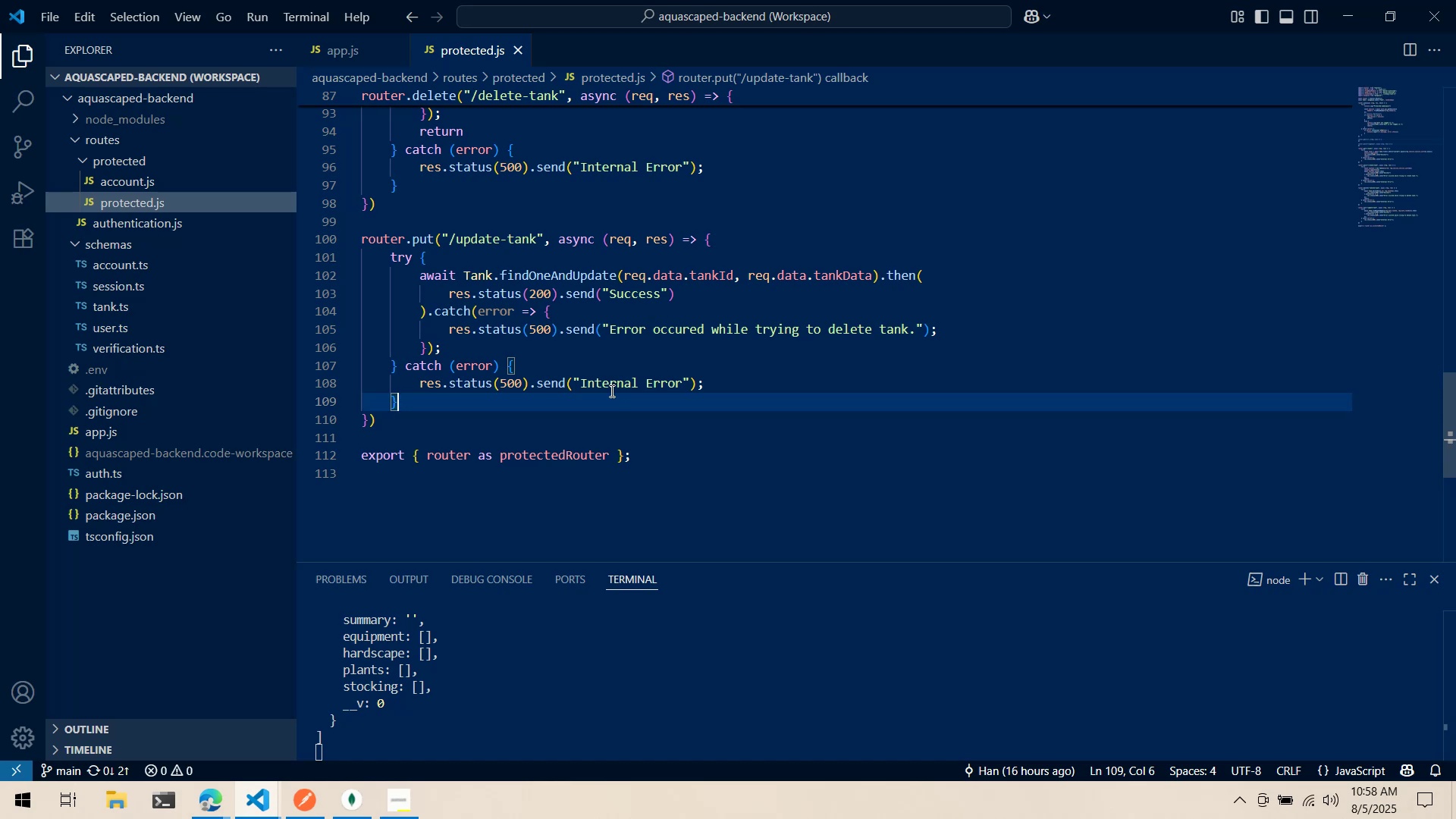 
wait(44.43)
 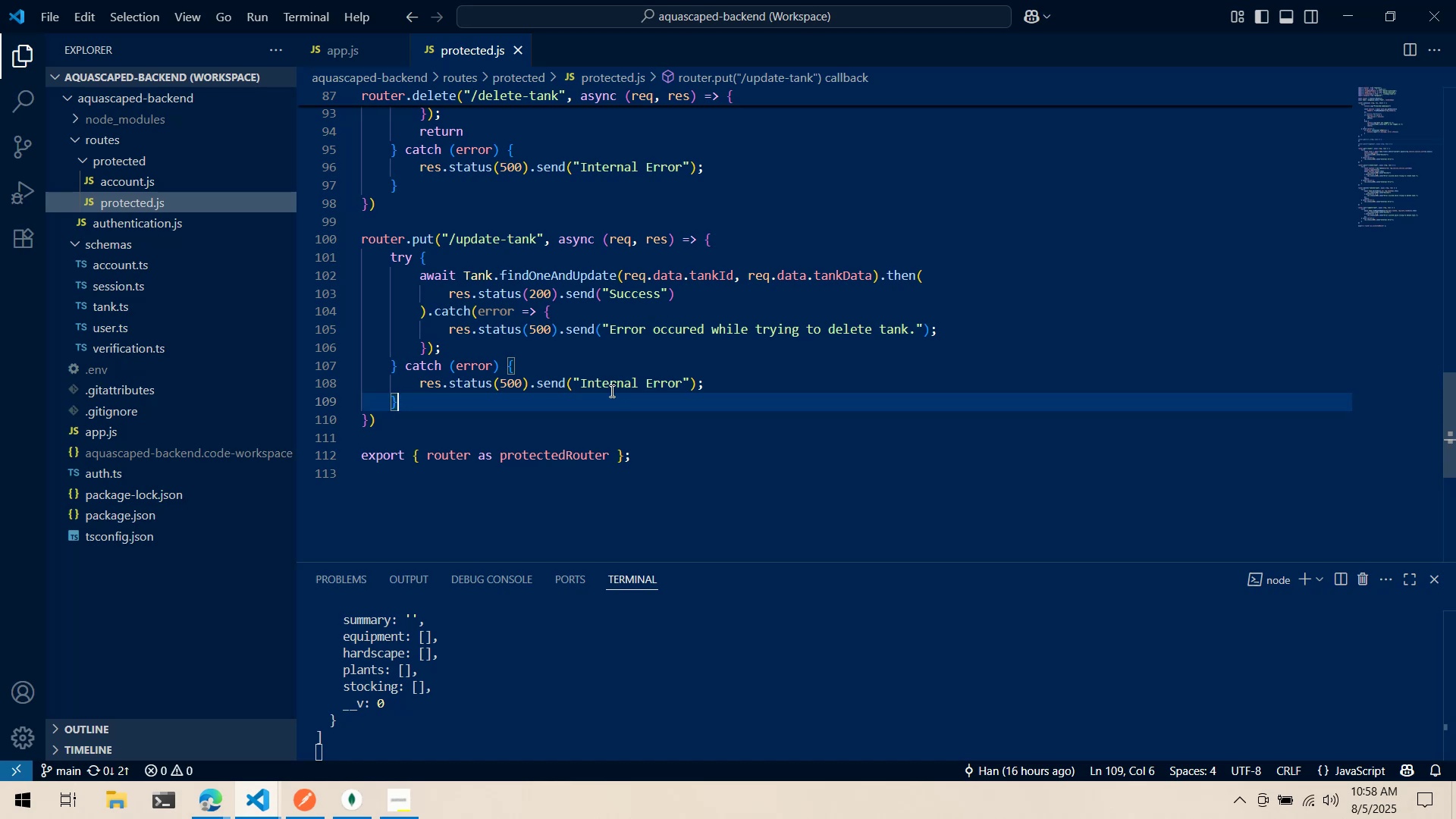 
scroll: coordinate [551, 651], scroll_direction: up, amount: 3.0
 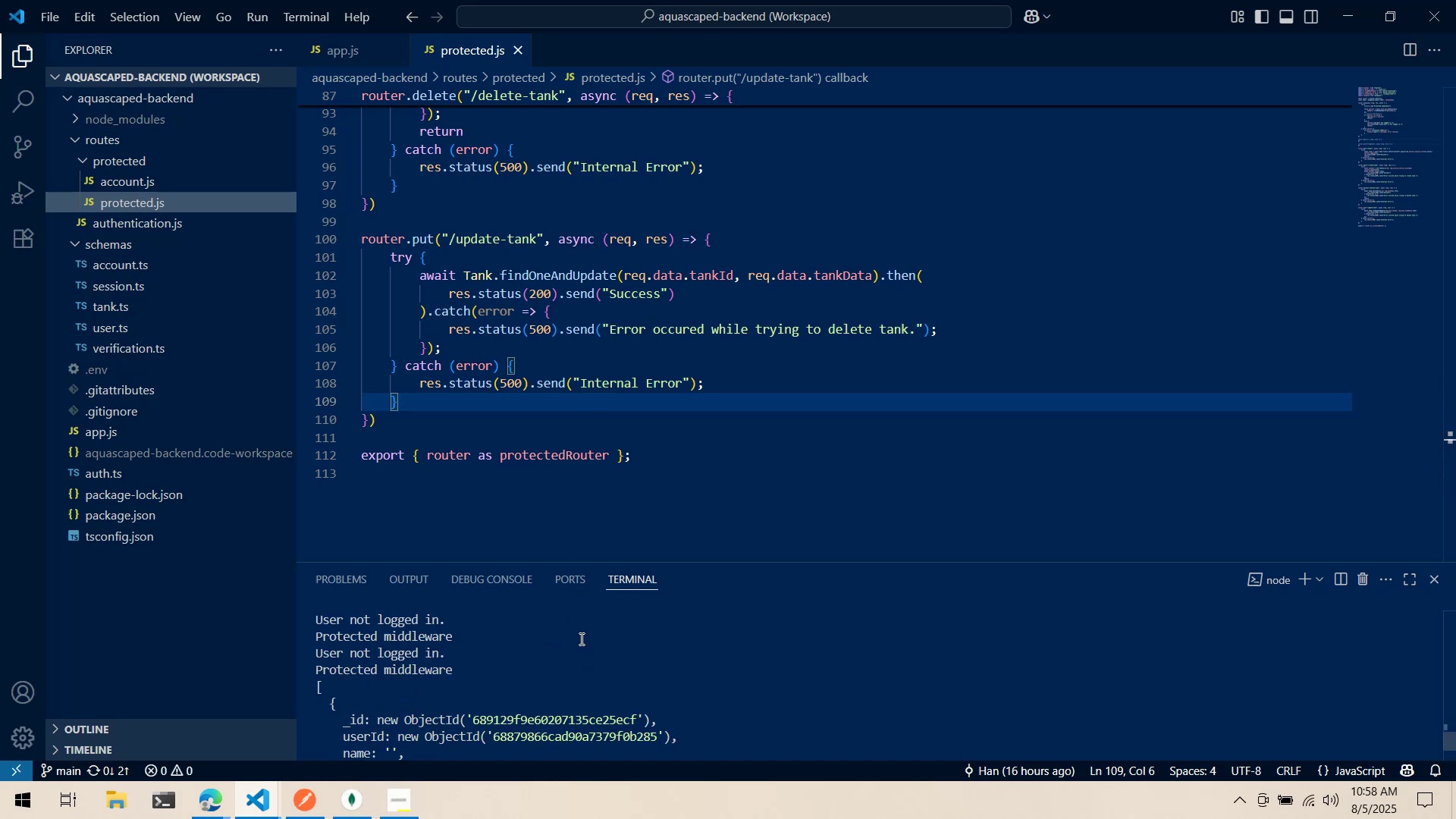 
scroll: coordinate [577, 655], scroll_direction: down, amount: 3.0
 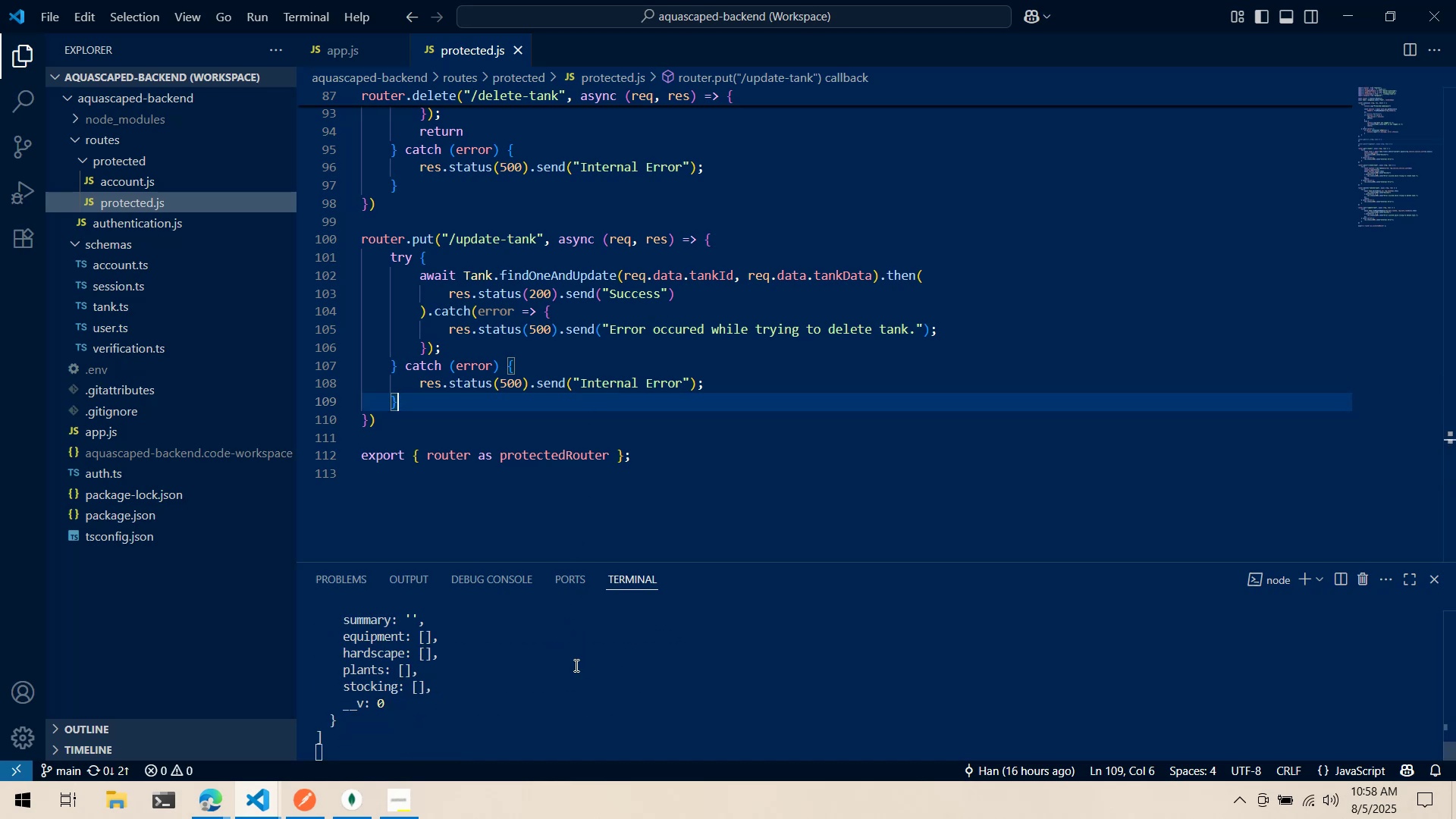 
scroll: coordinate [532, 295], scroll_direction: up, amount: 14.0
 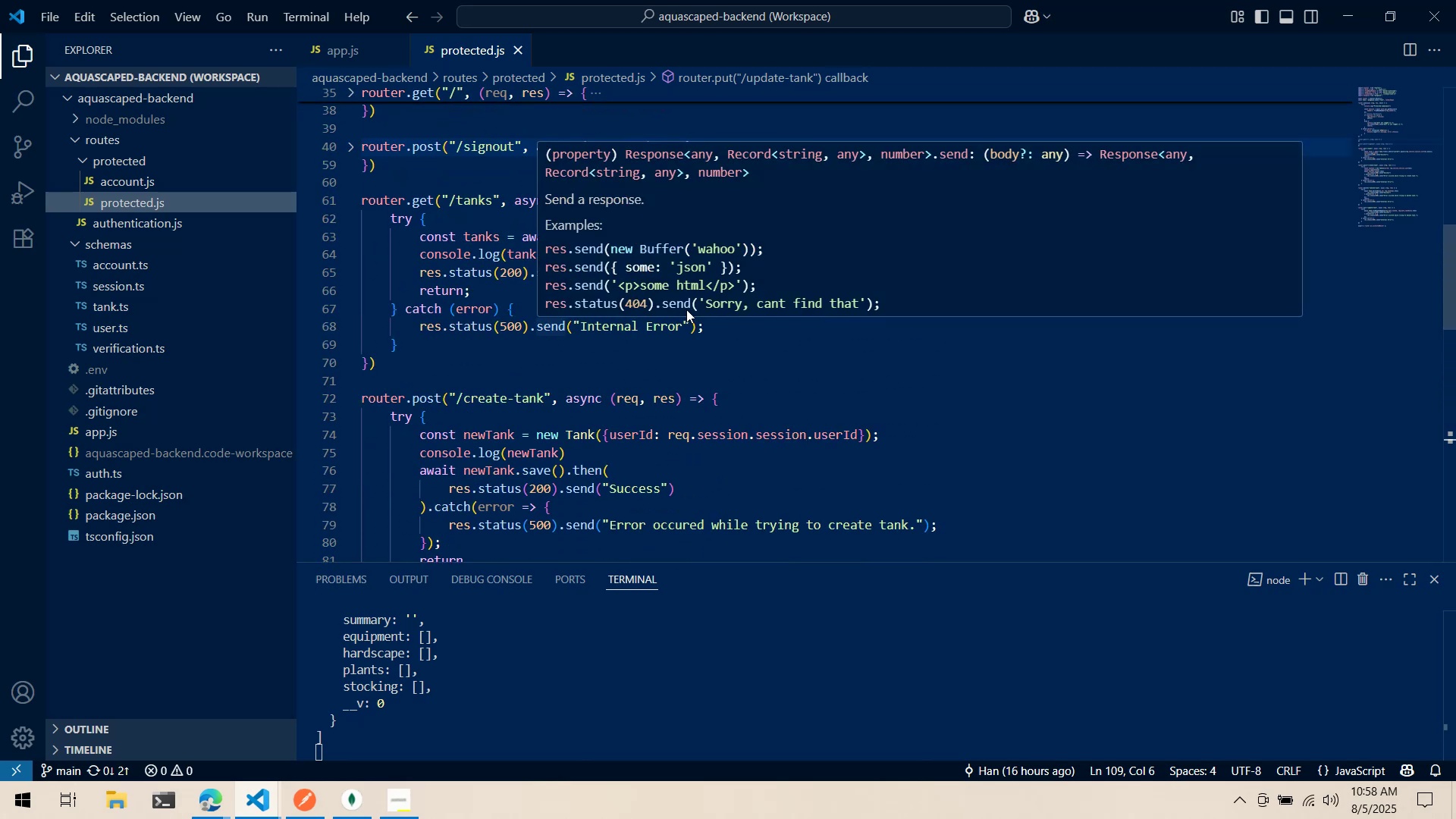 
left_click([855, 402])
 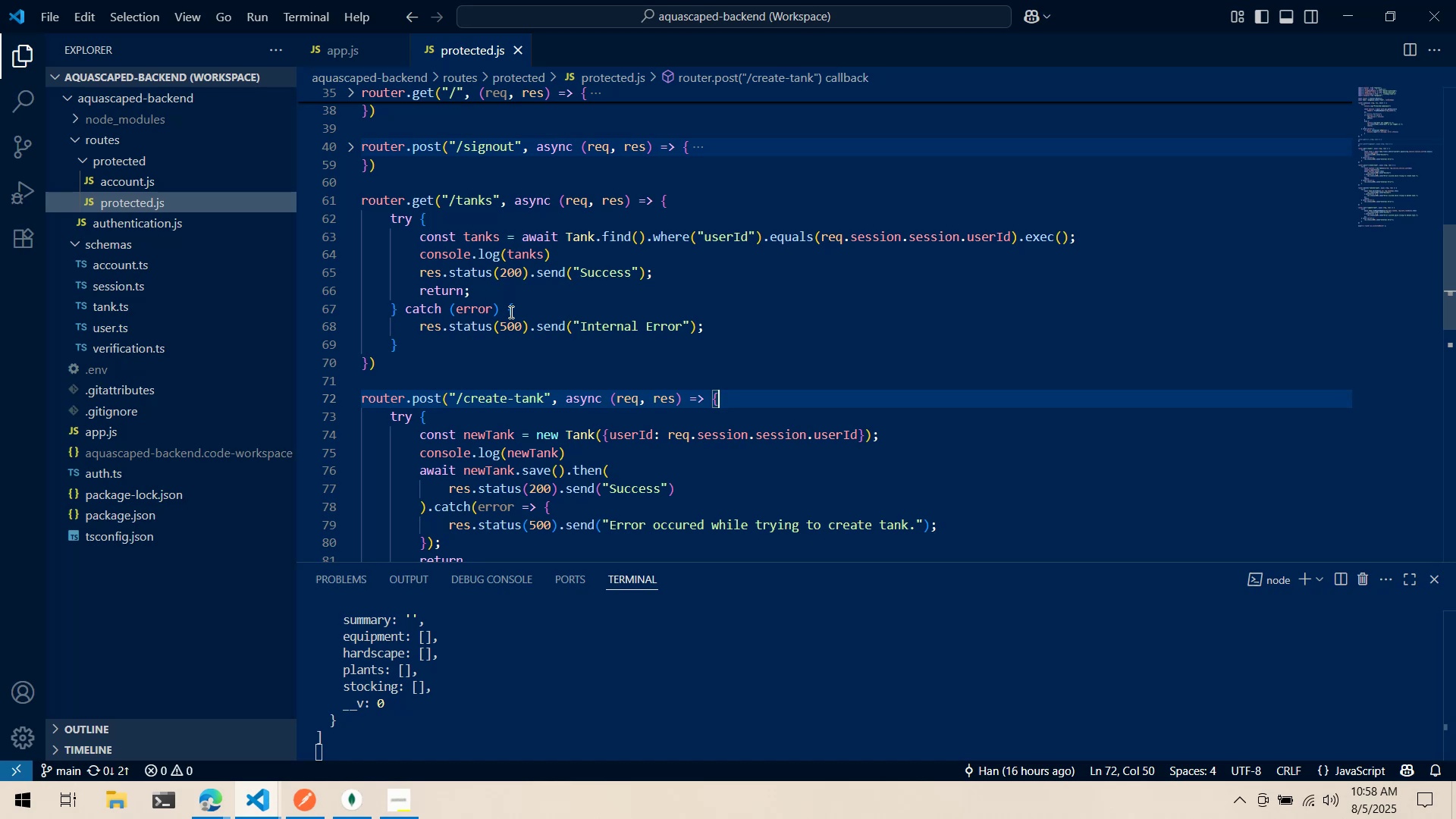 
wait(29.41)
 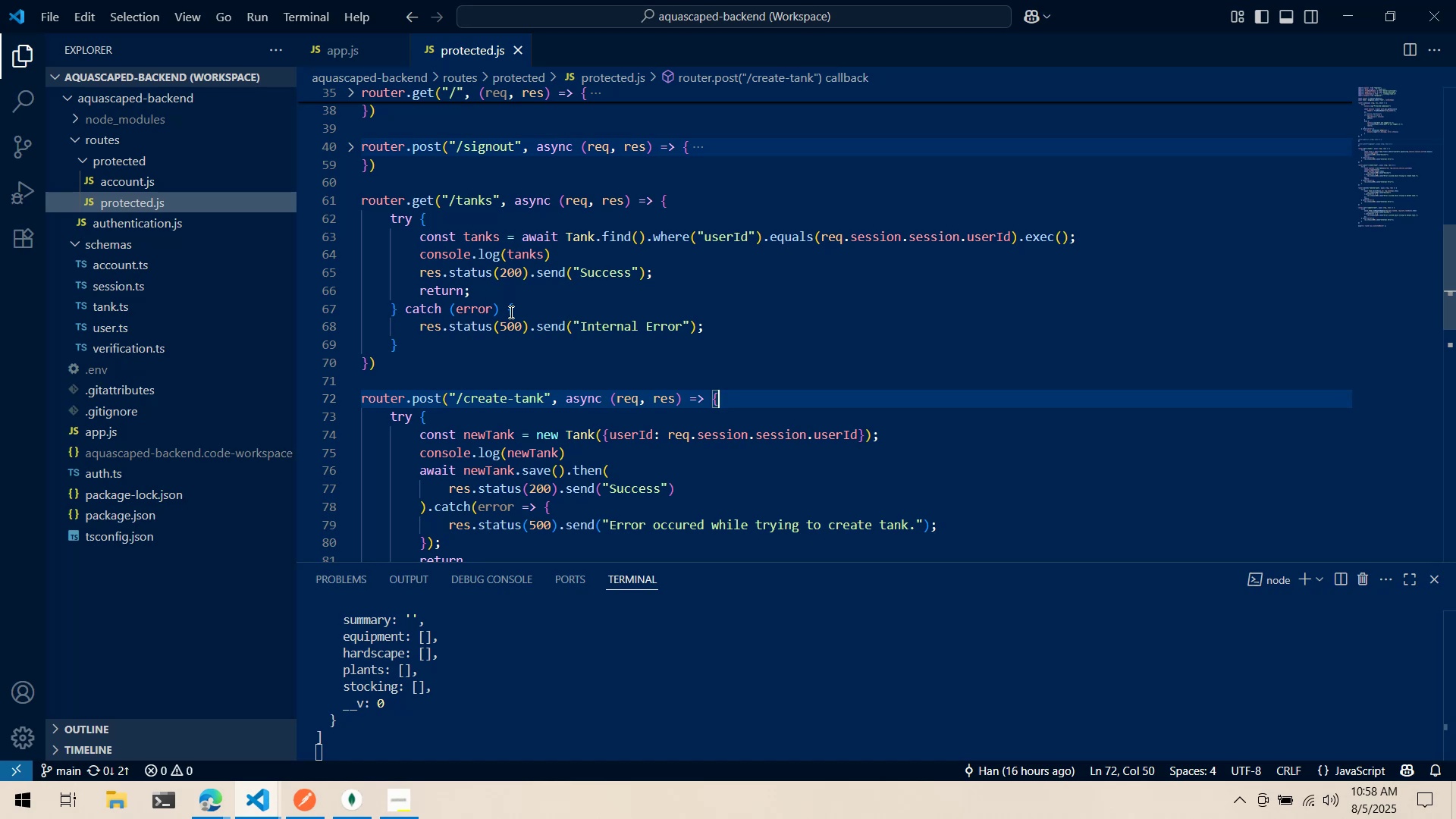 
scroll: coordinate [753, 246], scroll_direction: down, amount: 2.0
 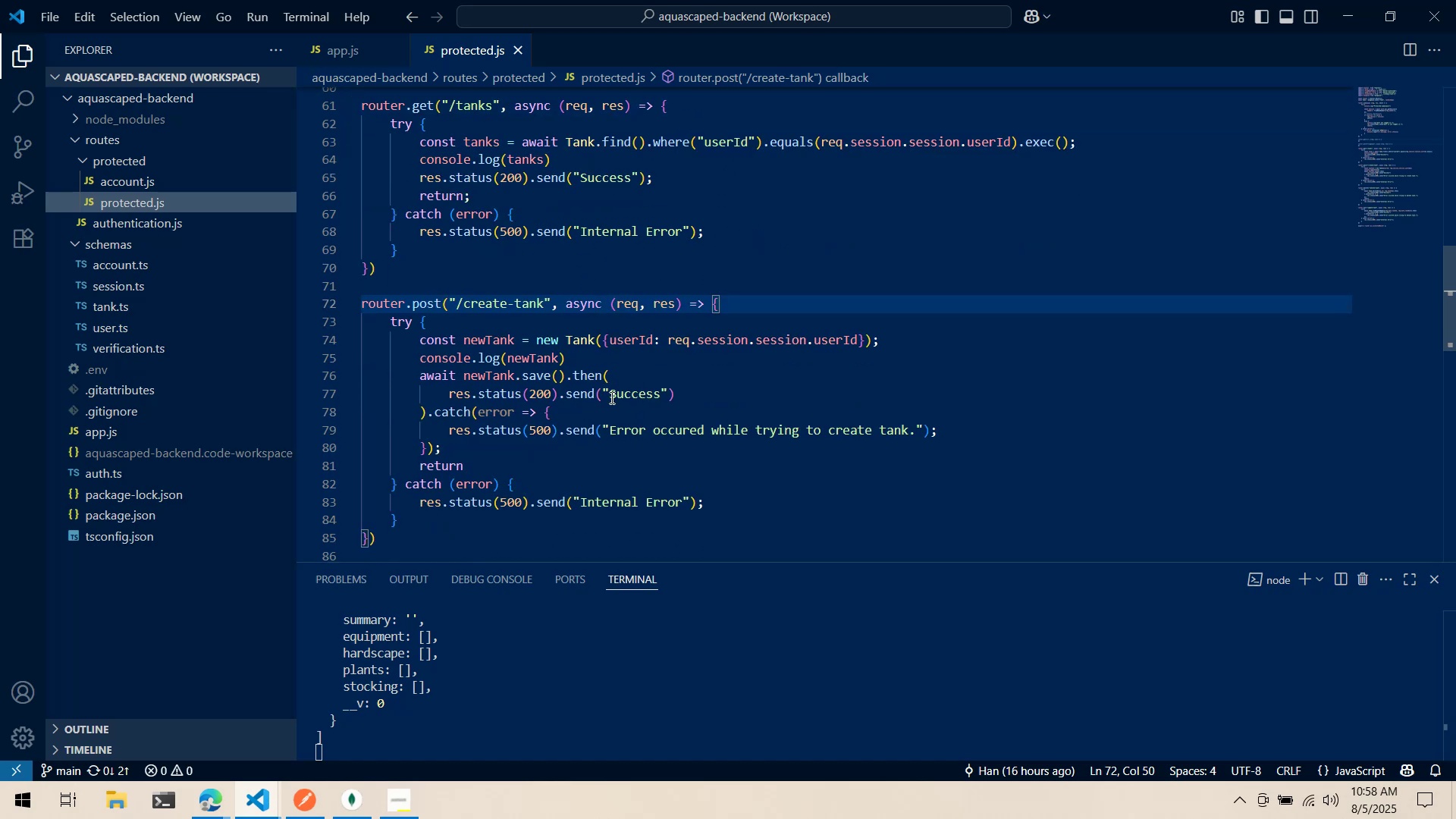 
double_click([587, 393])
 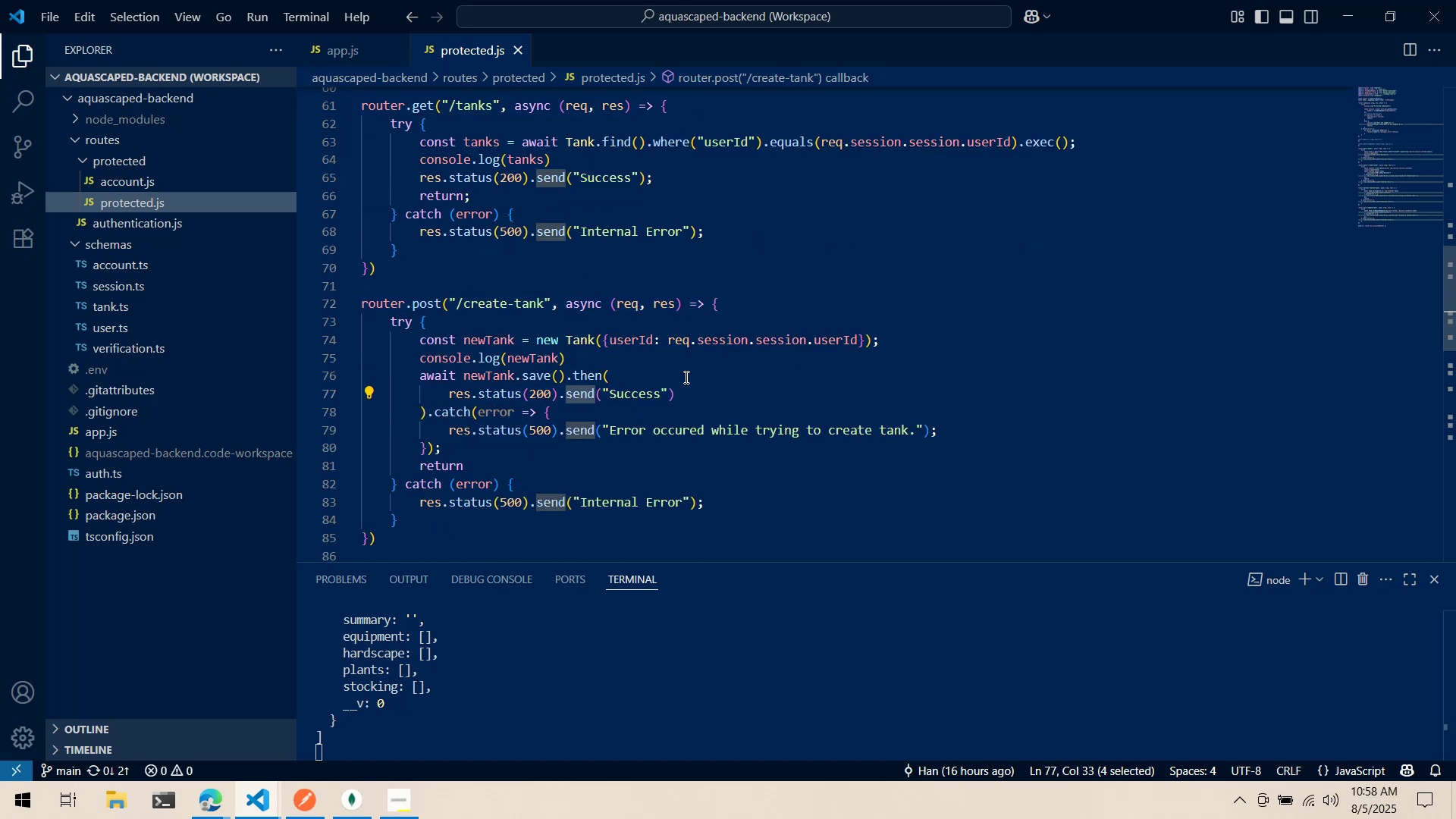 
type(json)
 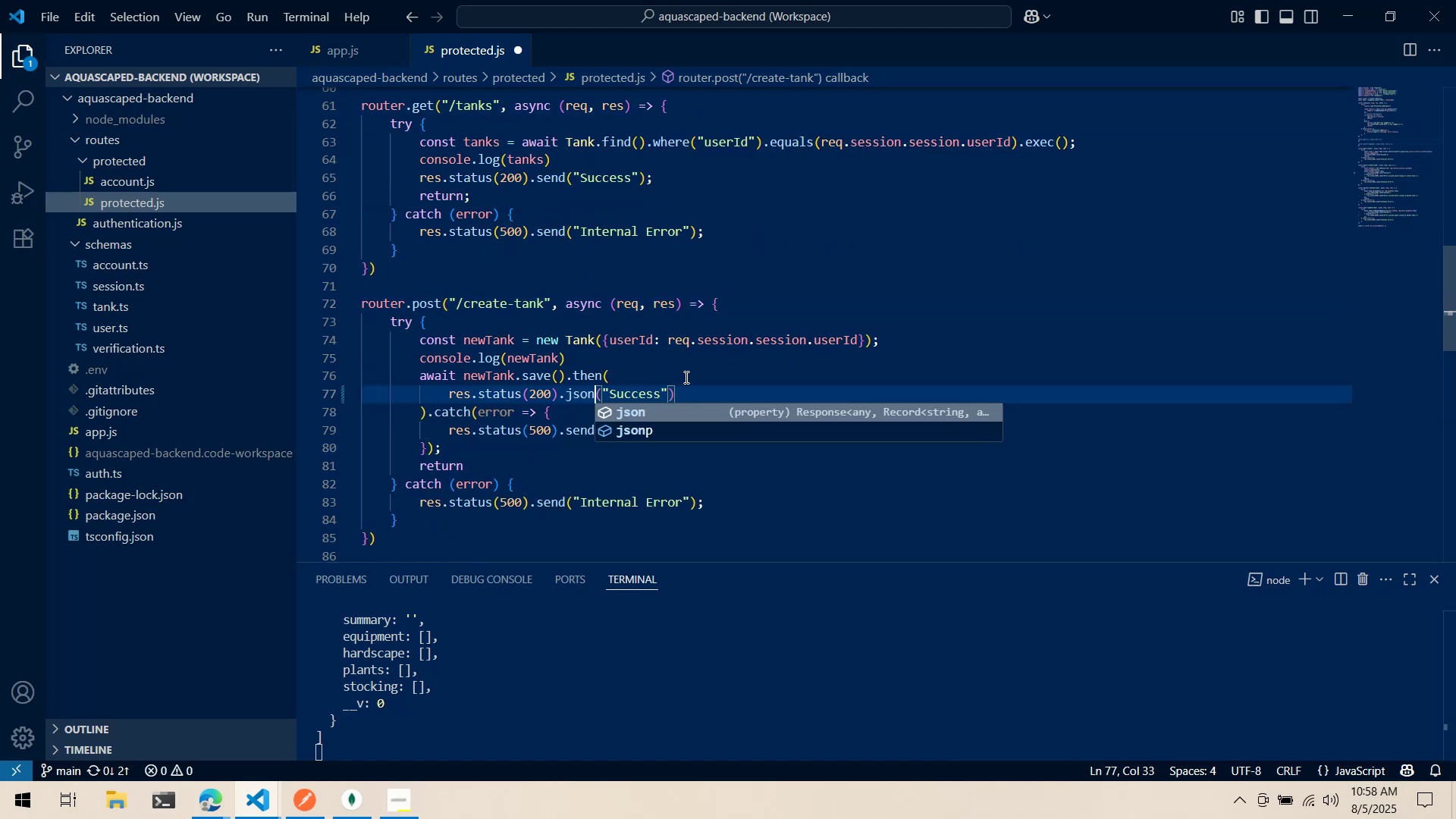 
key(Control+ArrowRight)
 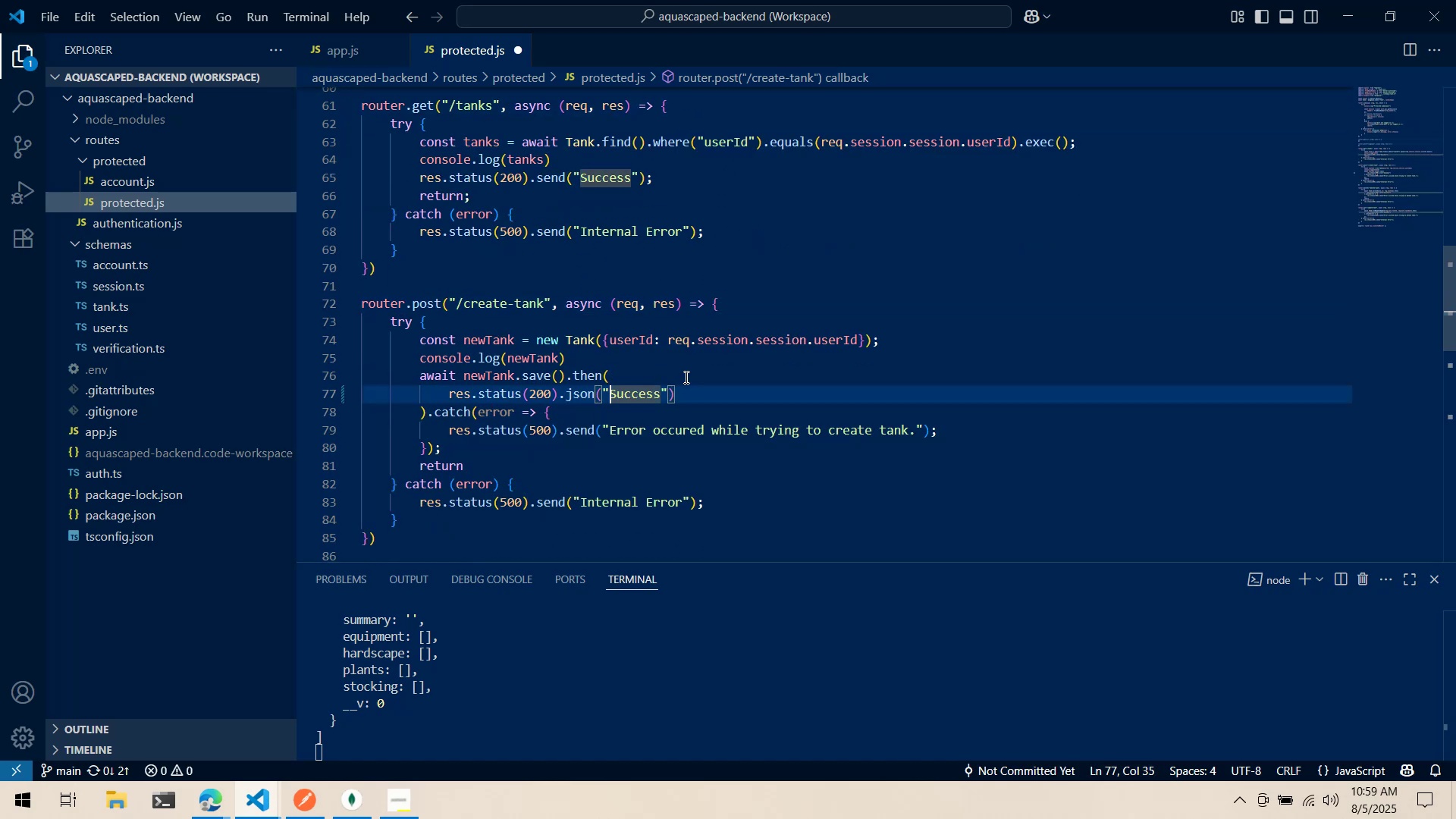 
key(Control+ArrowRight)
 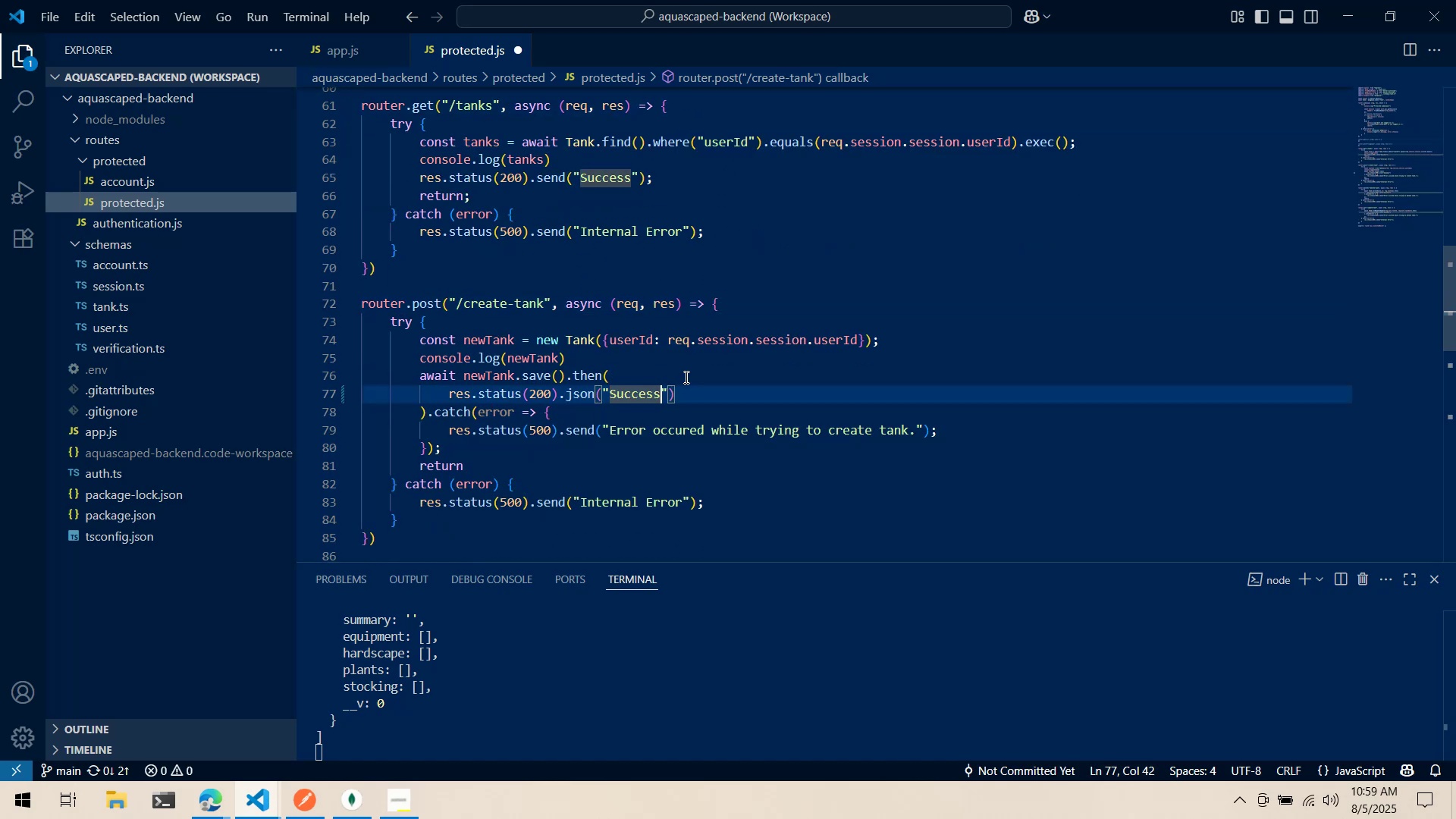 
key(Control+ArrowRight)
 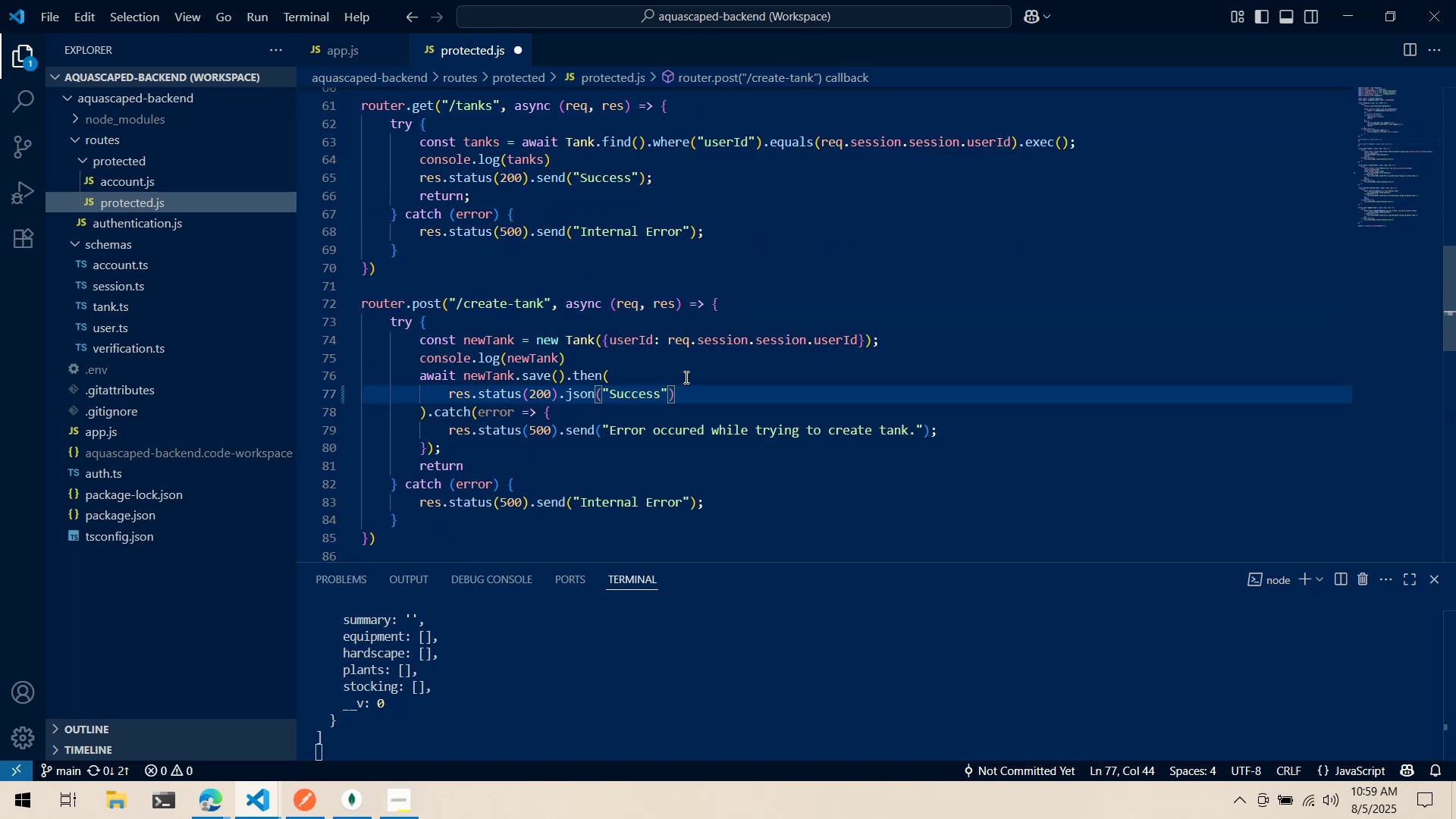 
key(ArrowLeft)
 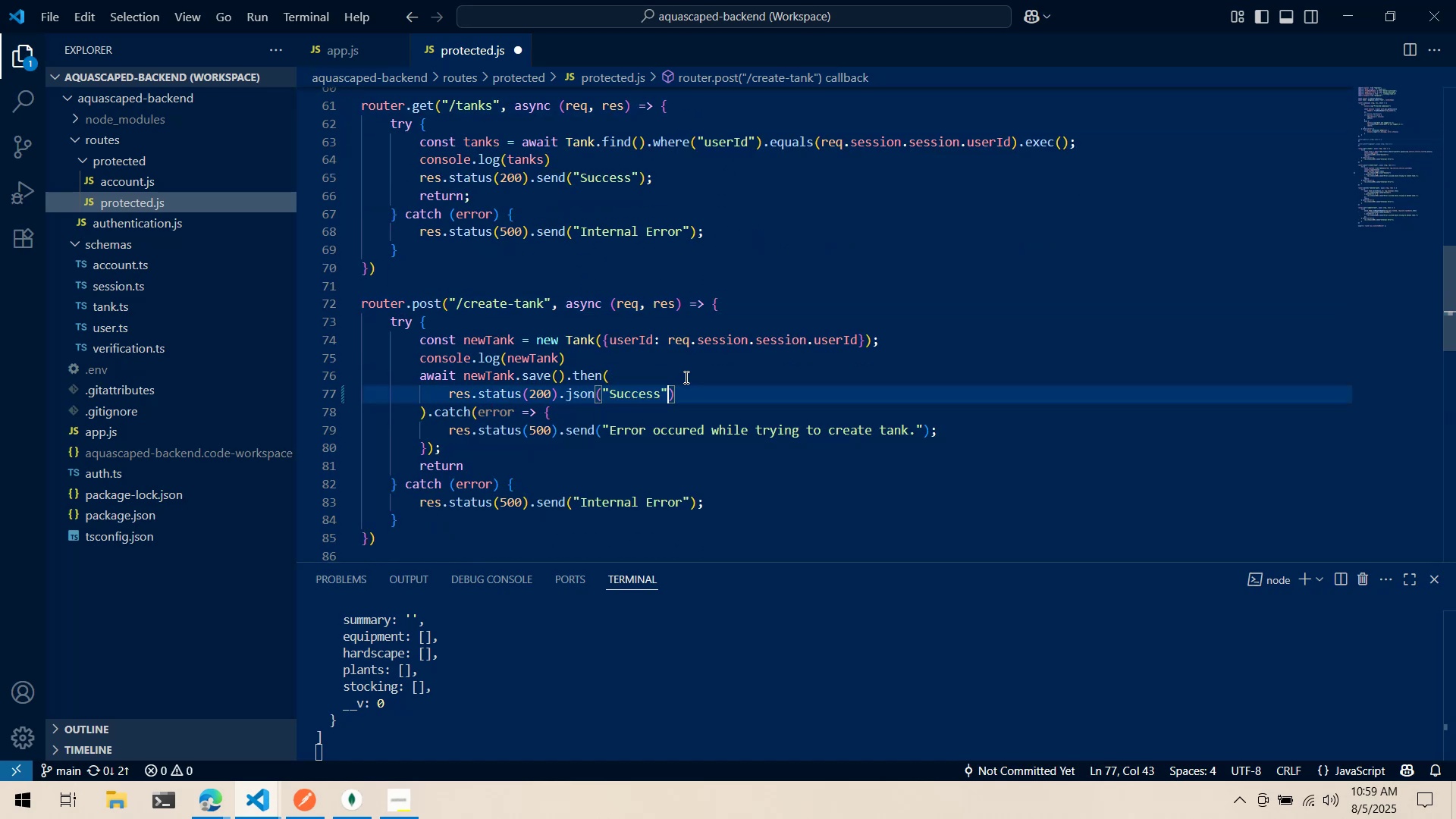 
key(Control+Backspace)
 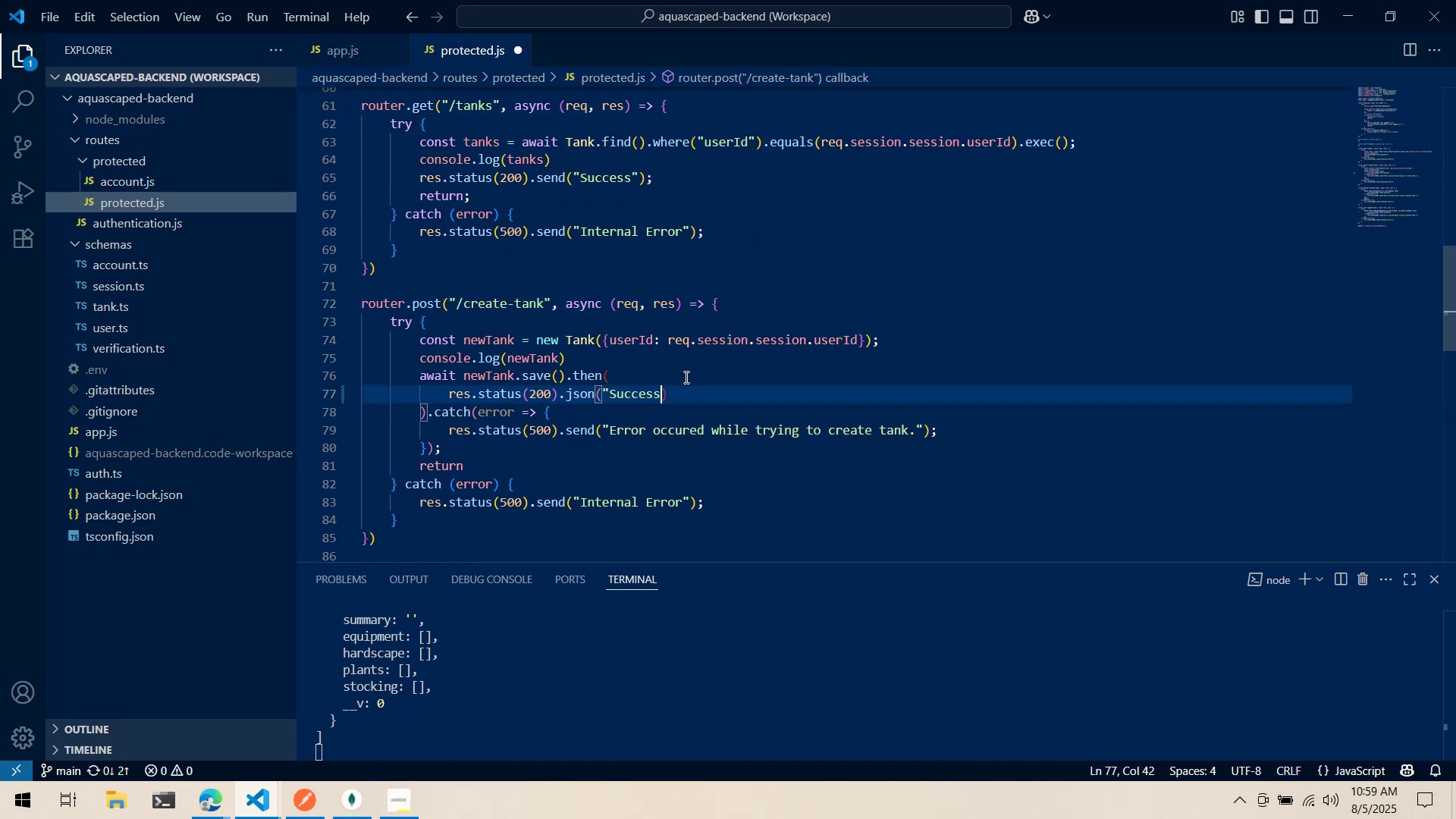 
key(Control+Backspace)
 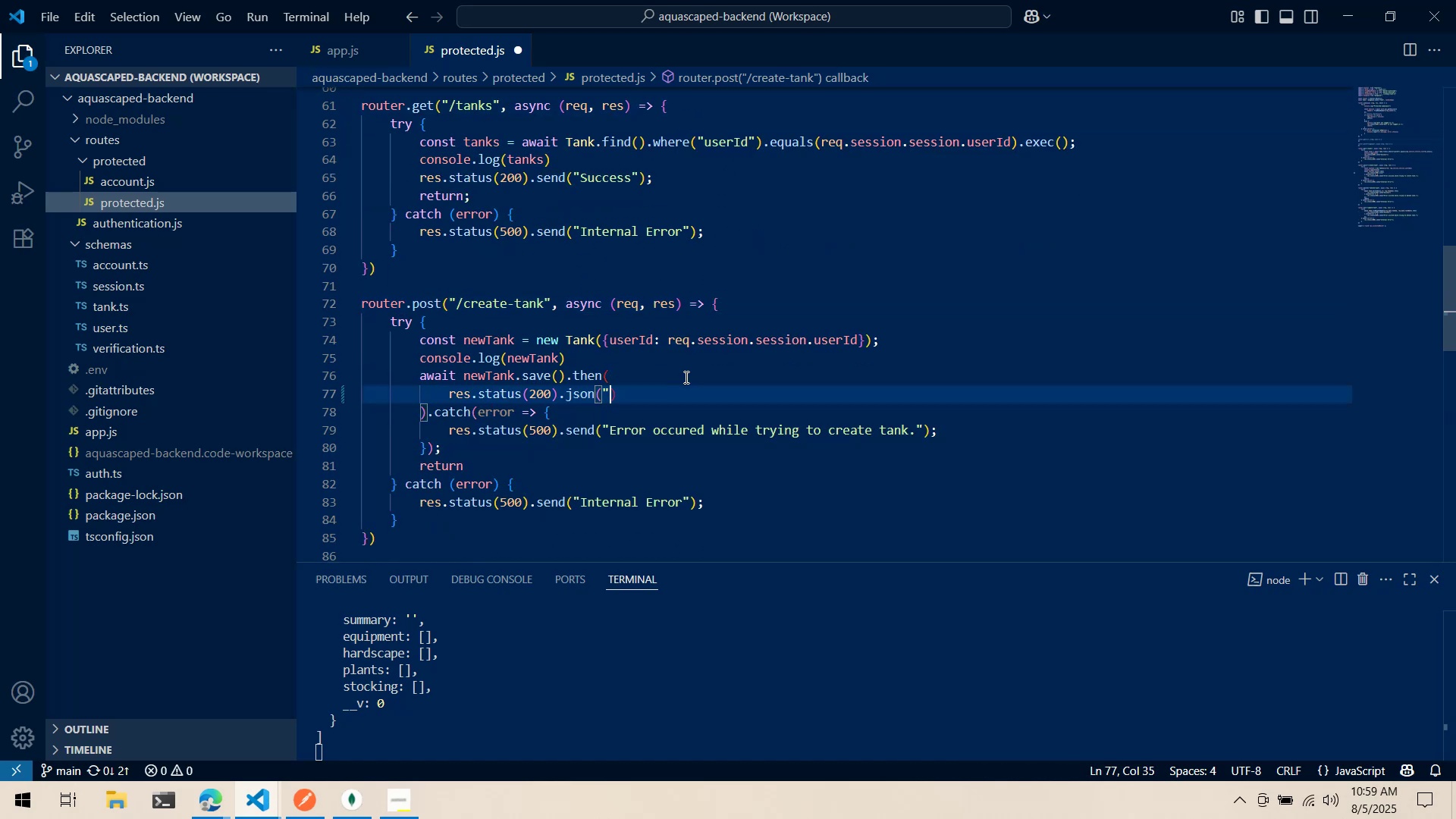 
key(Control+Backspace)
 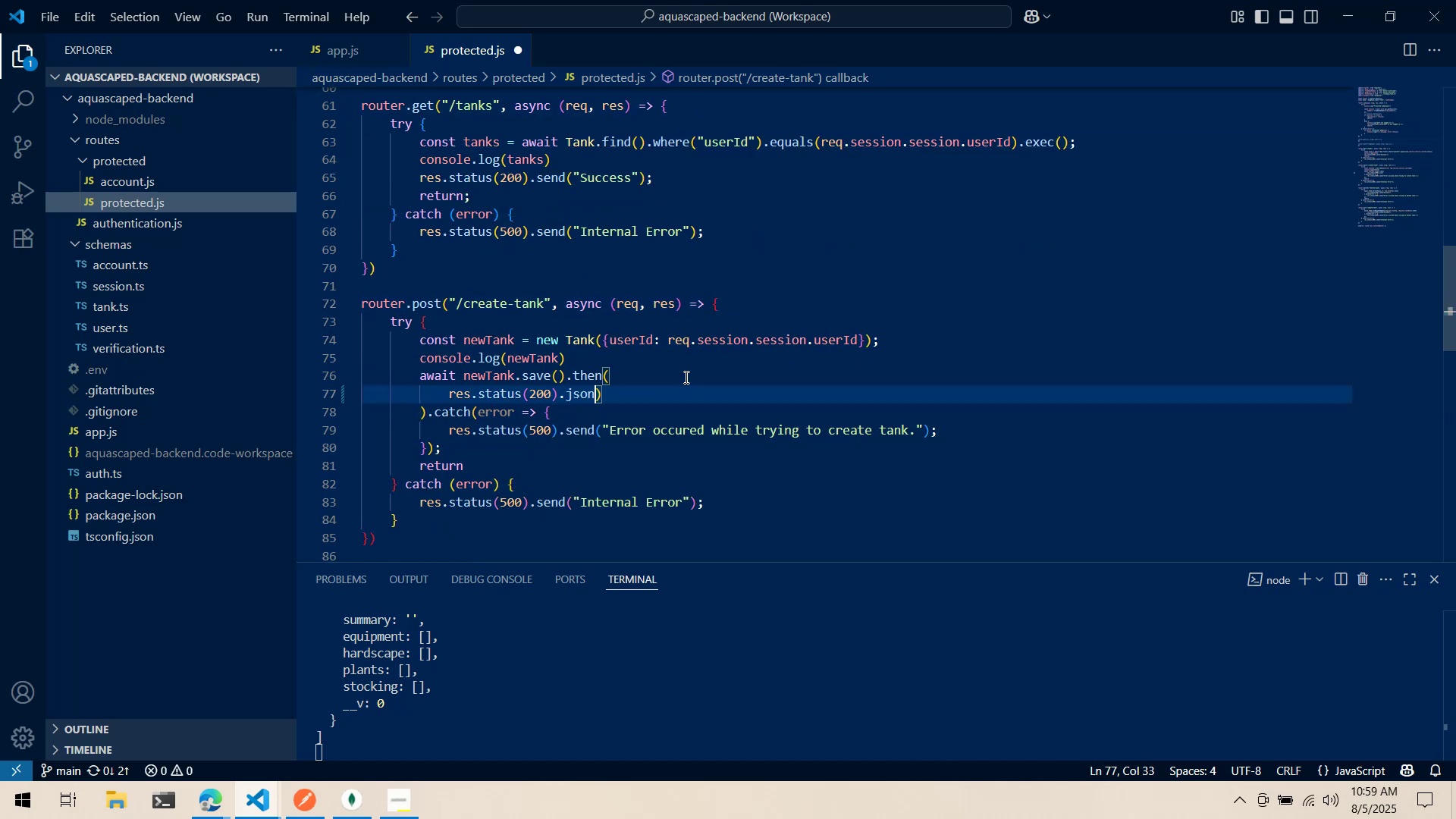 
key(Shift+ShiftLeft)
 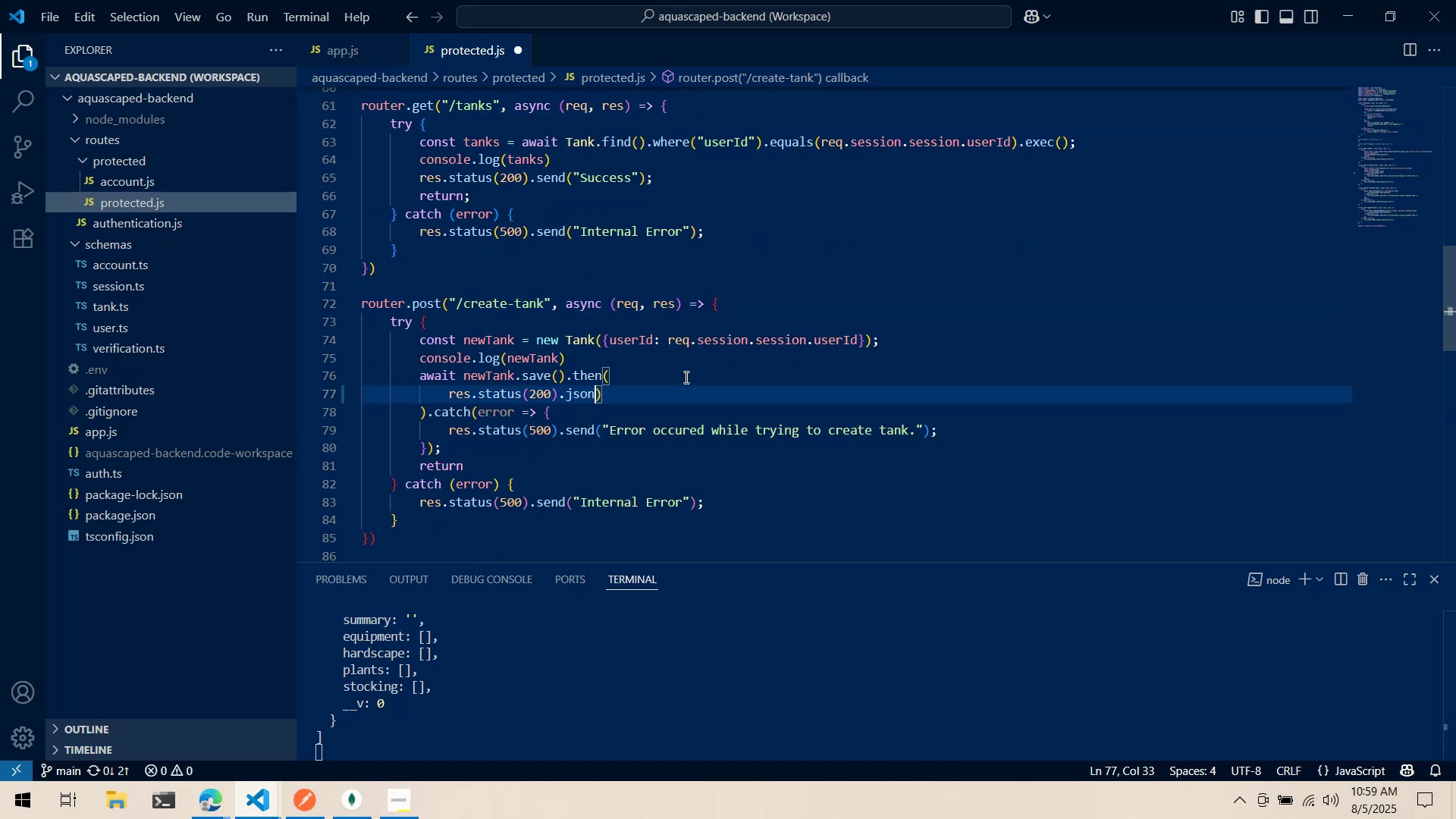 
key(Shift+BracketLeft)
 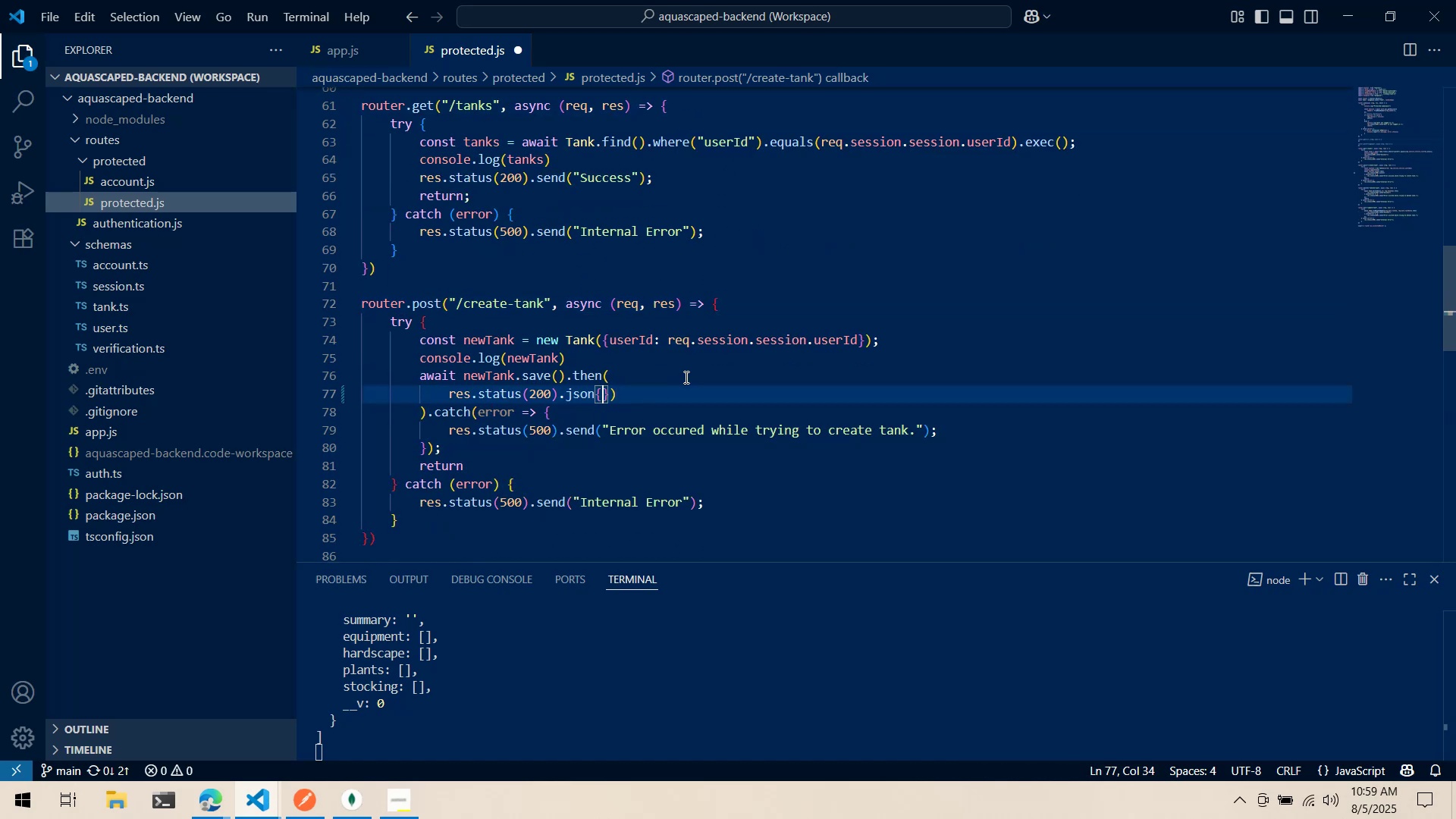 
key(Control+Backspace)
 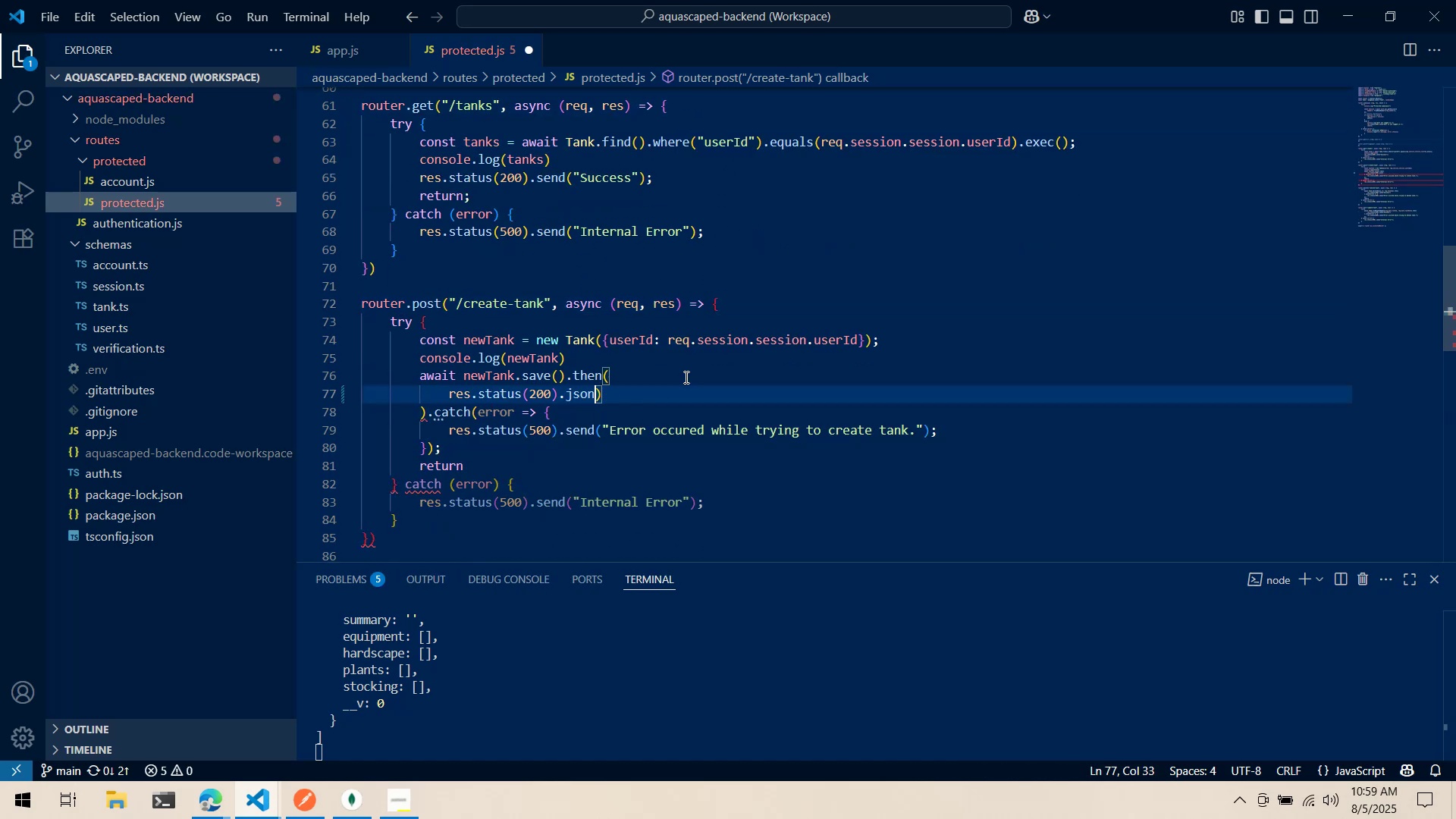 
key(Control+Z)
 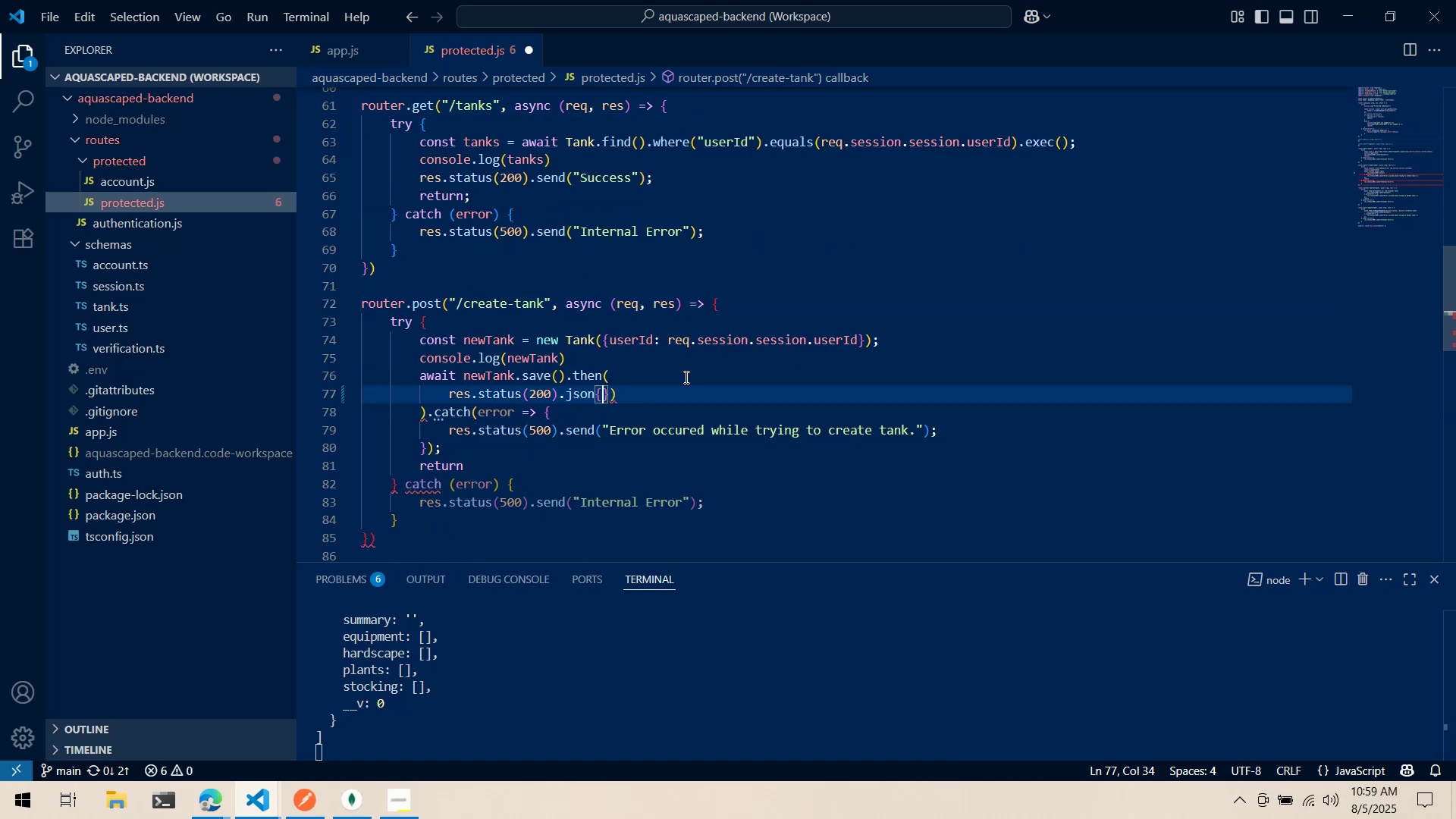 
key(Shift+ShiftLeft)
 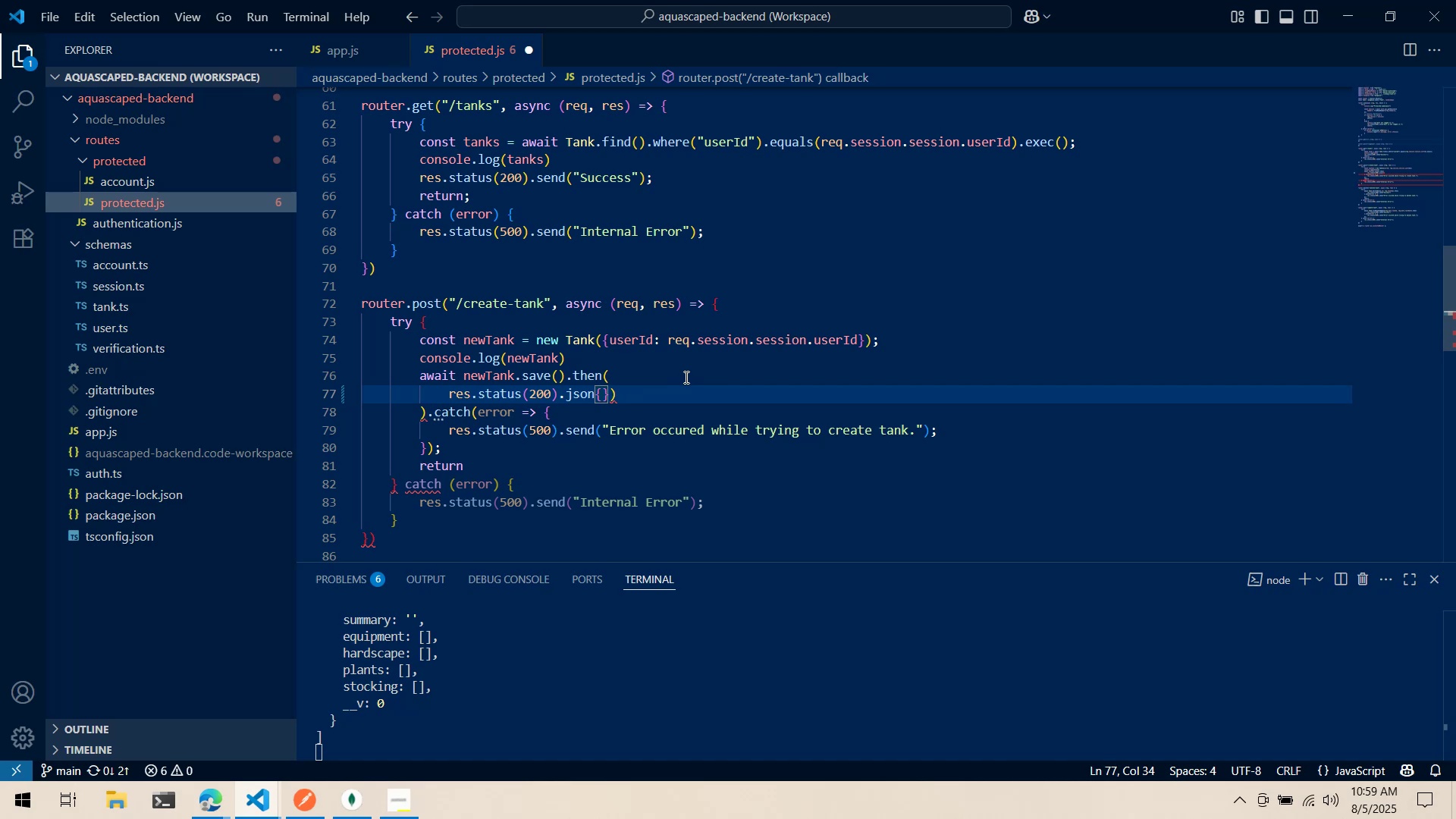 
key(Backspace)
 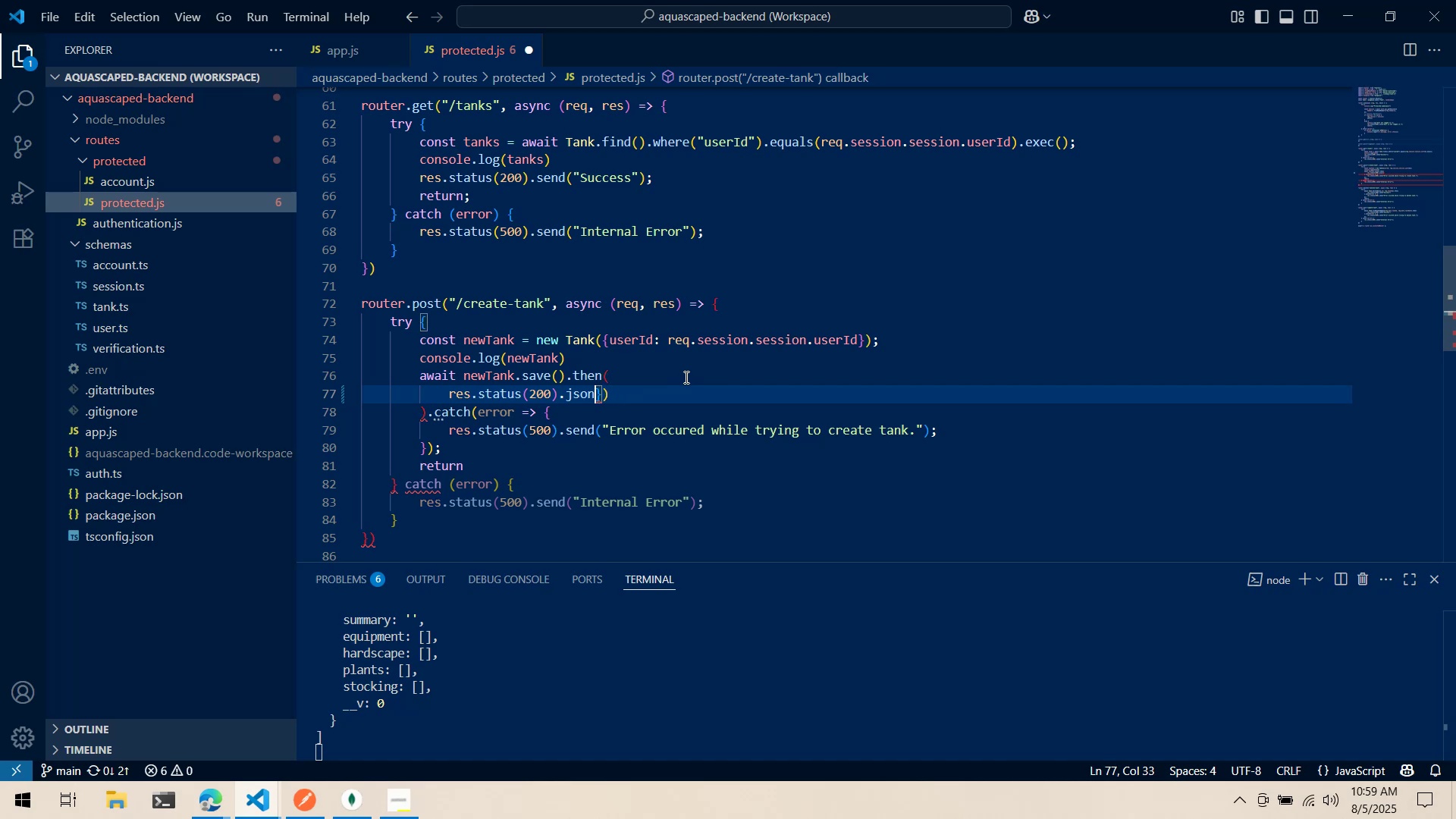 
key(Control+Z)
 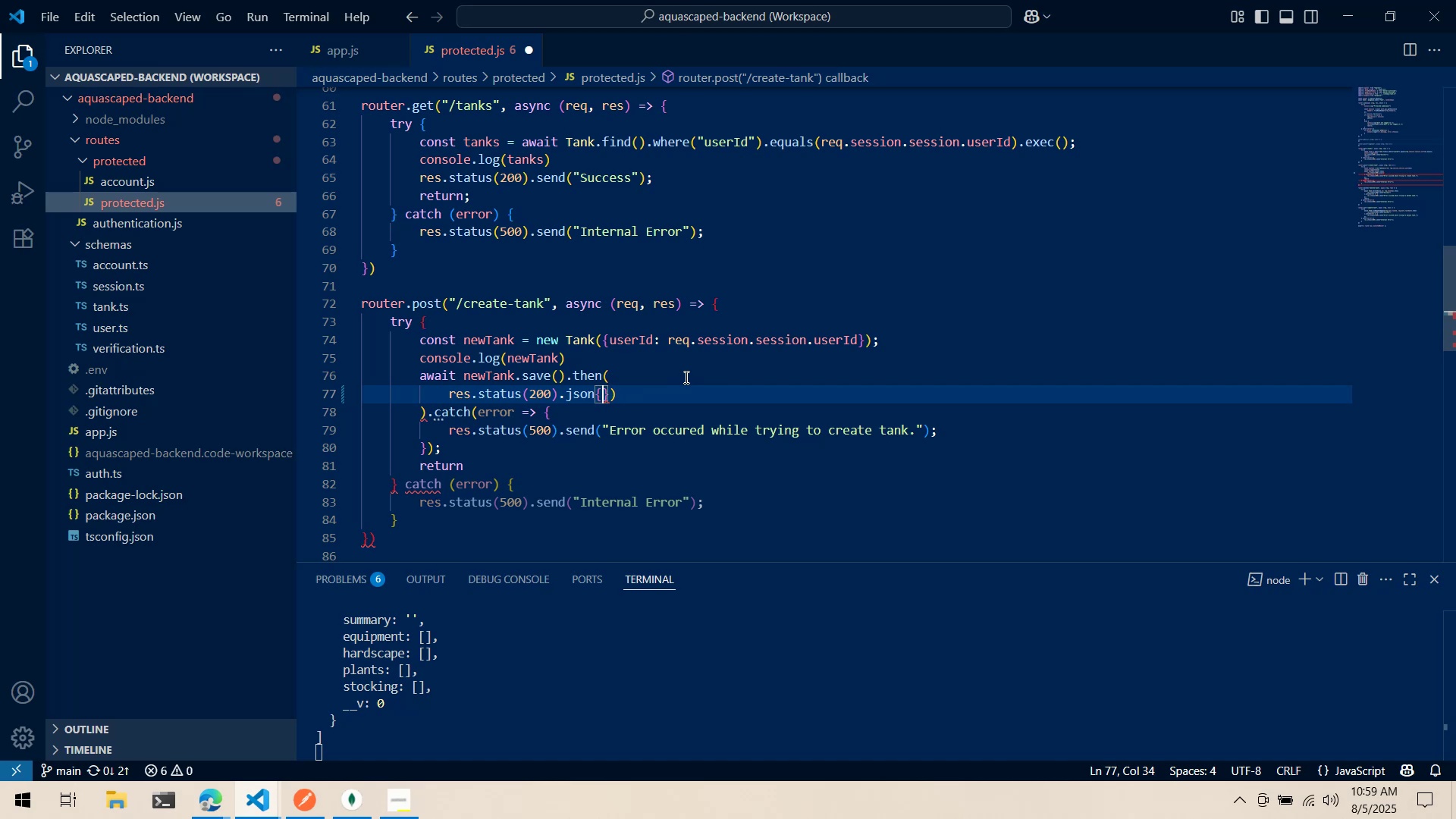 
key(Control+Z)
 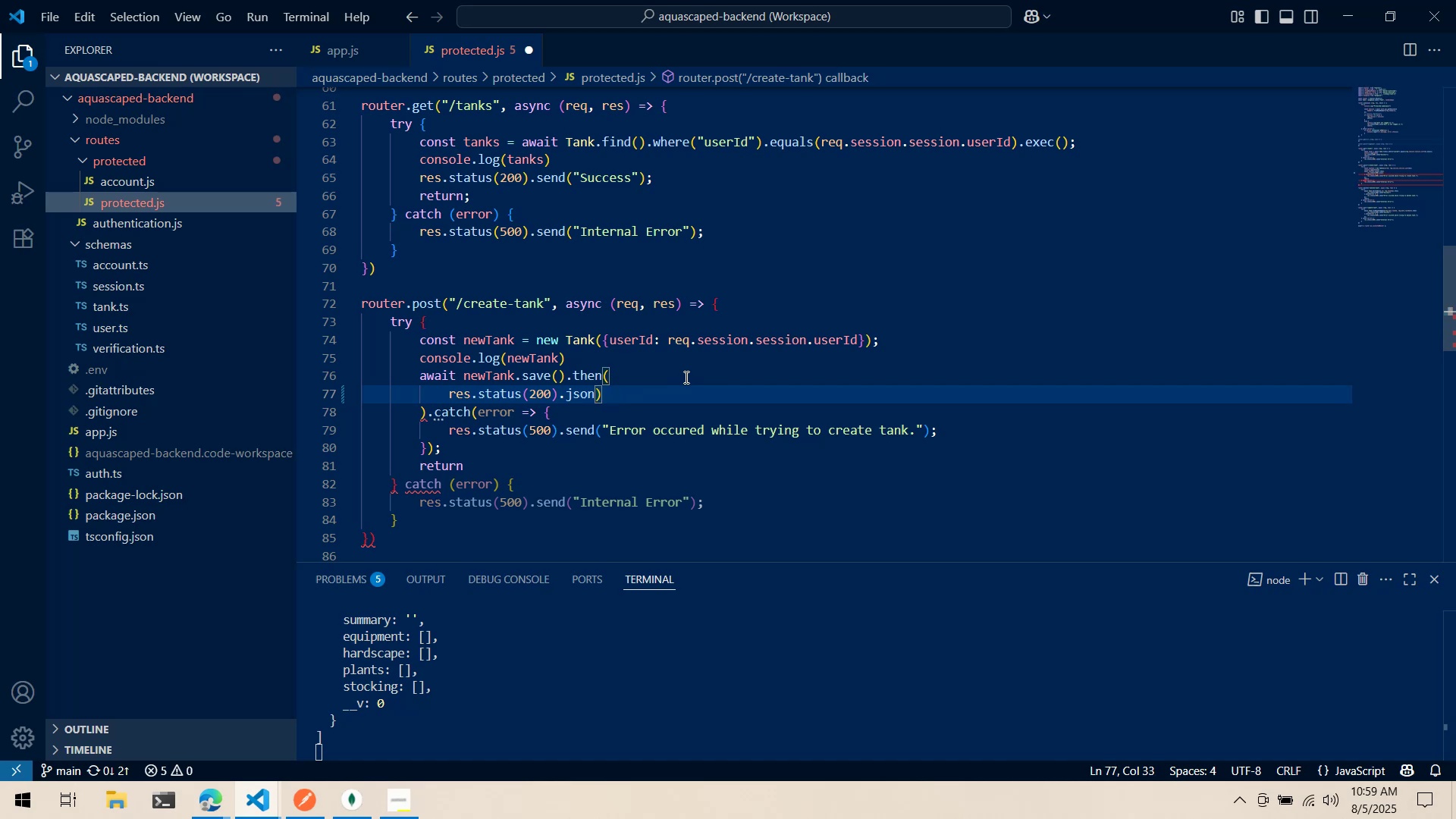 
key(Control+ControlLeft)
 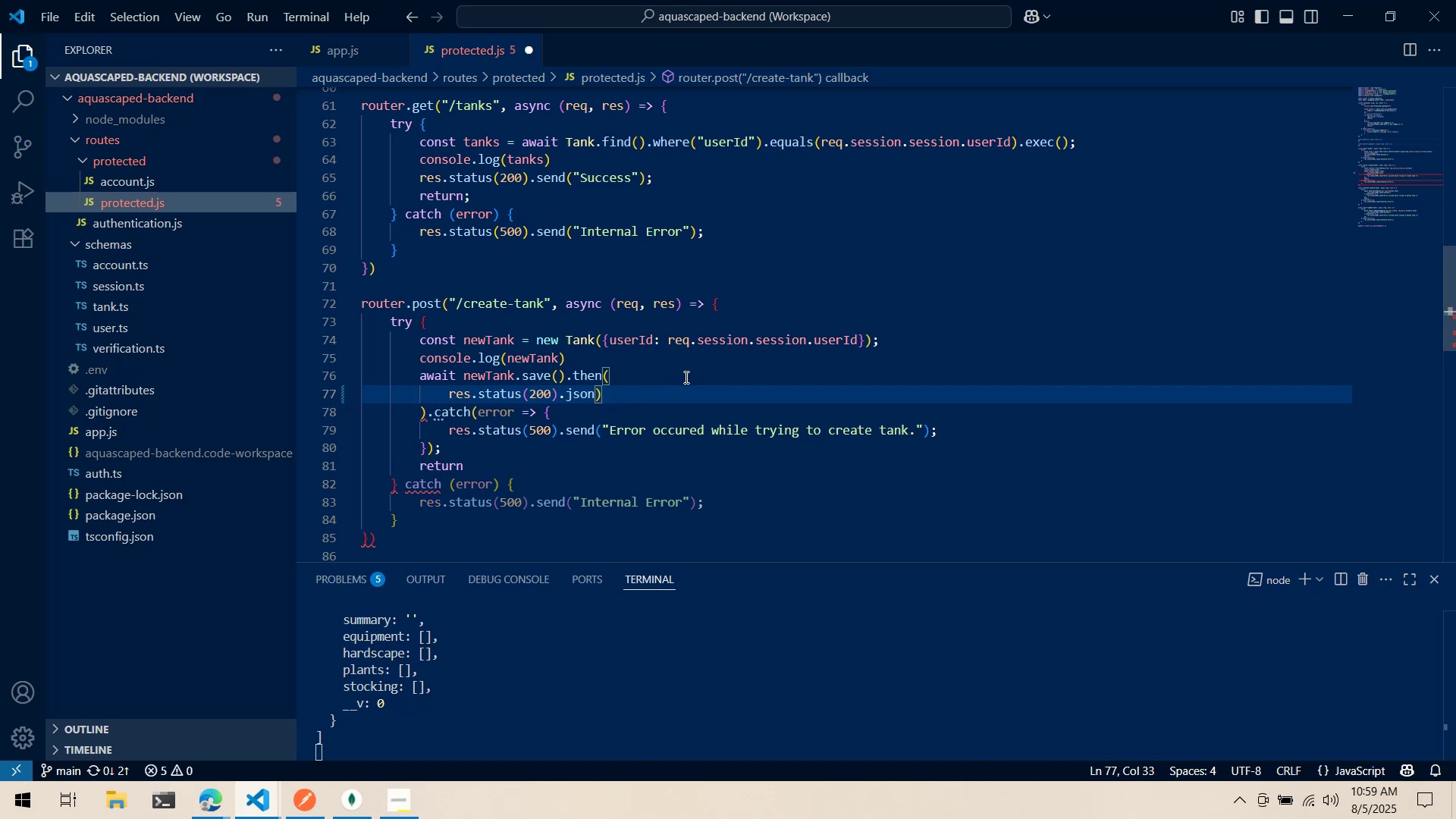 
key(Control+Z)
 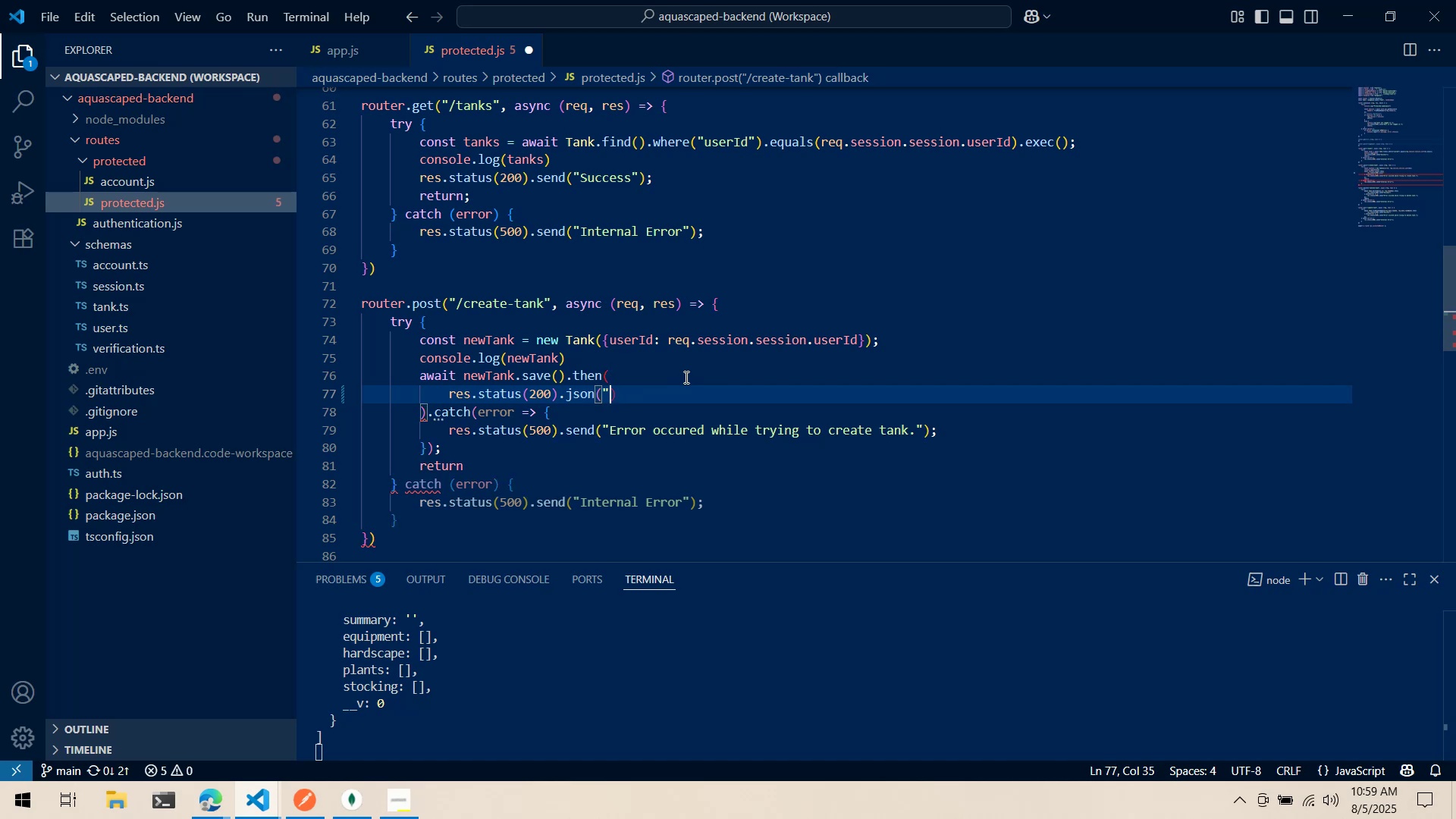 
key(Backspace)
type({data: )
 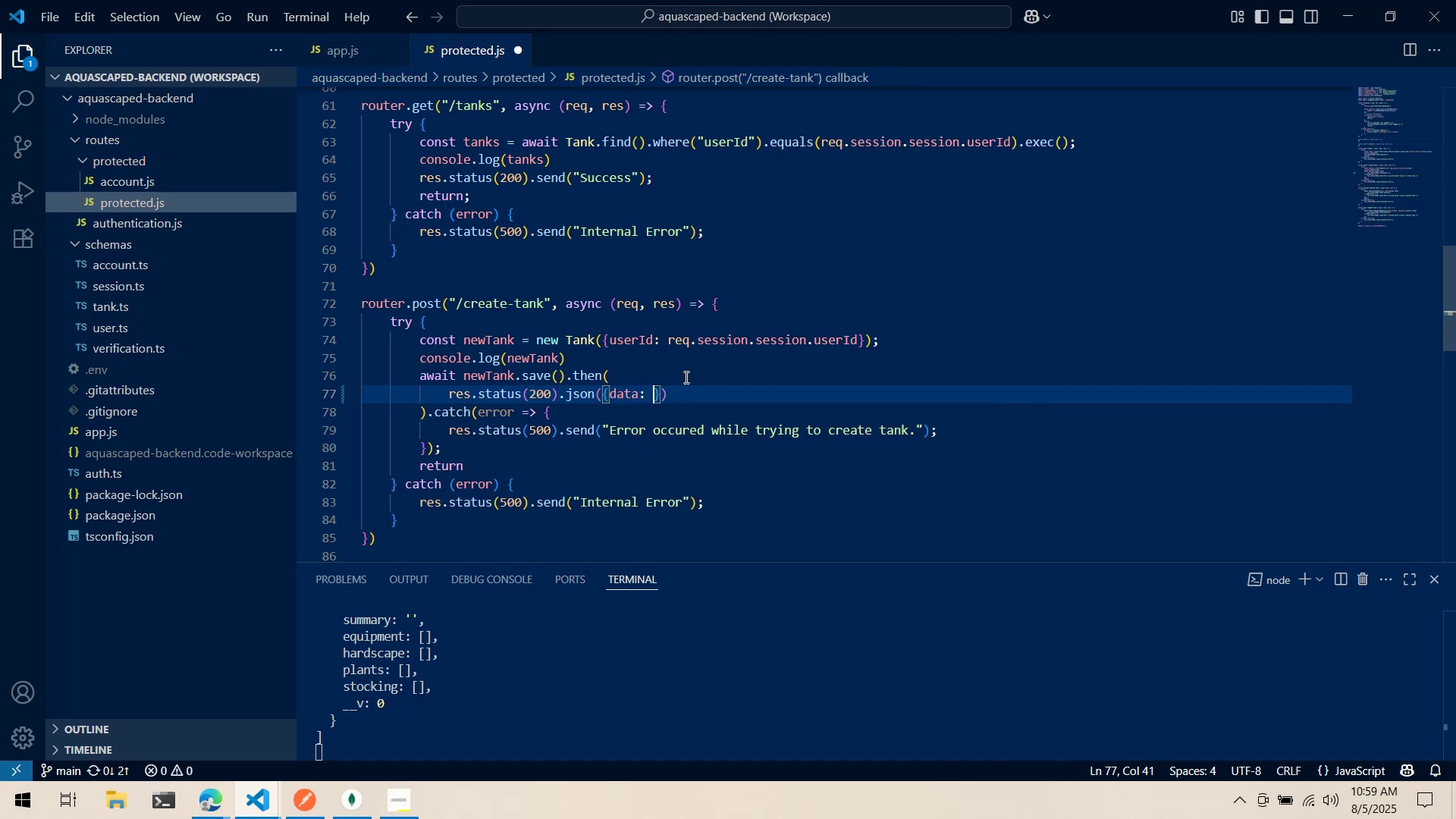 
key(Control+Backspace)
 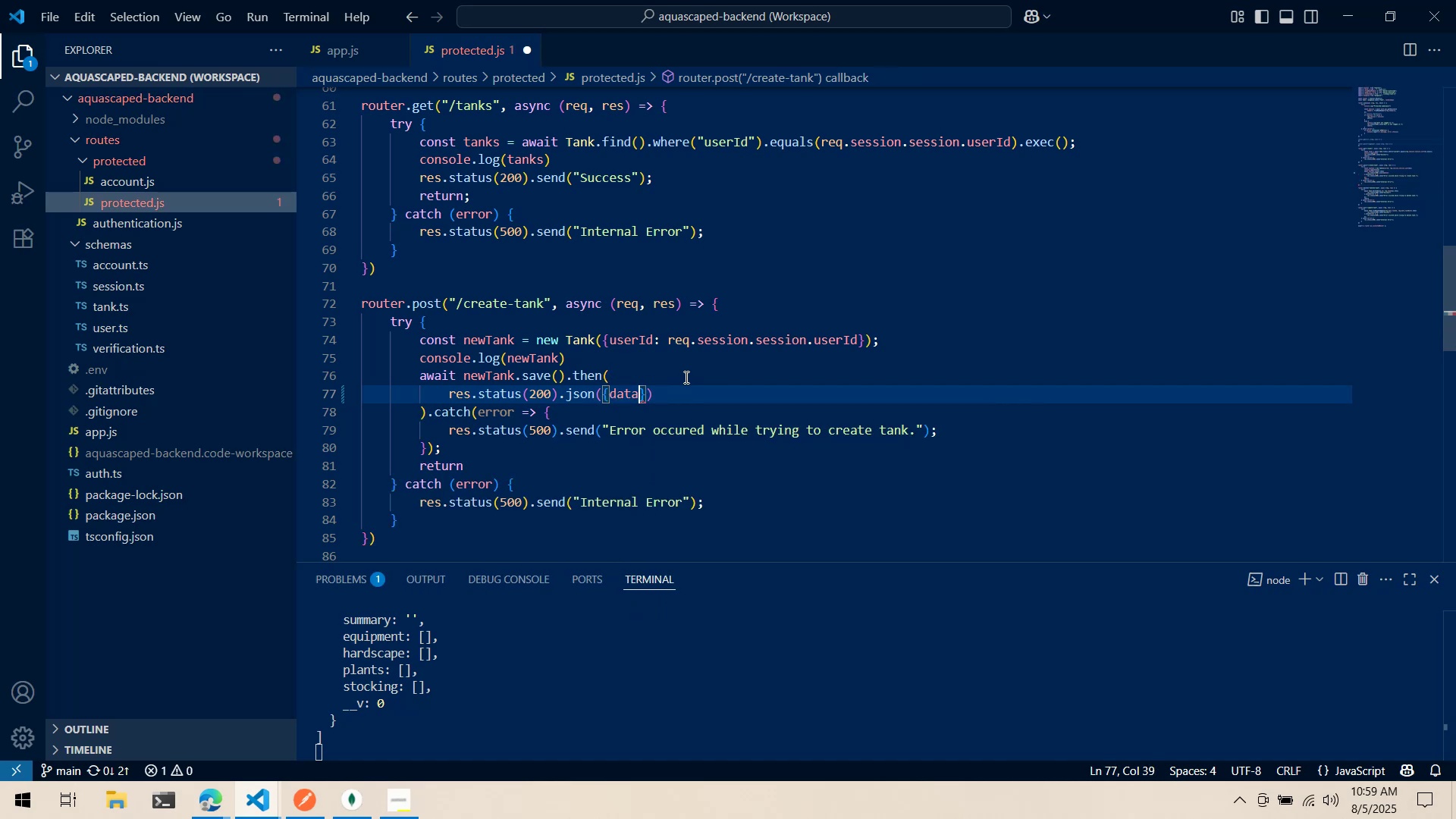 
key(Control+Backspace)
 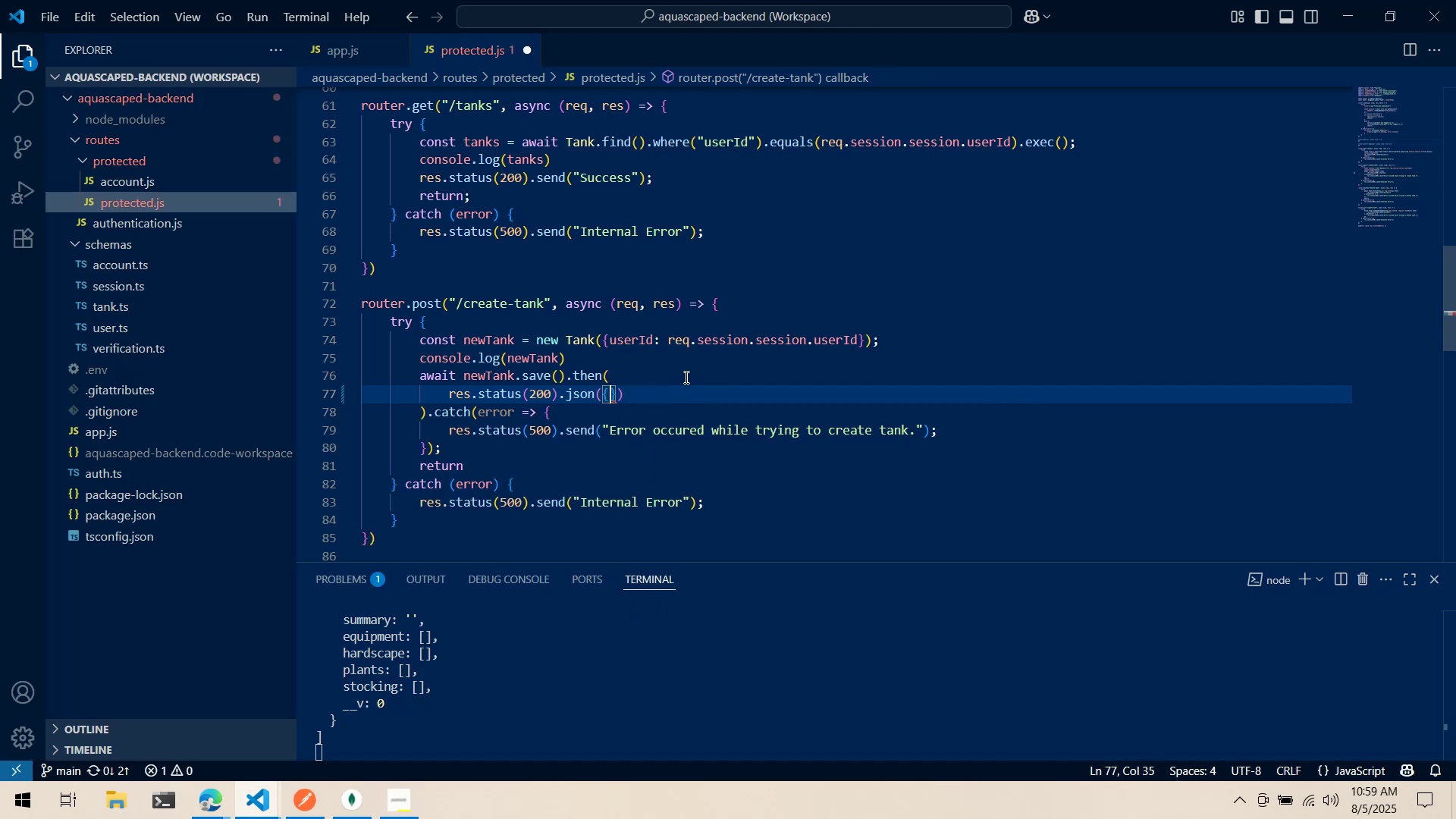 
key(Control+Z)
 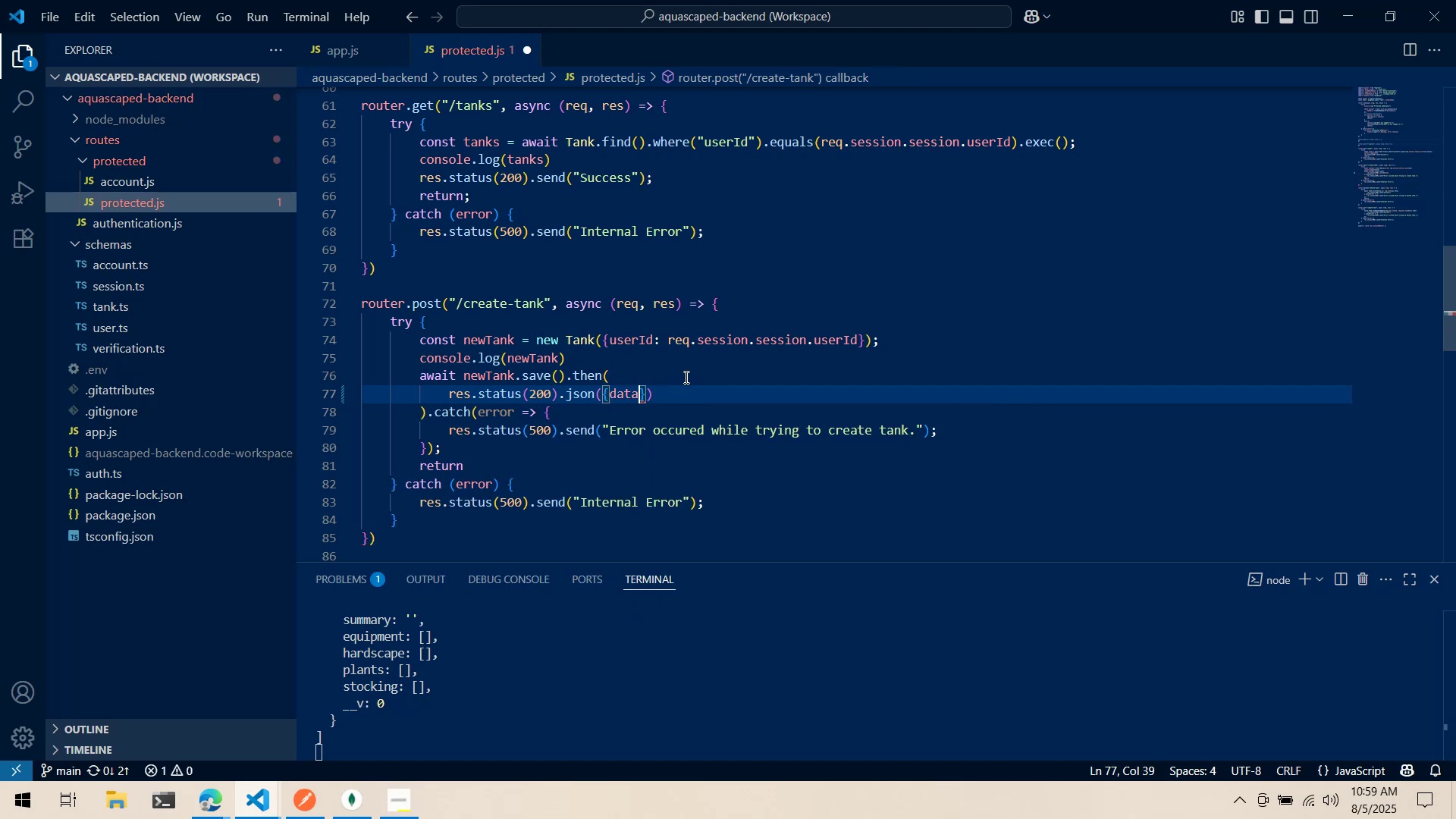 
key(Control+Z)
 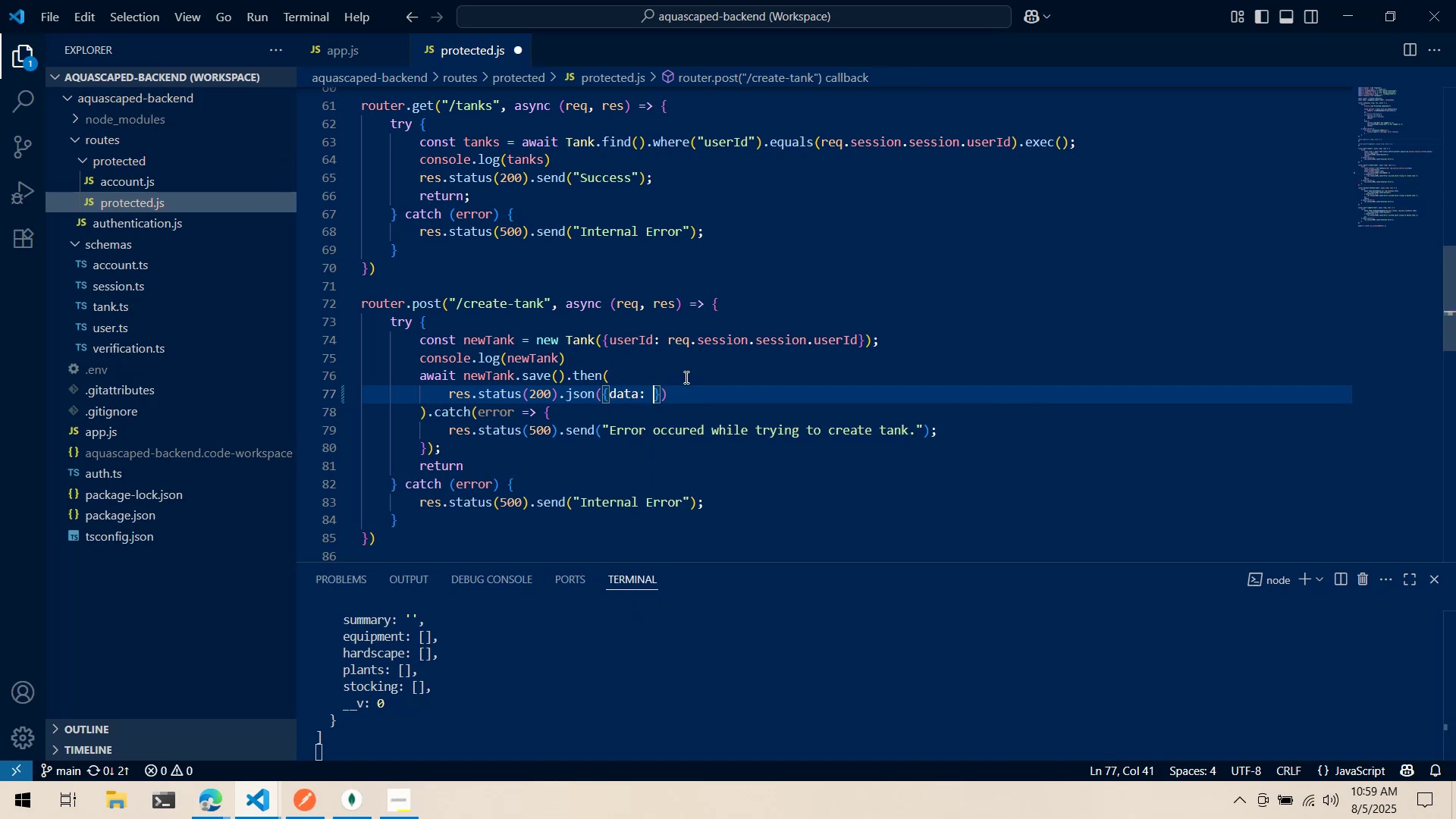 
key(Control+Z)
 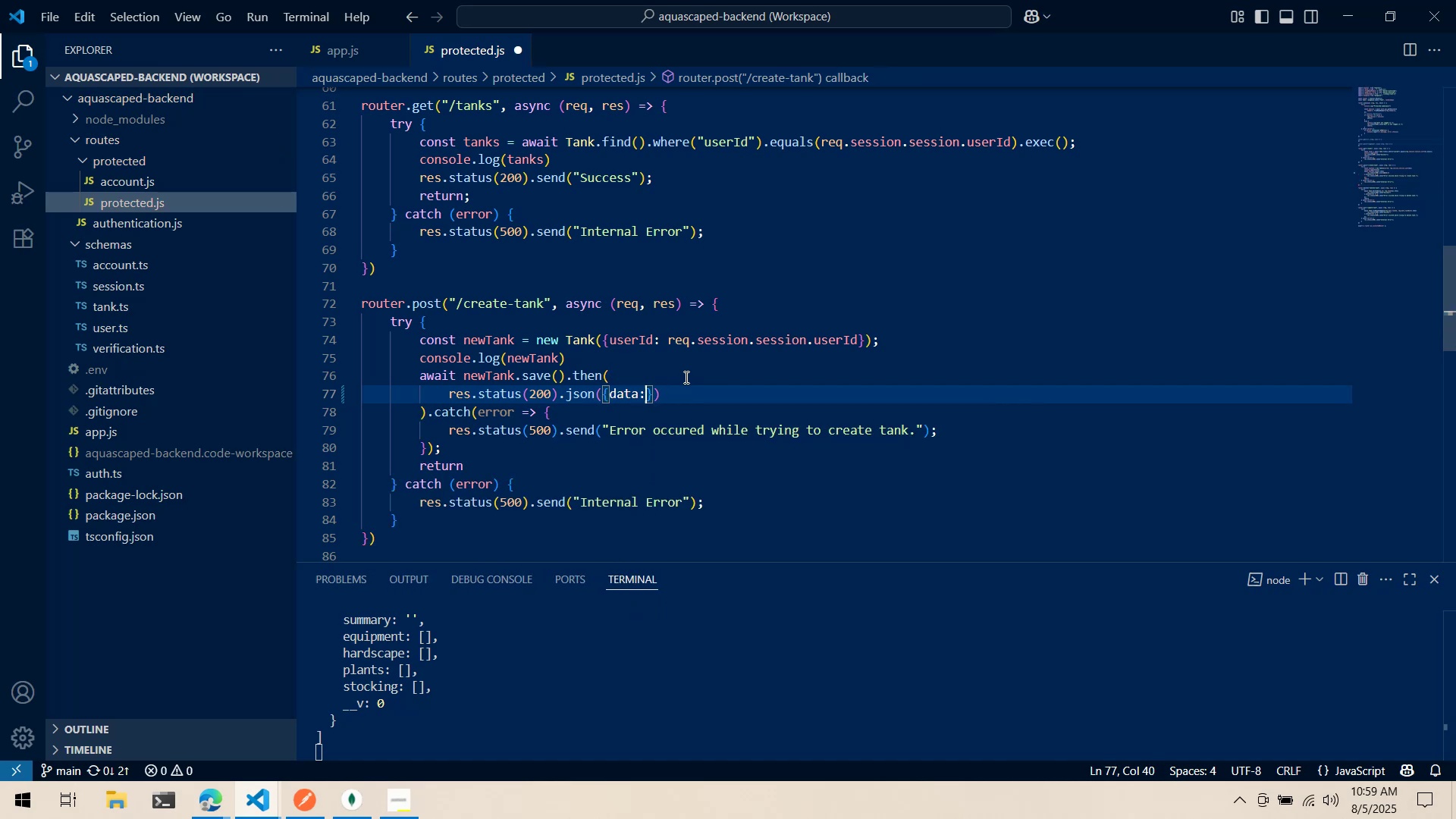 
key(Control+Z)
 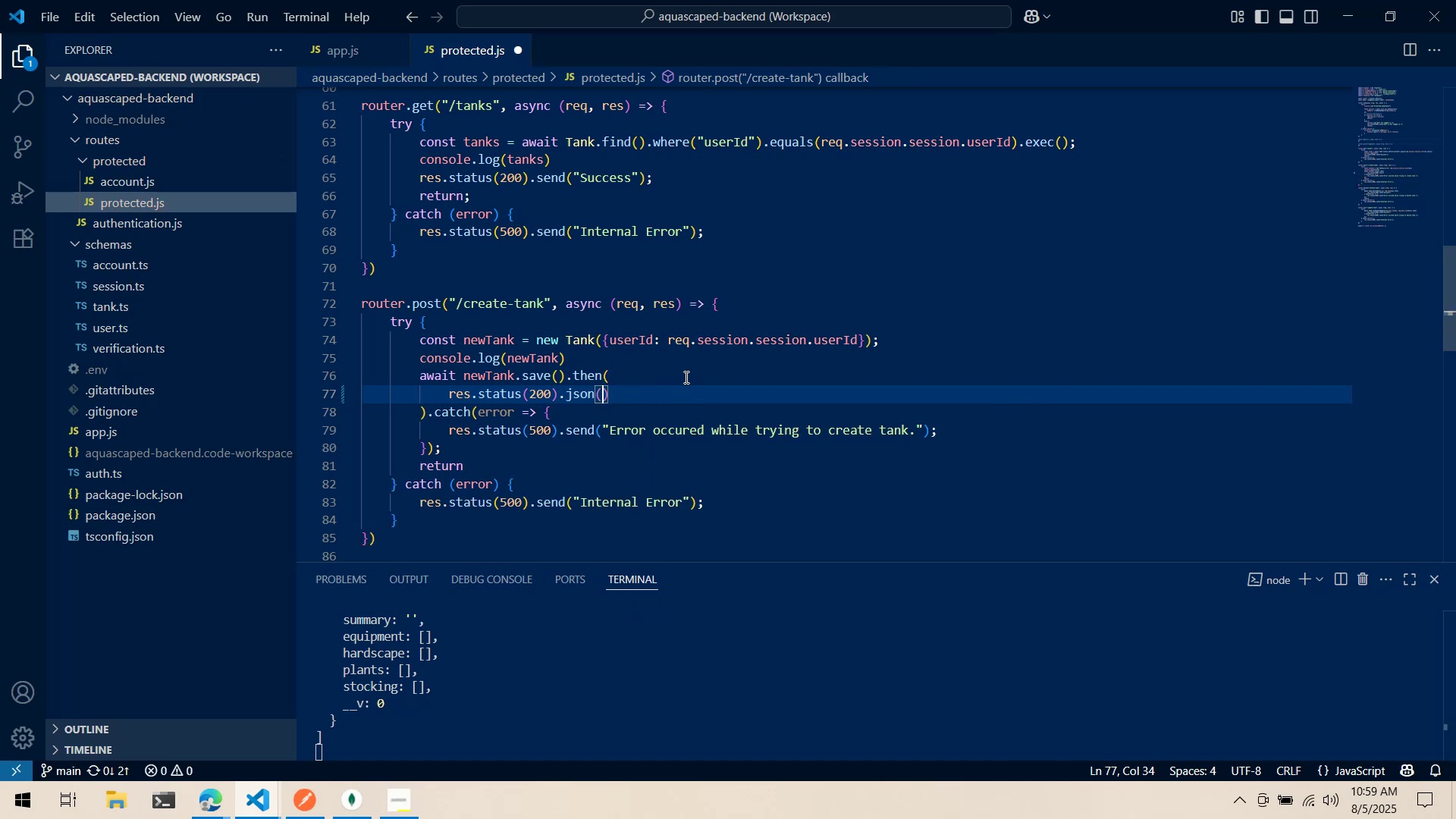 
key(Control+Z)
 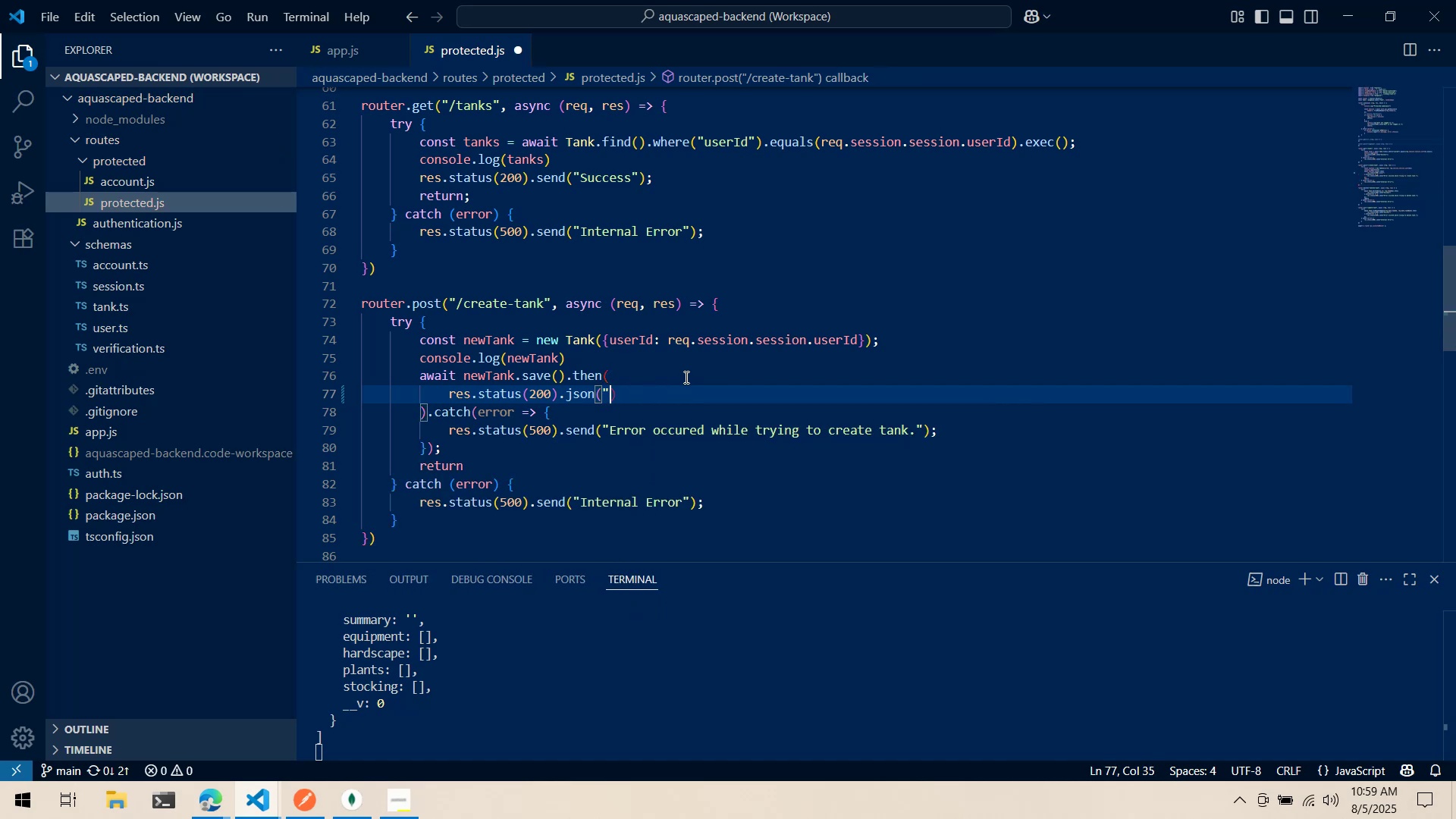 
key(Control+Z)
 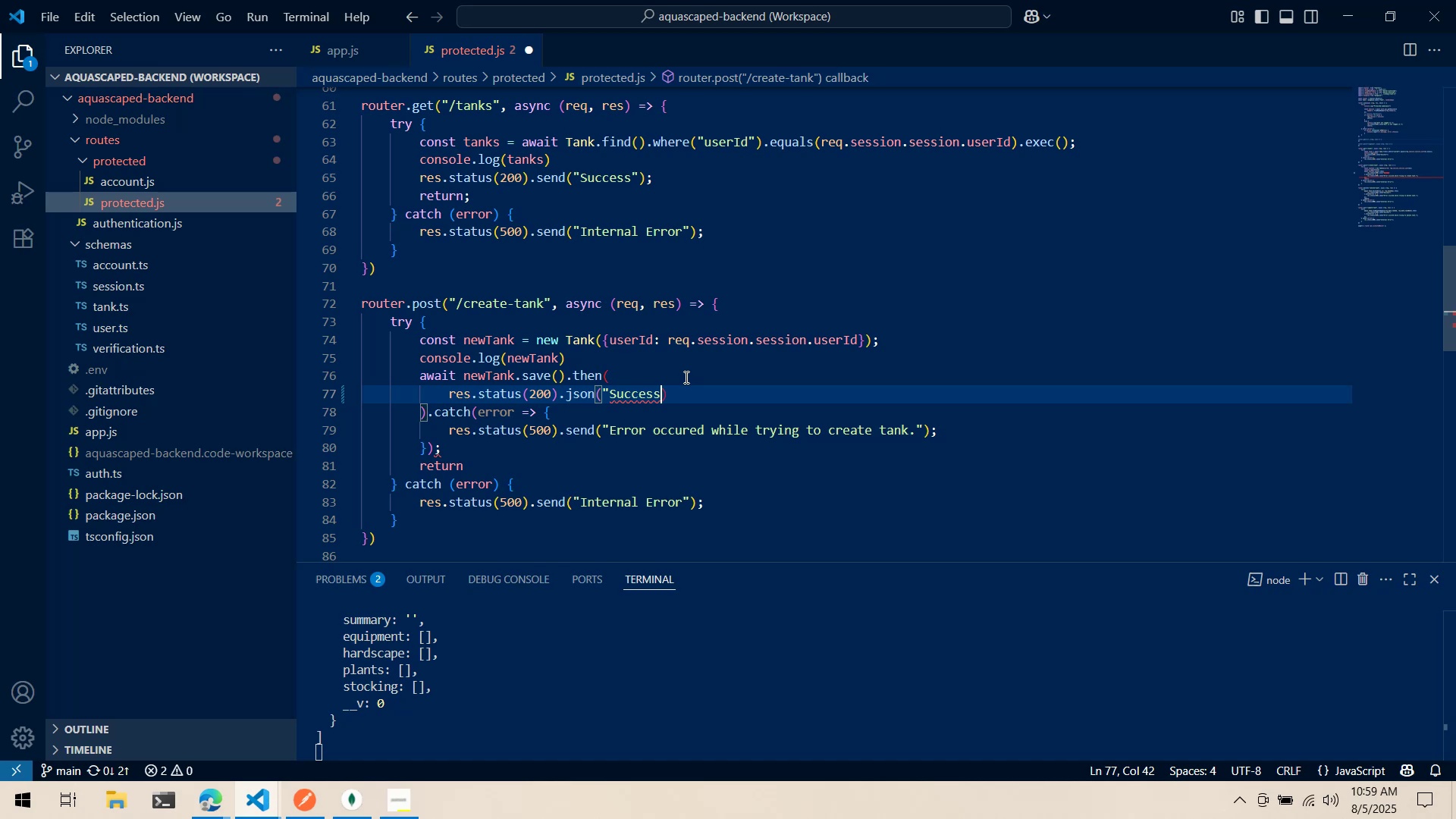 
key(Control+Z)
 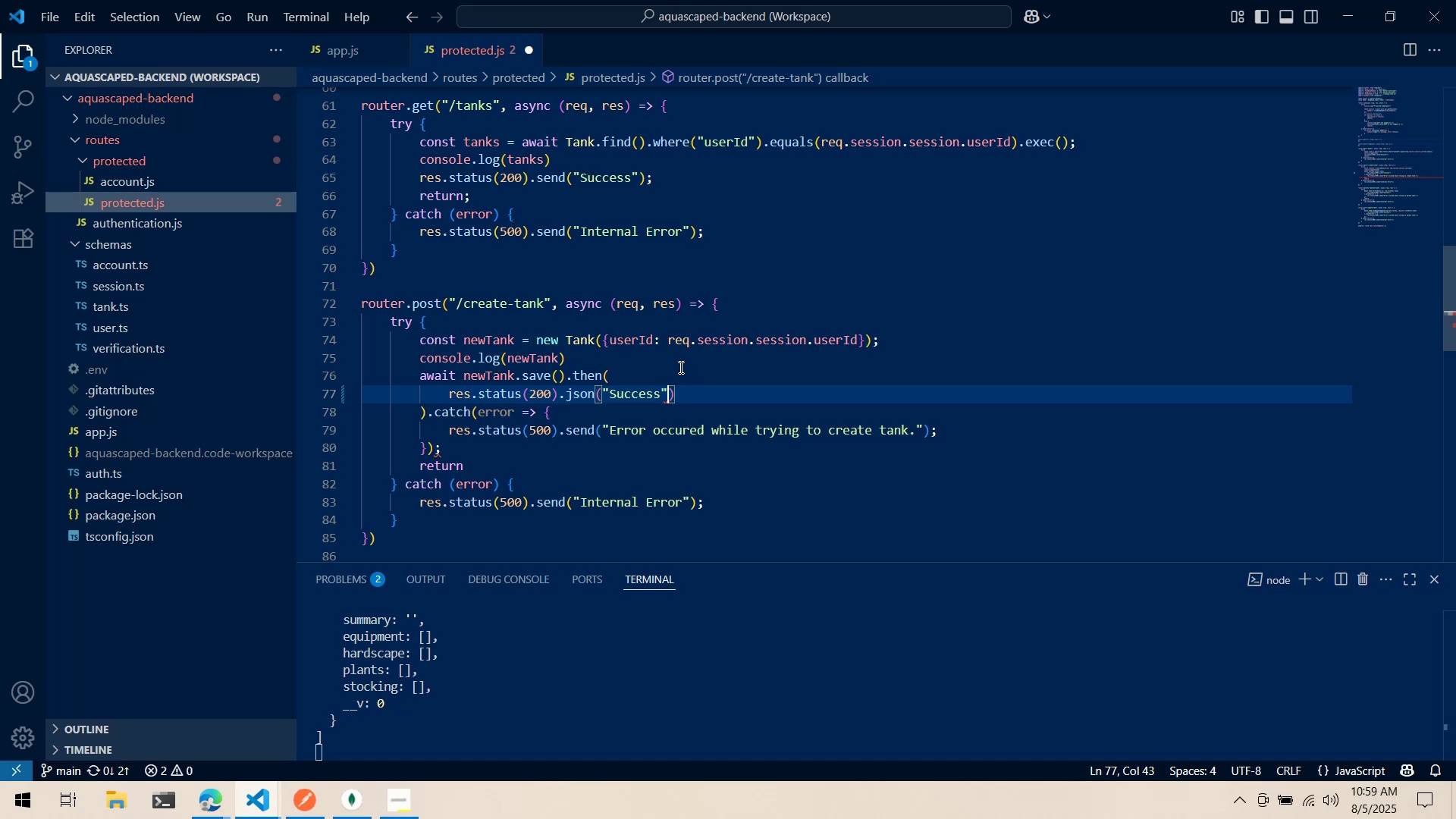 
left_click([679, 367])
 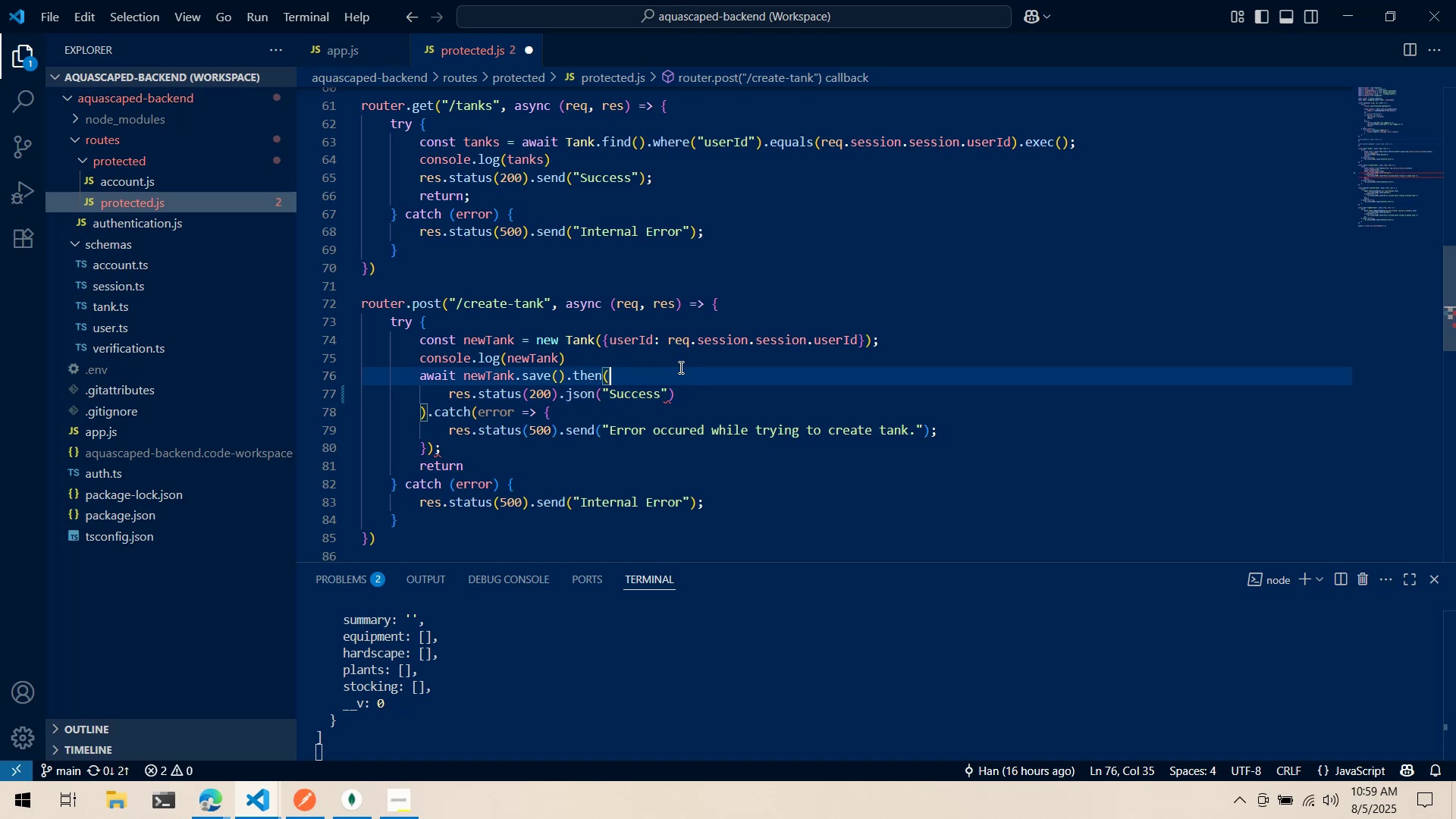 
scroll: coordinate [674, 361], scroll_direction: down, amount: 4.0
 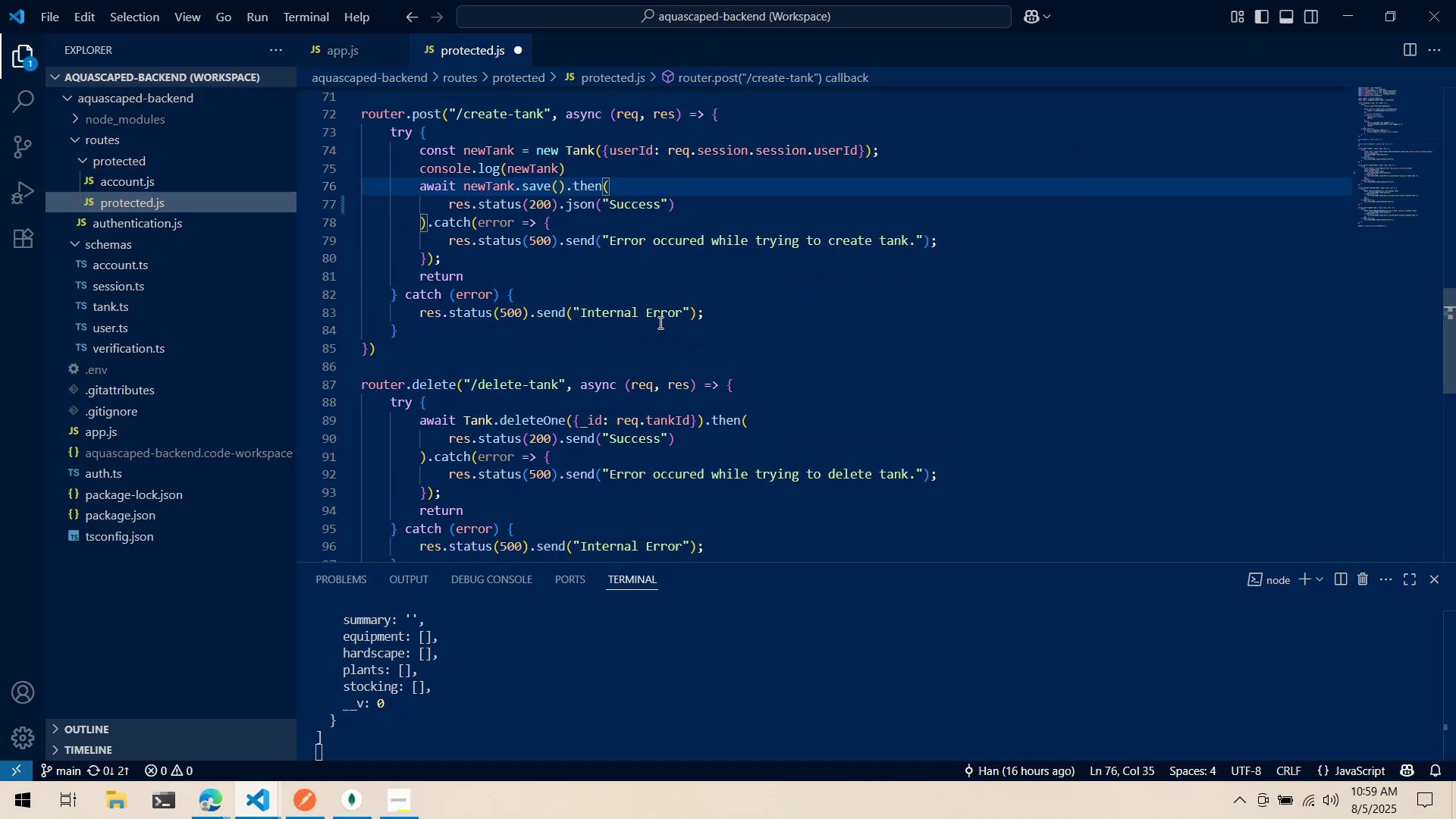 
scroll: coordinate [639, 315], scroll_direction: up, amount: 6.0
 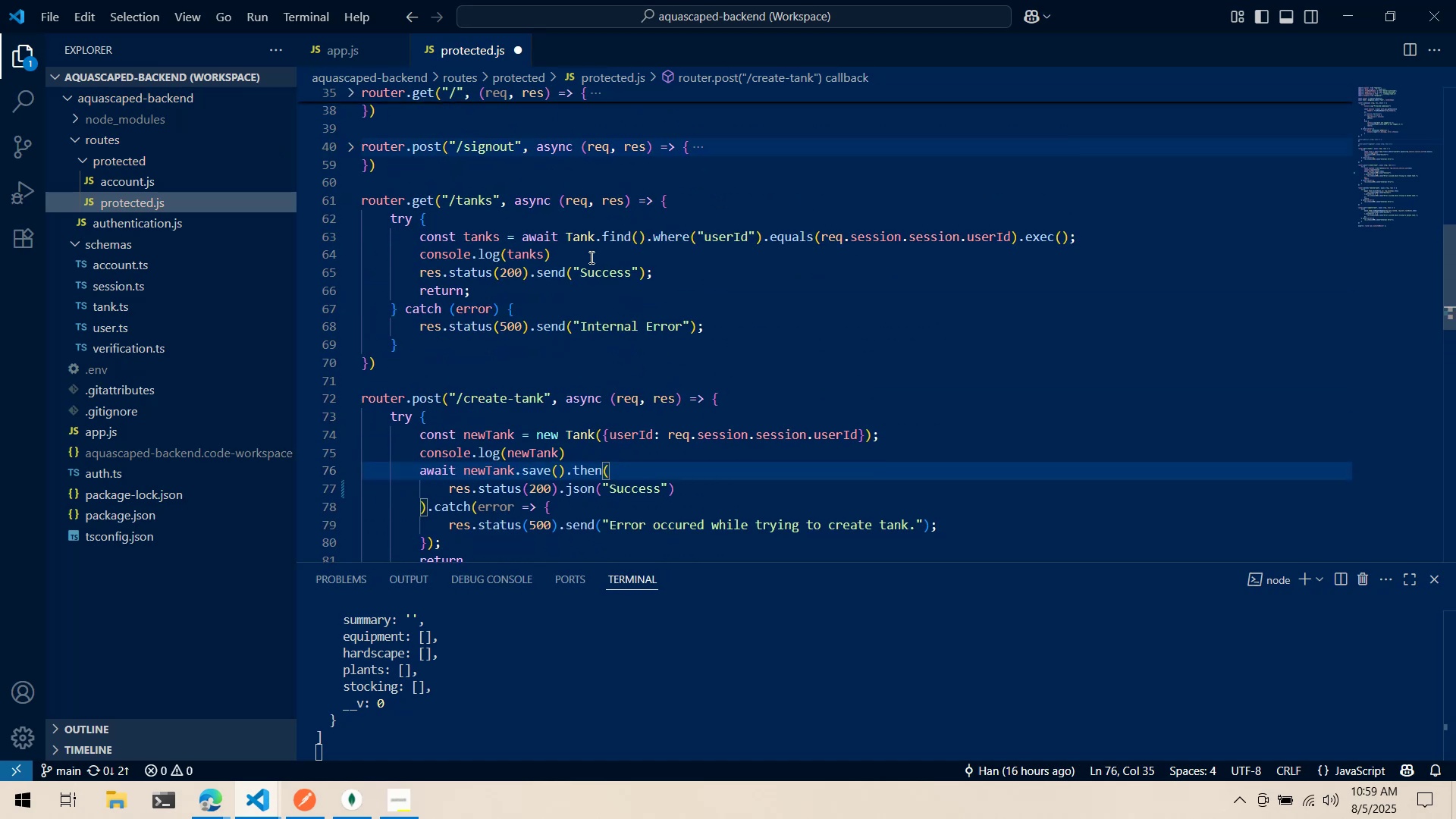 
left_click_drag(start_coordinate=[638, 265], to_coordinate=[576, 276])
 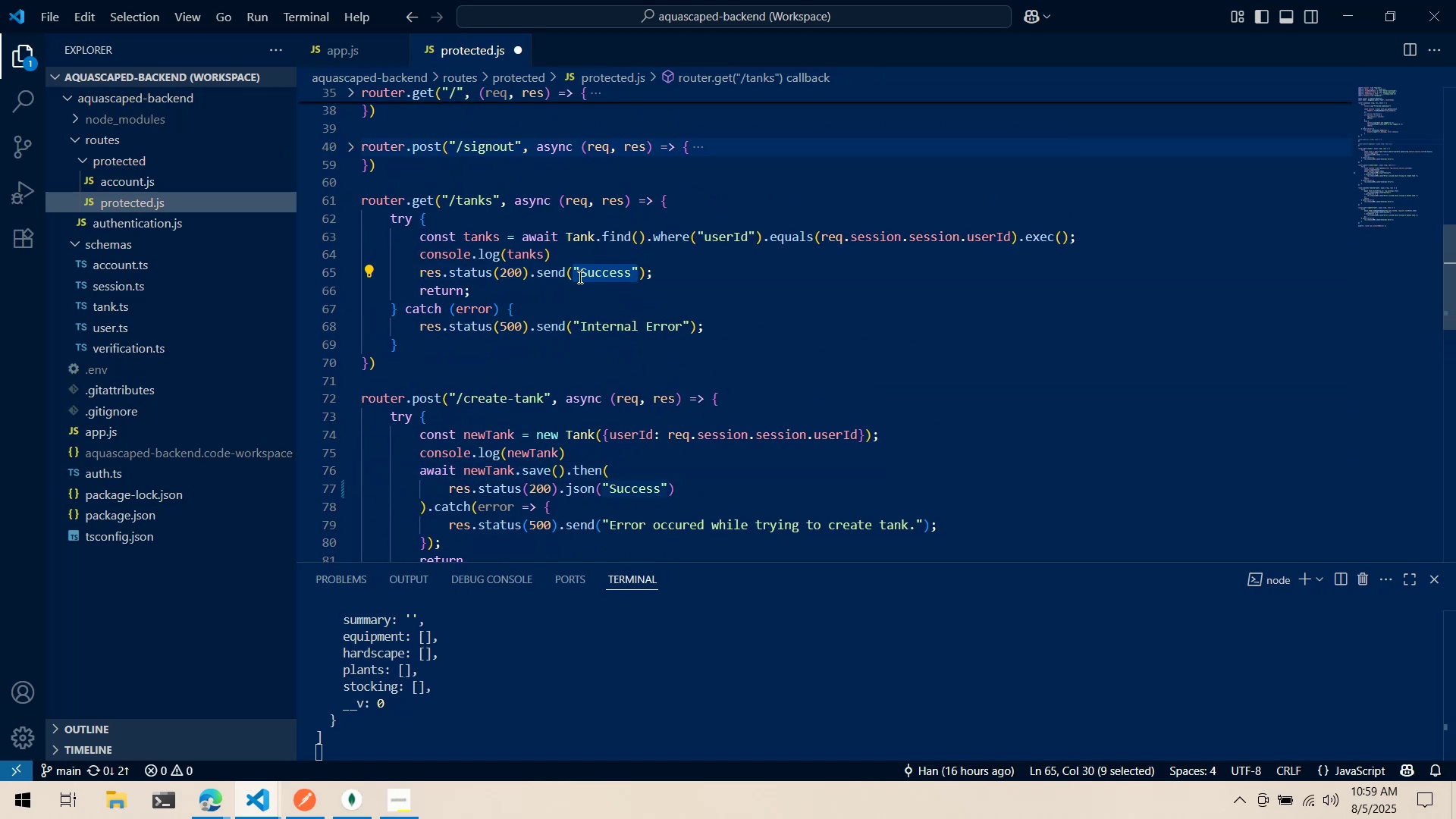 
type({daa)
key(Backspace)
type(ta: ")
key(Backspace)
type(tanks)
 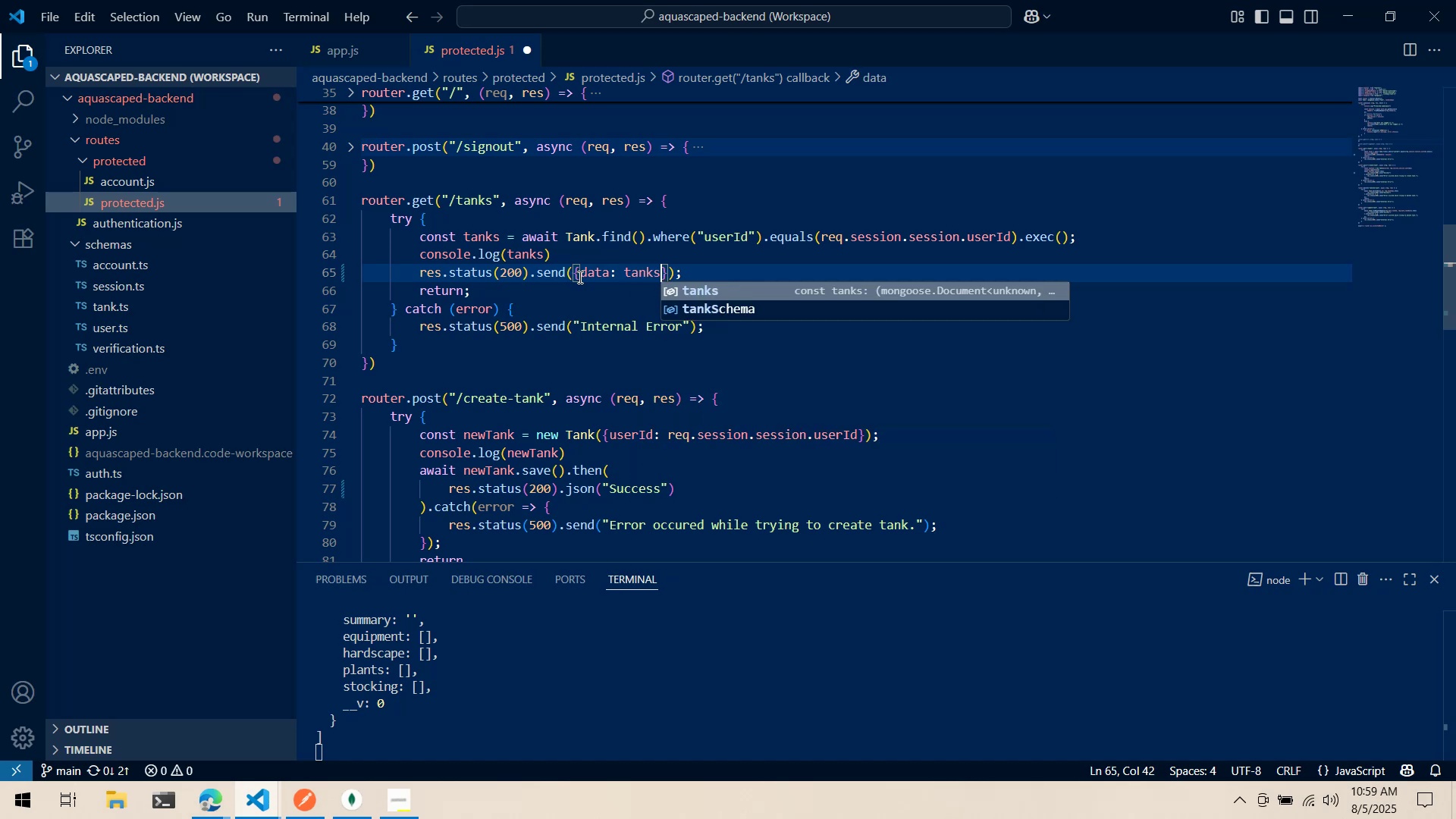 
left_click([735, 192])
 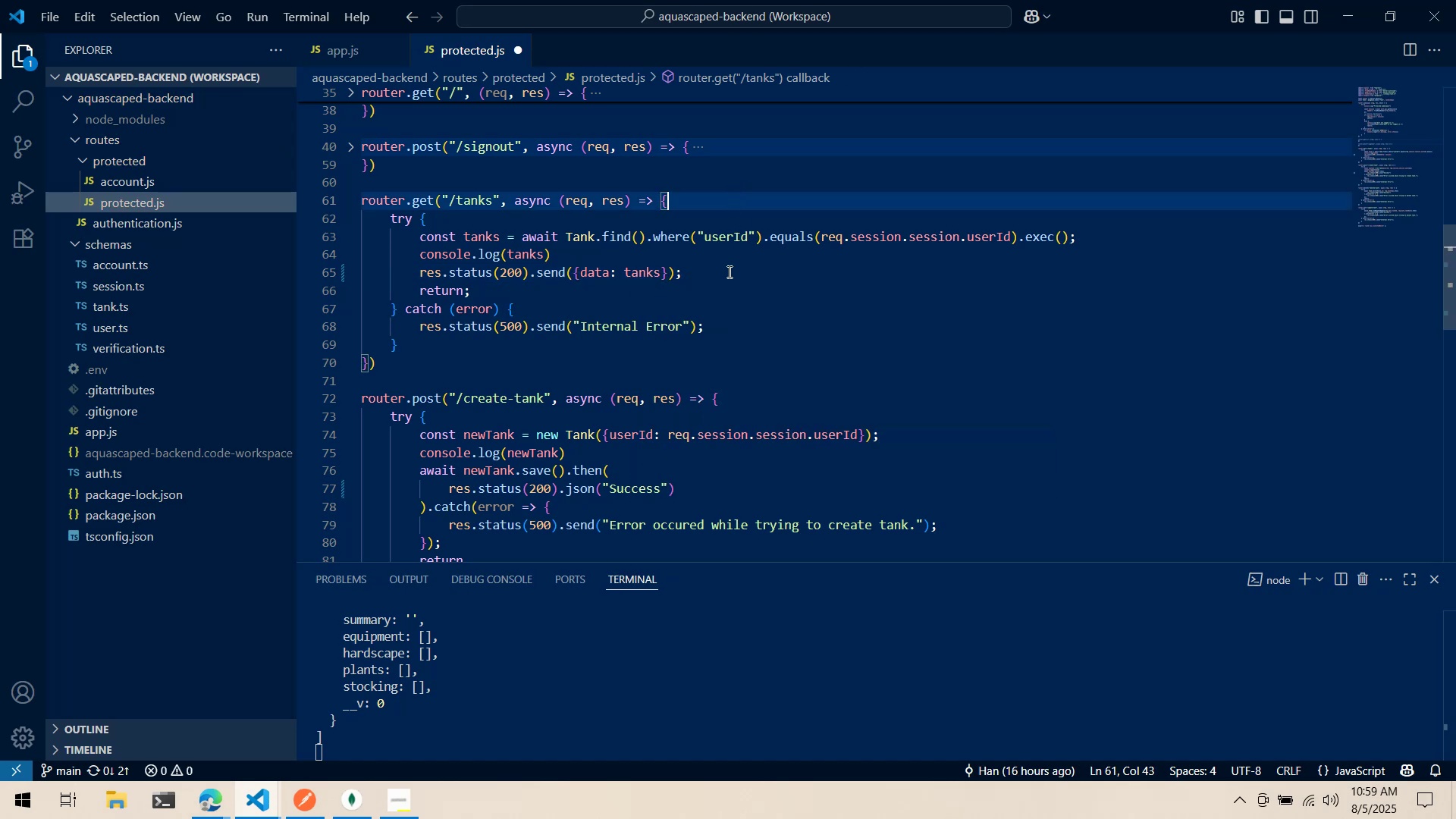 
key(Control+ControlLeft)
 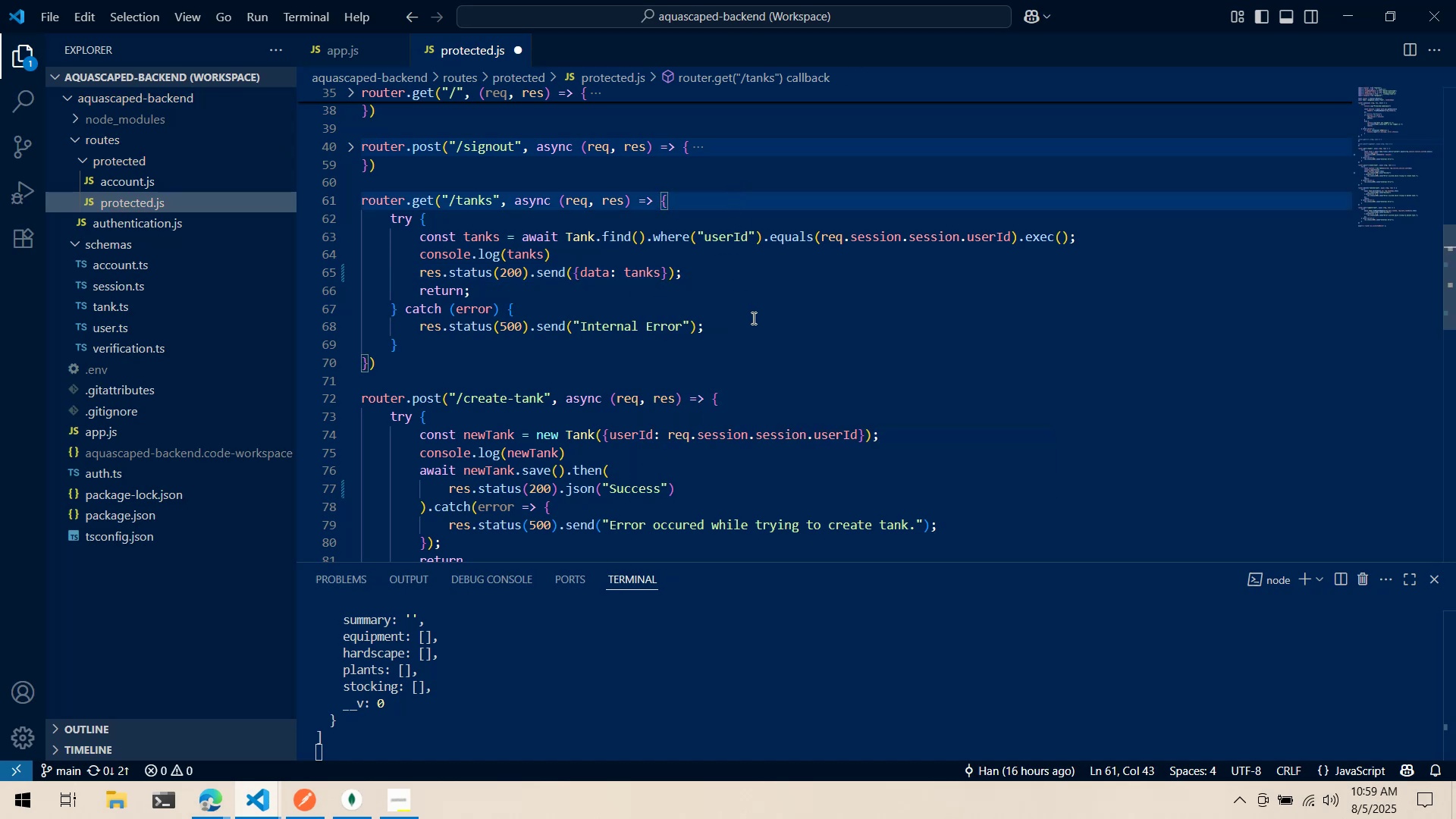 
key(Control+S)
 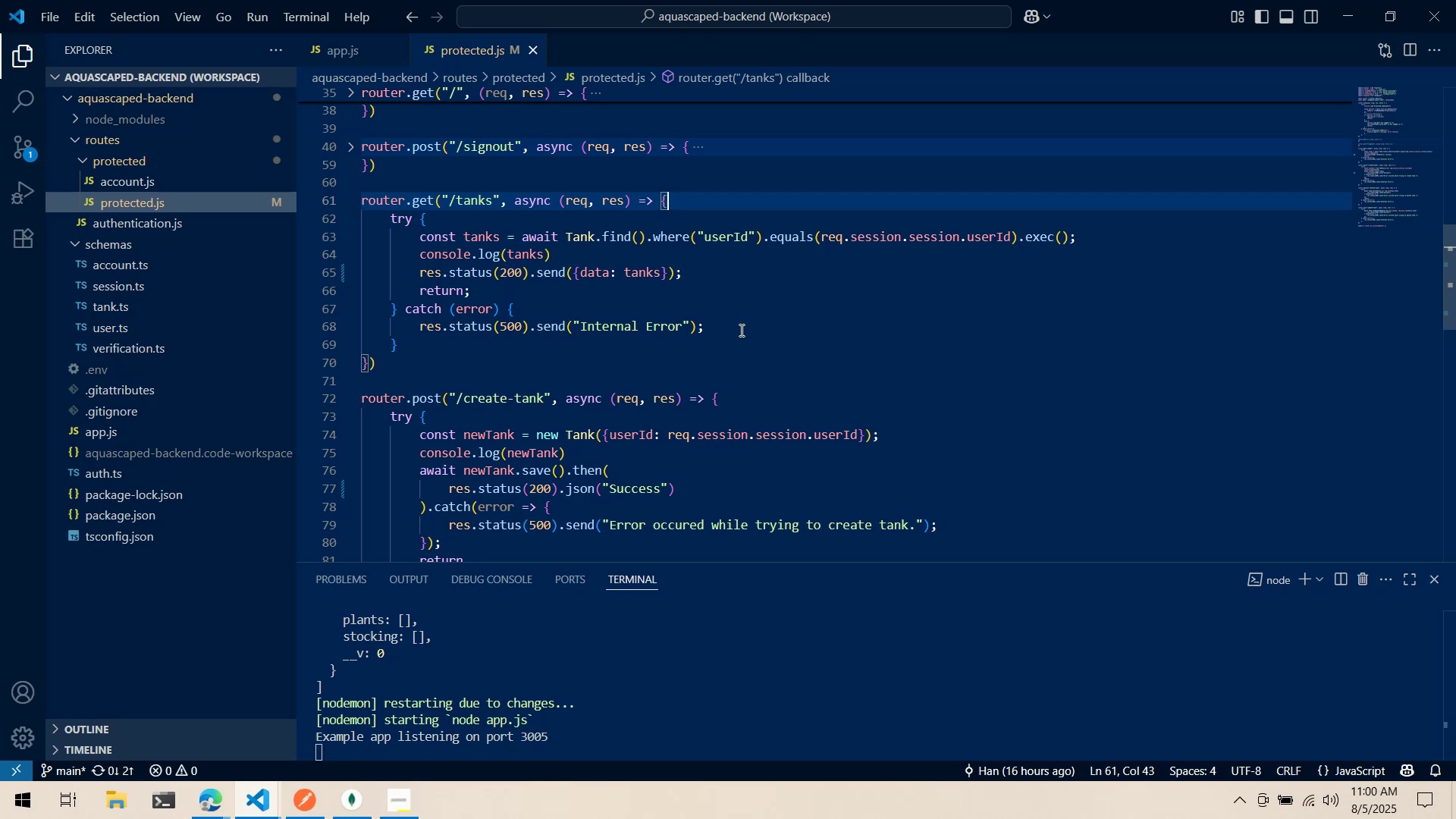 
wait(47.52)
 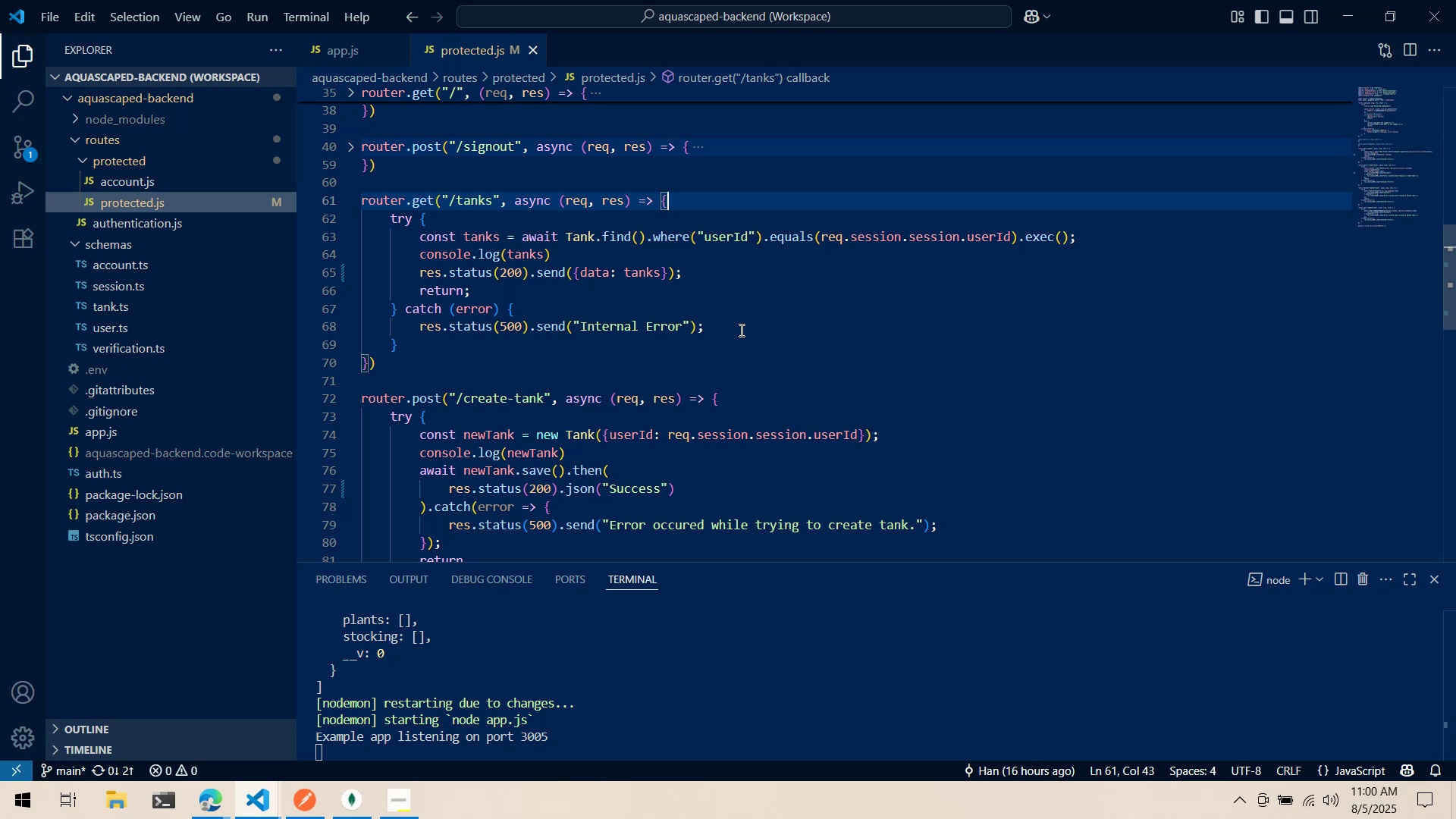 
mouse_move([650, 263])
 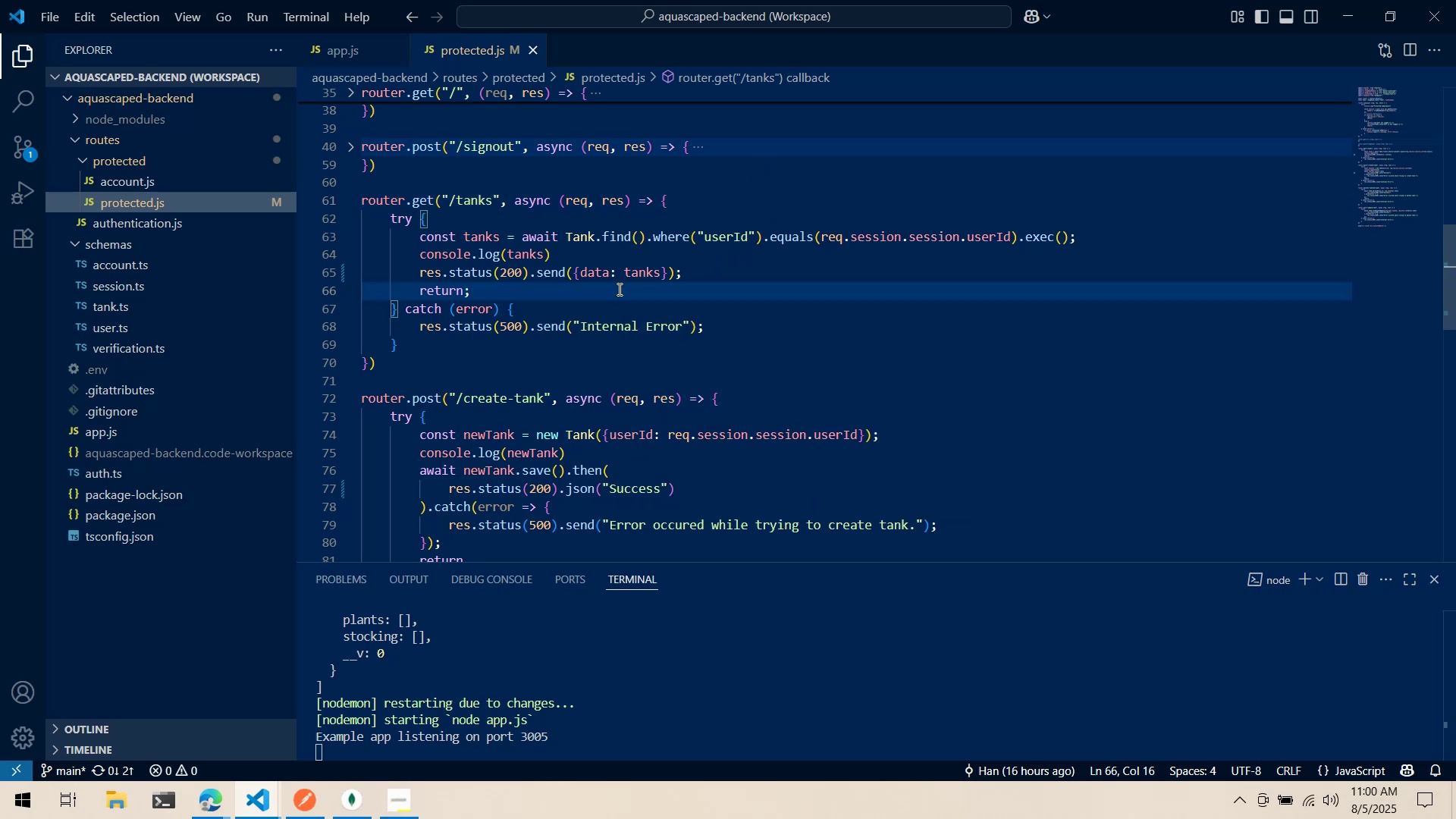 
key(Alt+AltLeft)
 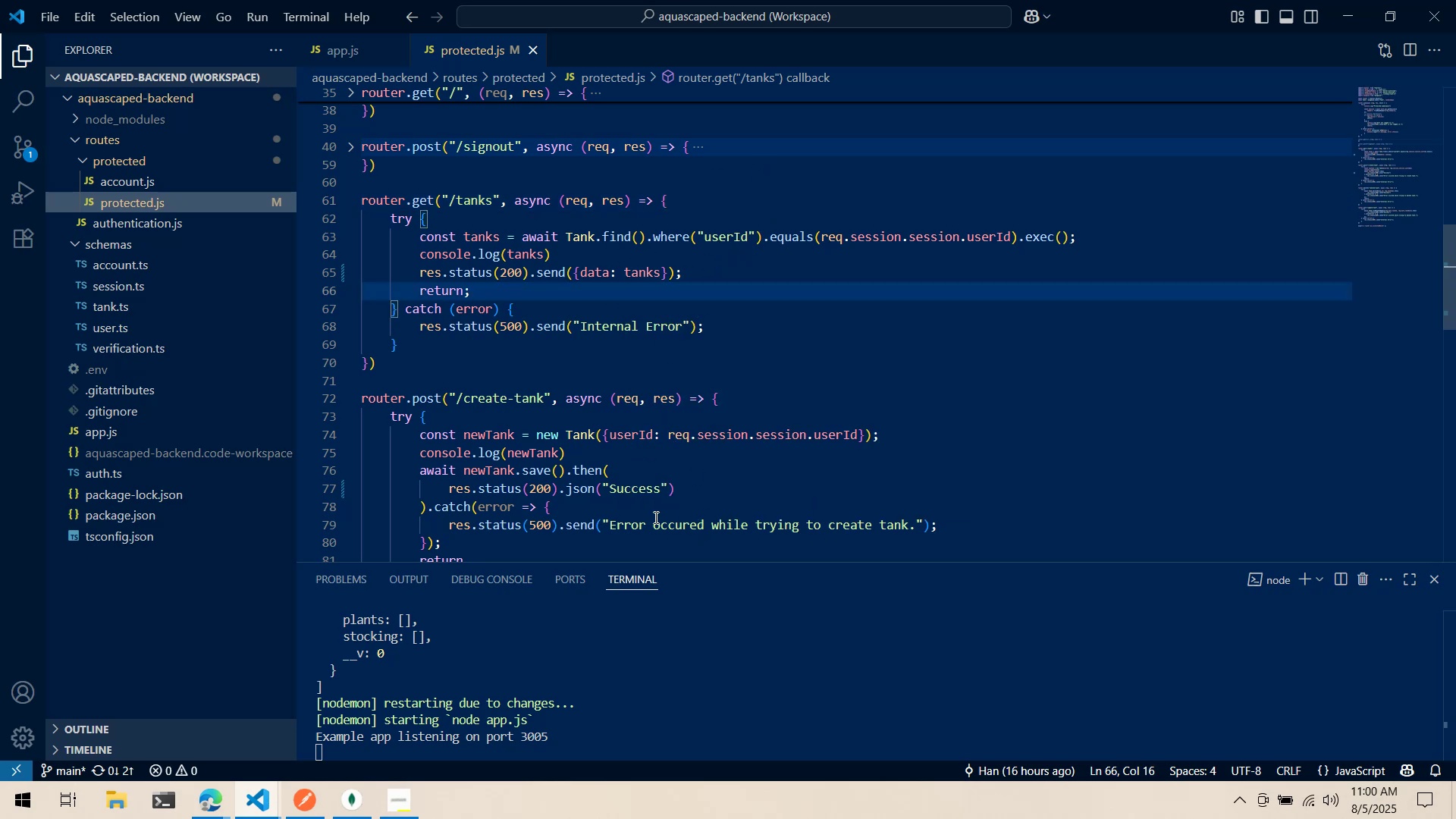 
key(Alt+Tab)
 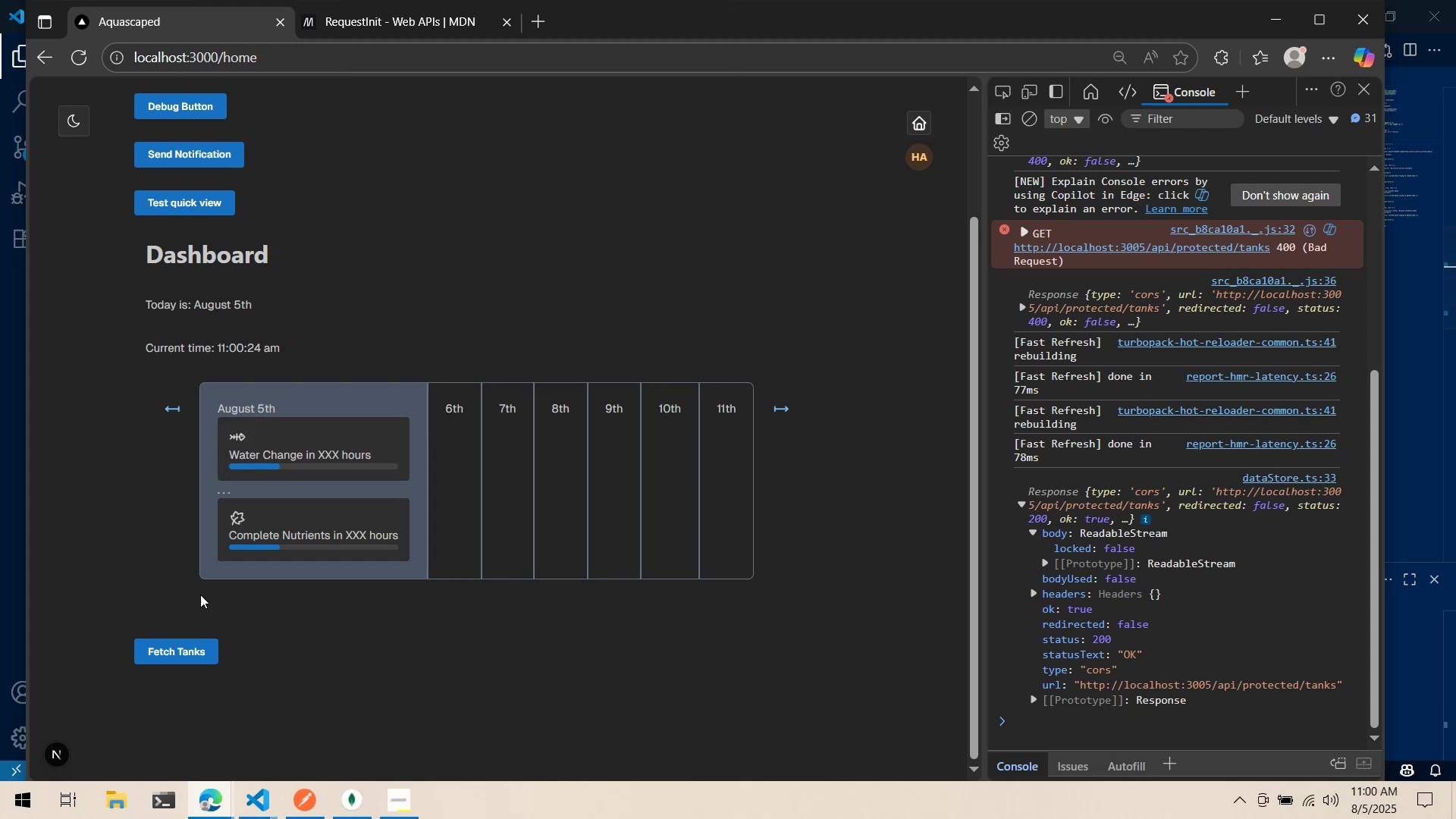 
left_click([215, 652])
 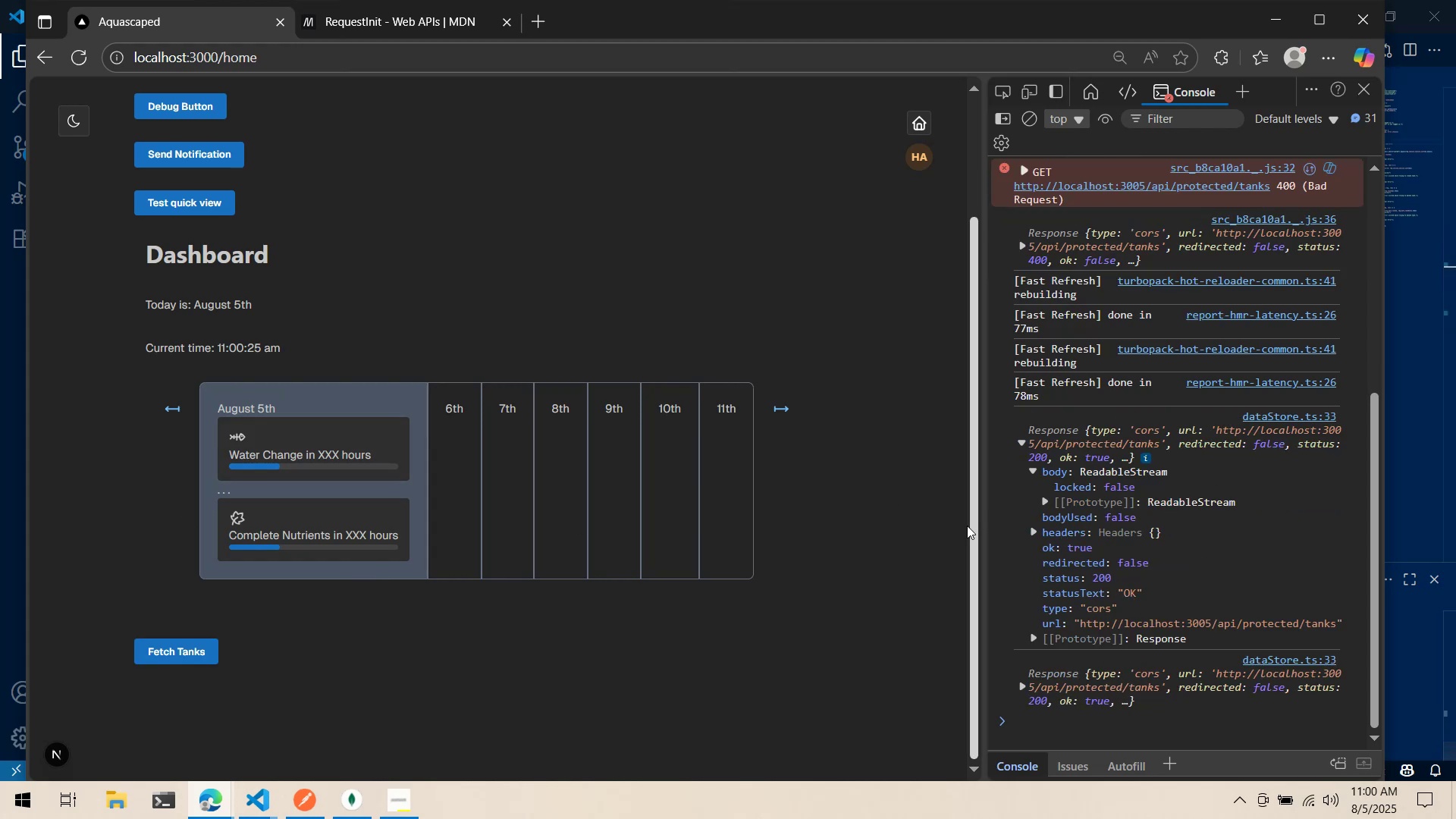 
scroll: coordinate [1072, 525], scroll_direction: down, amount: 2.0
 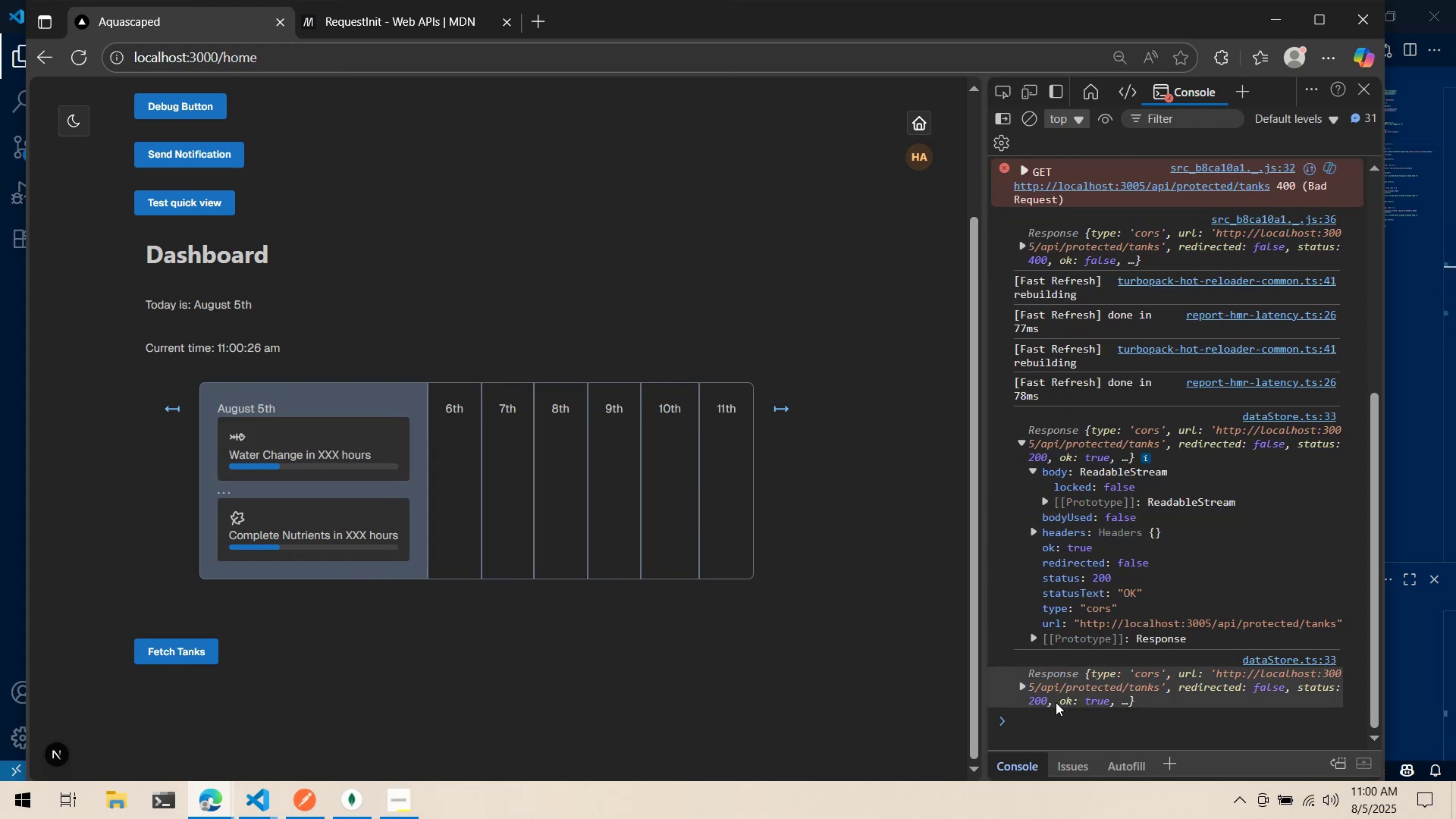 
left_click([1056, 703])
 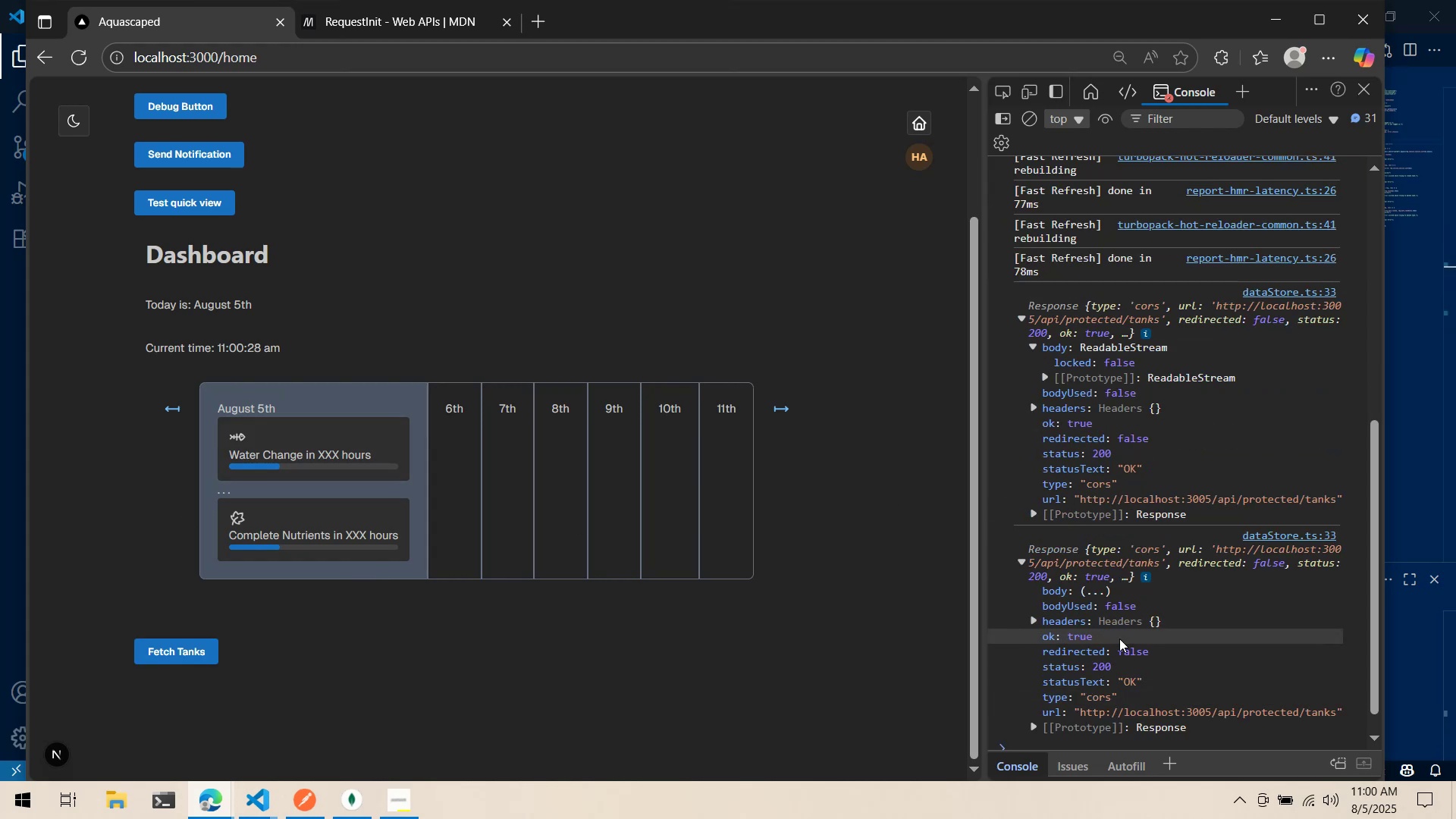 
left_click_drag(start_coordinate=[1084, 591], to_coordinate=[1088, 593])
 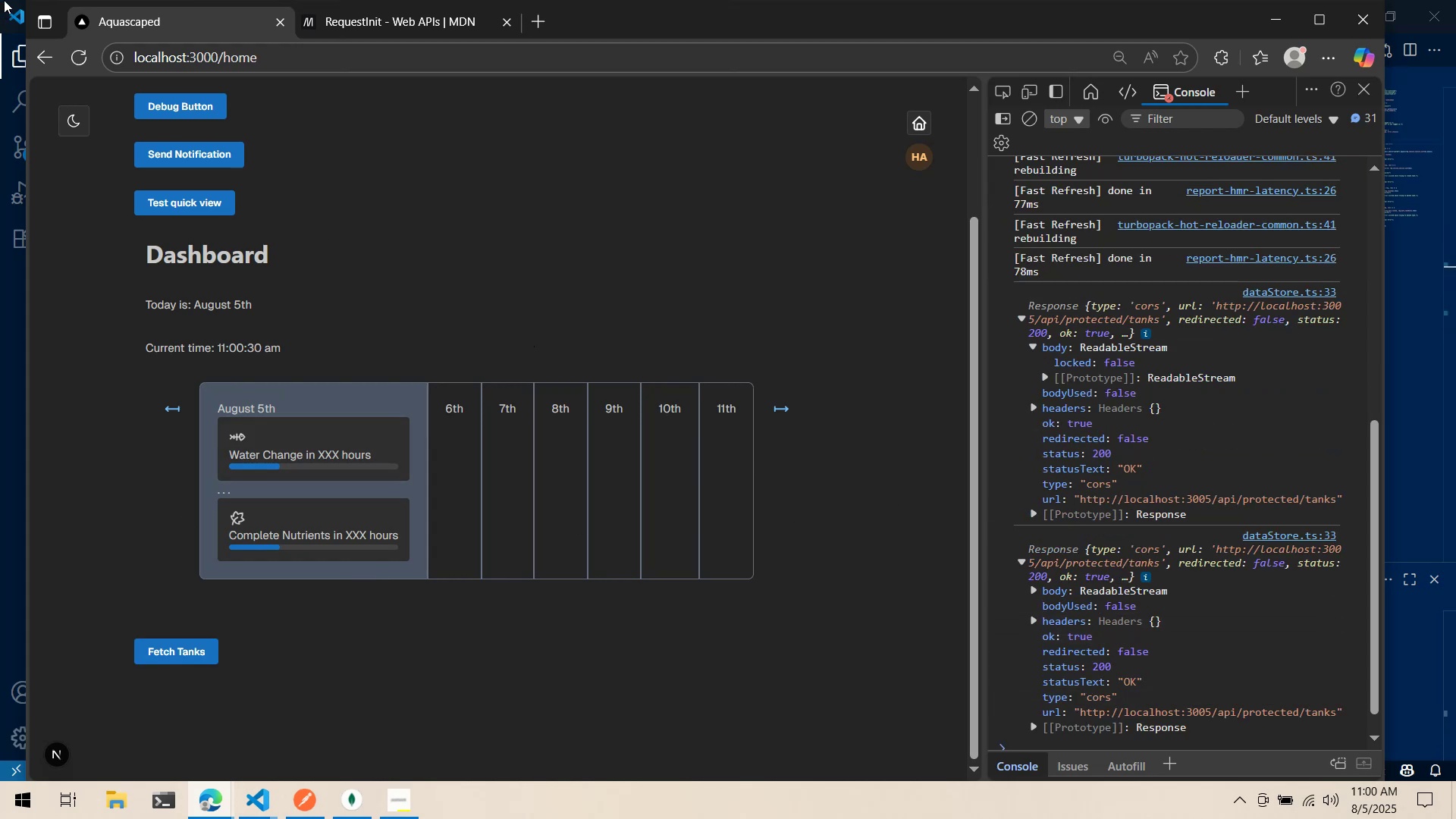 
left_click([71, 56])
 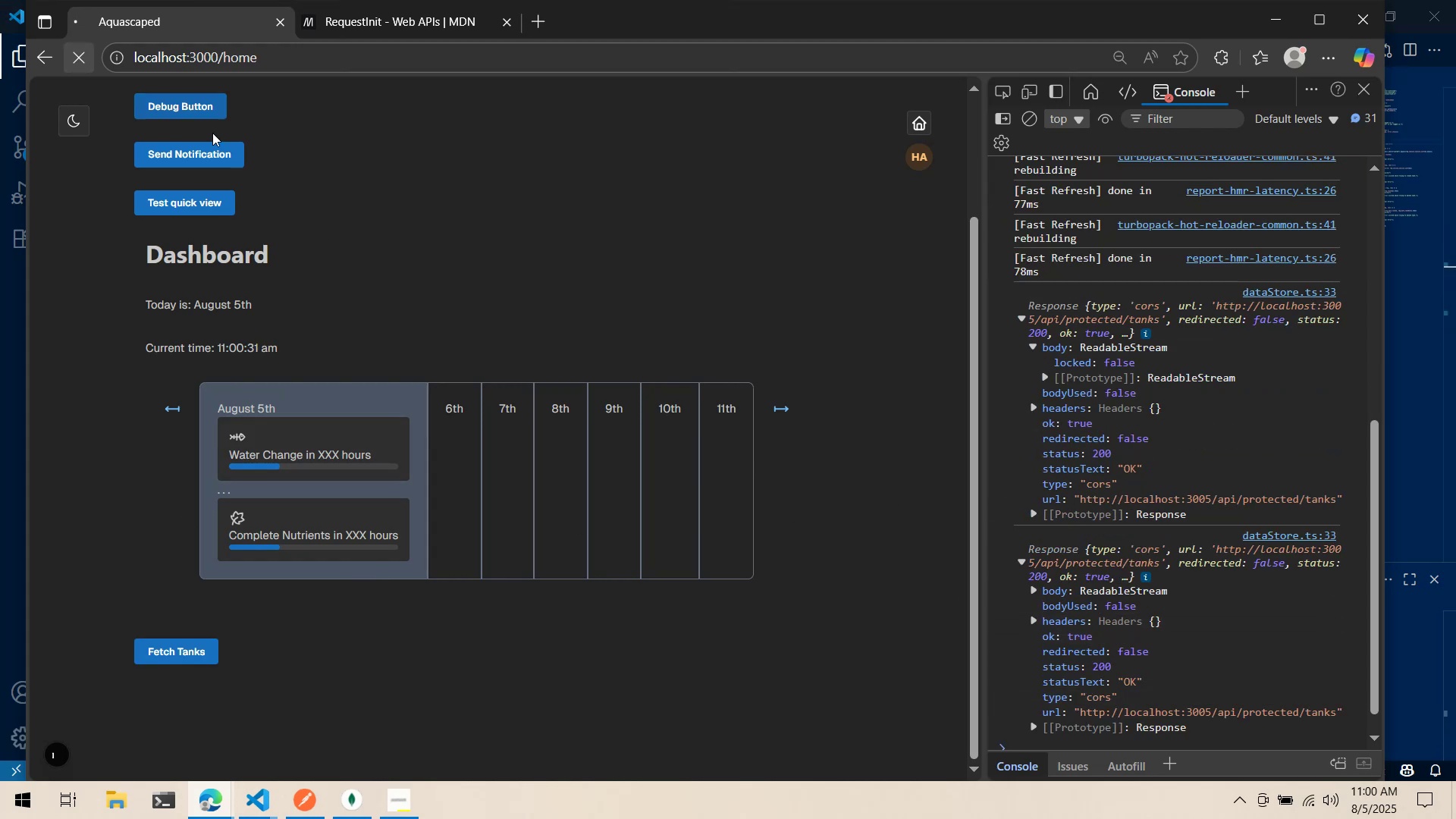 
key(Alt+AltLeft)
 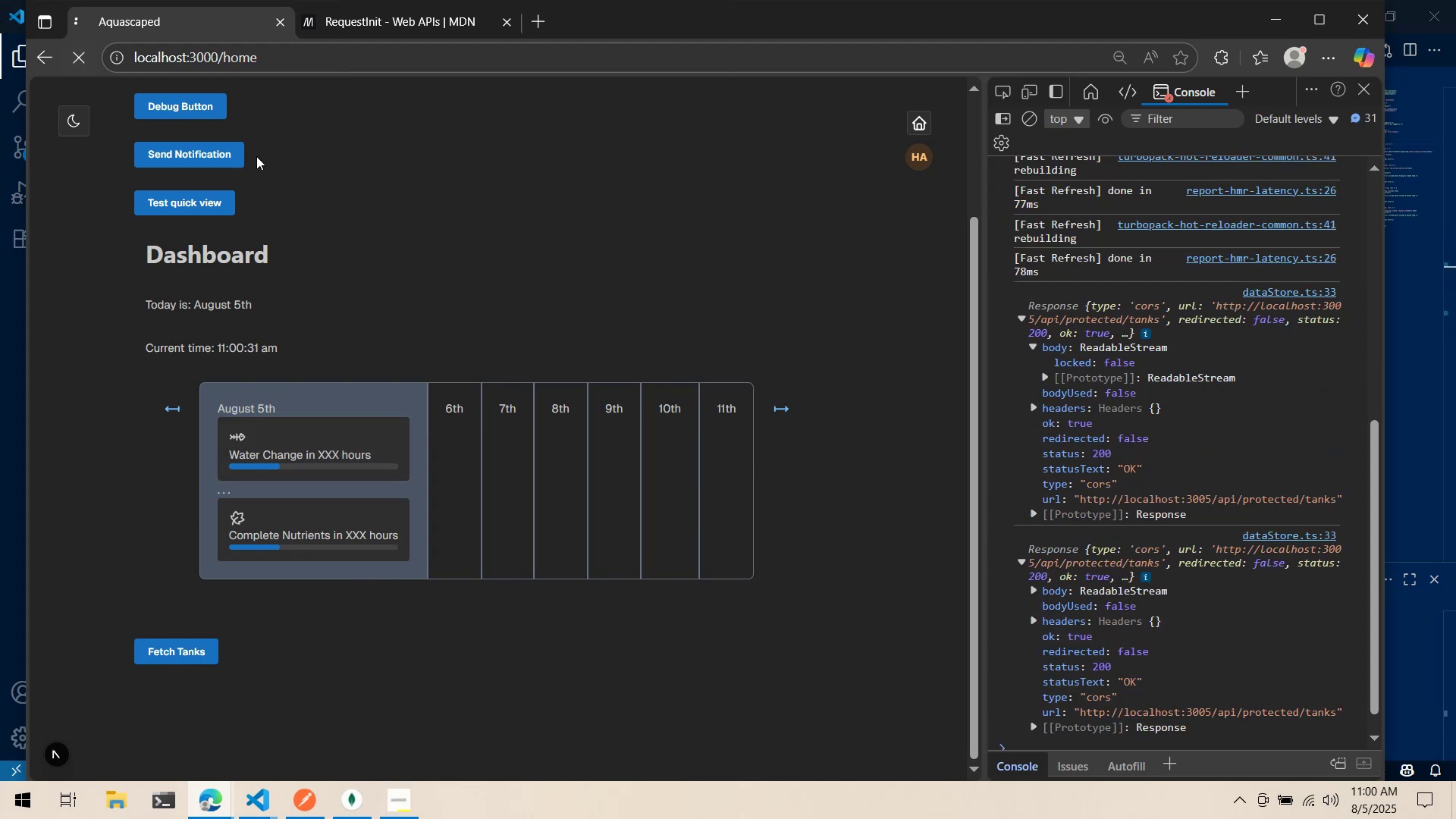 
key(Alt+Tab)
 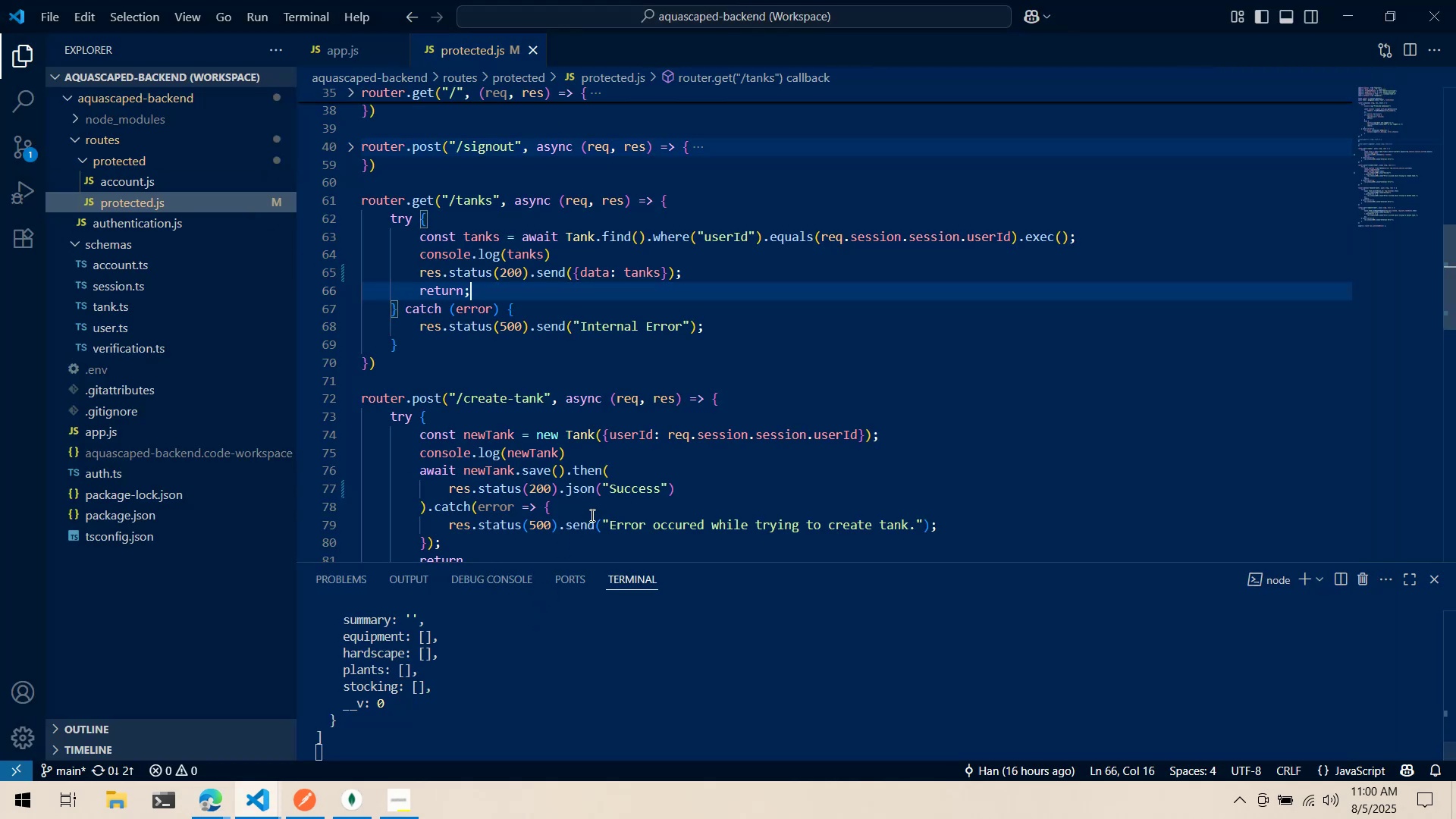 
left_click([575, 656])
 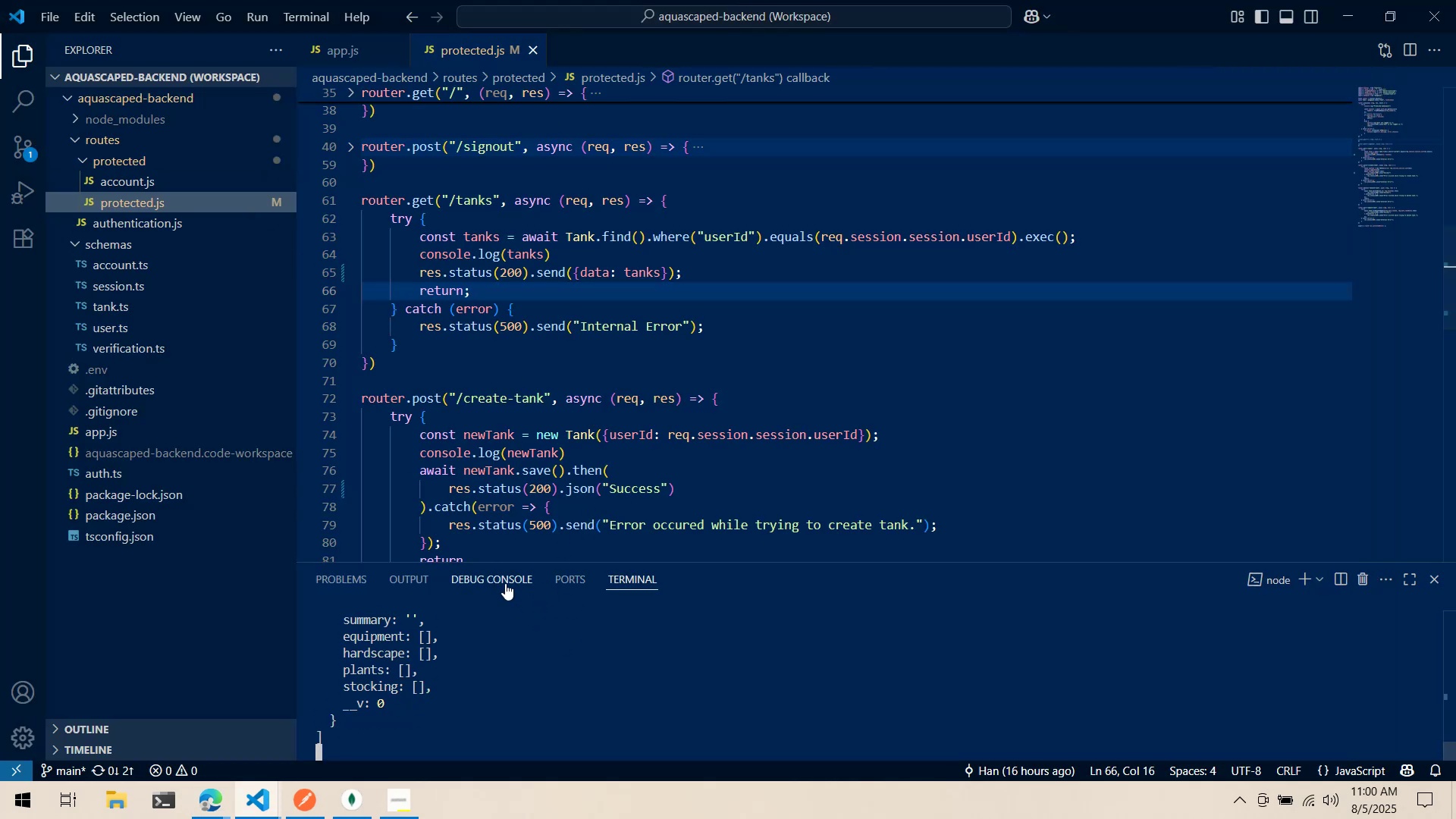 
scroll: coordinate [500, 653], scroll_direction: up, amount: 8.0
 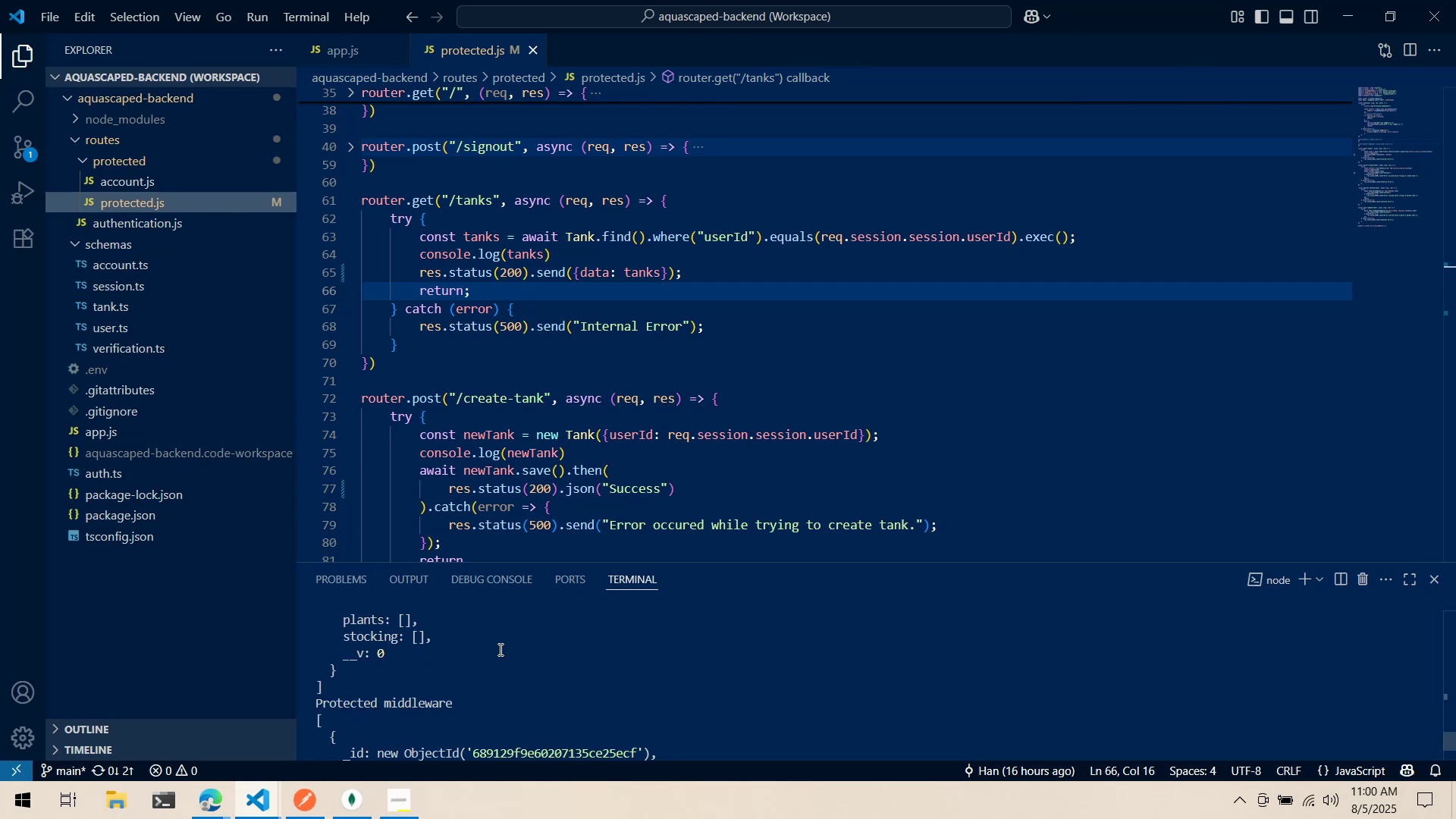 
scroll: coordinate [491, 633], scroll_direction: down, amount: 7.0
 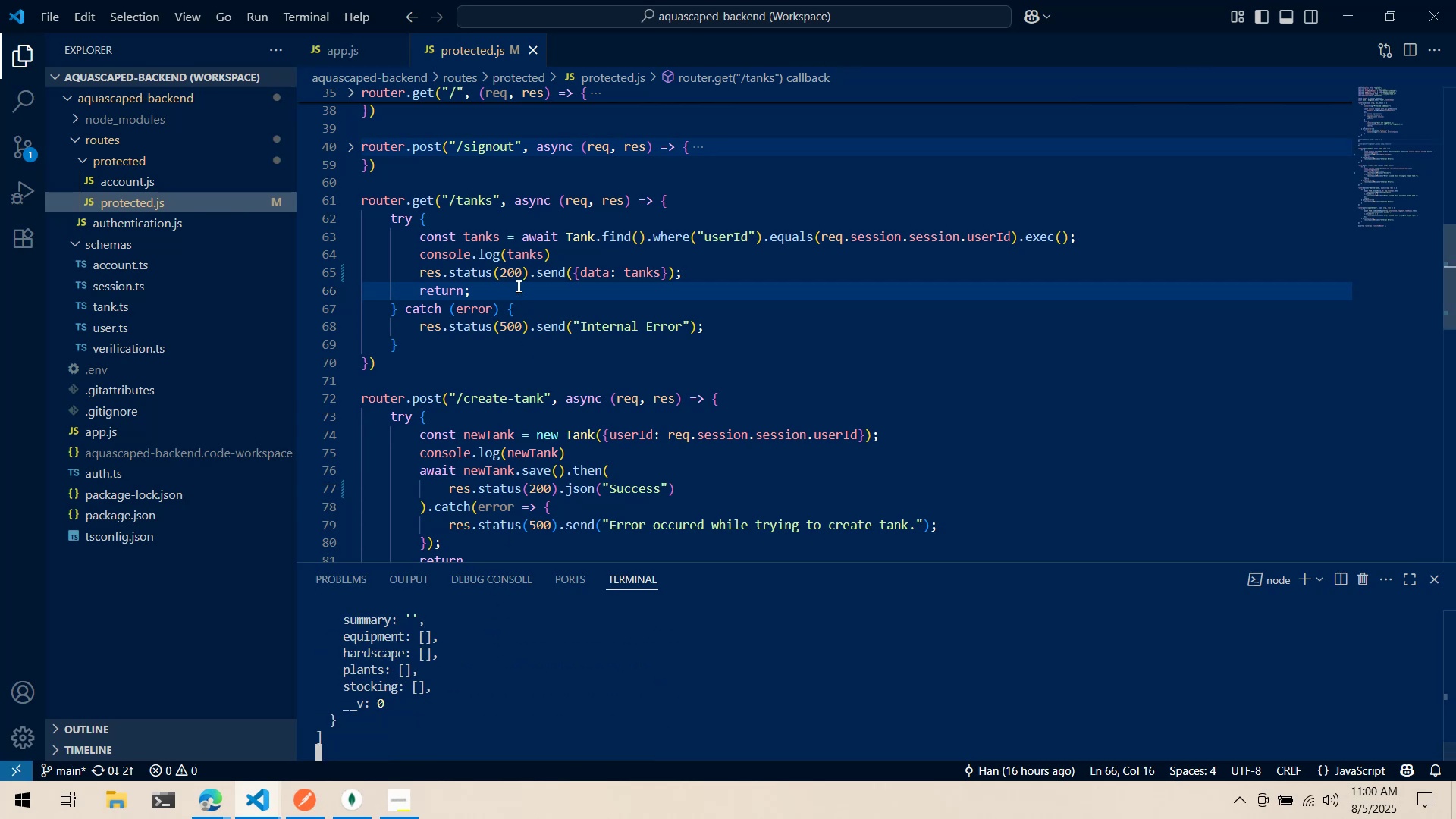 
left_click([529, 256])
 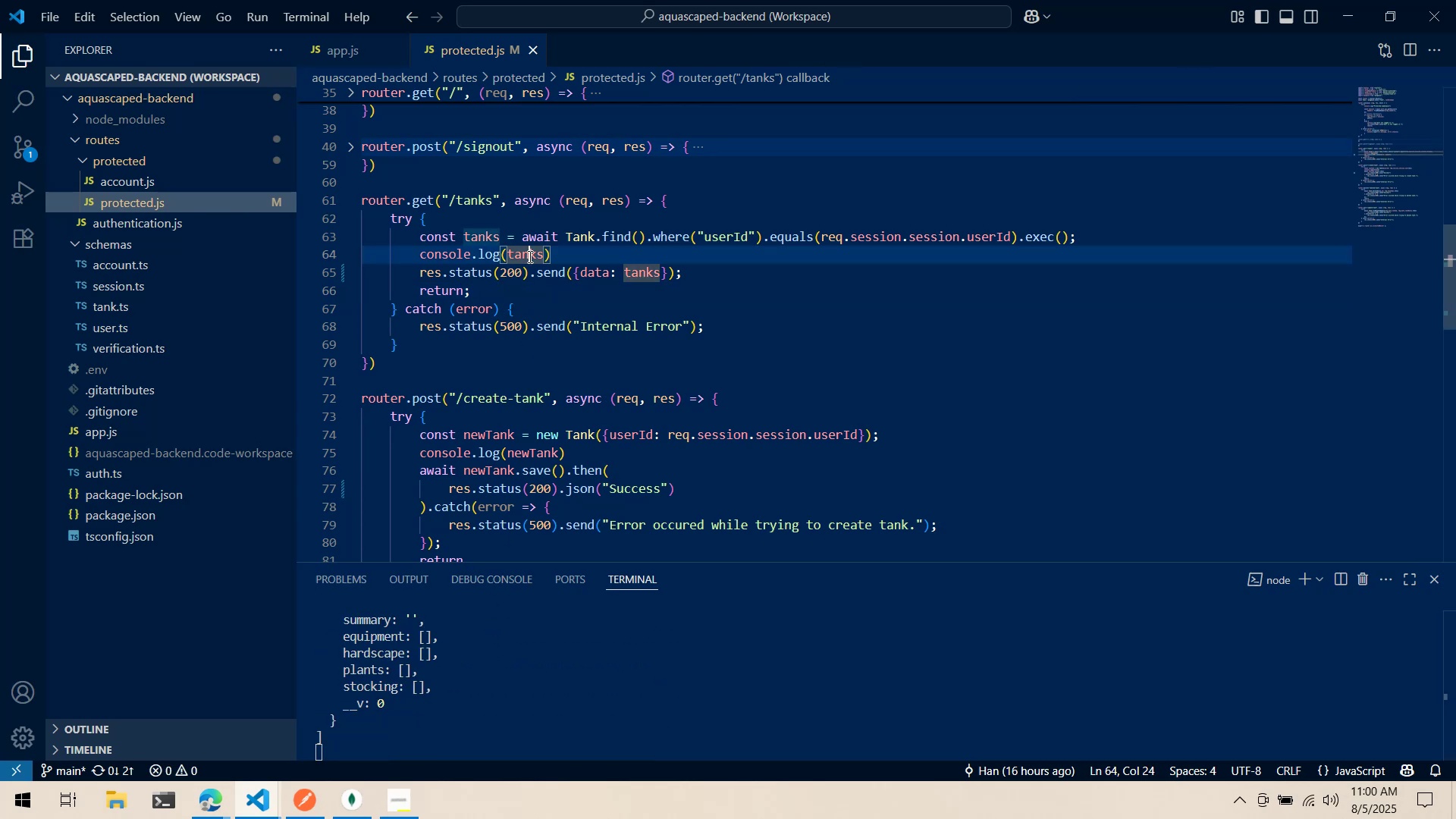 
key(Control+ControlLeft)
 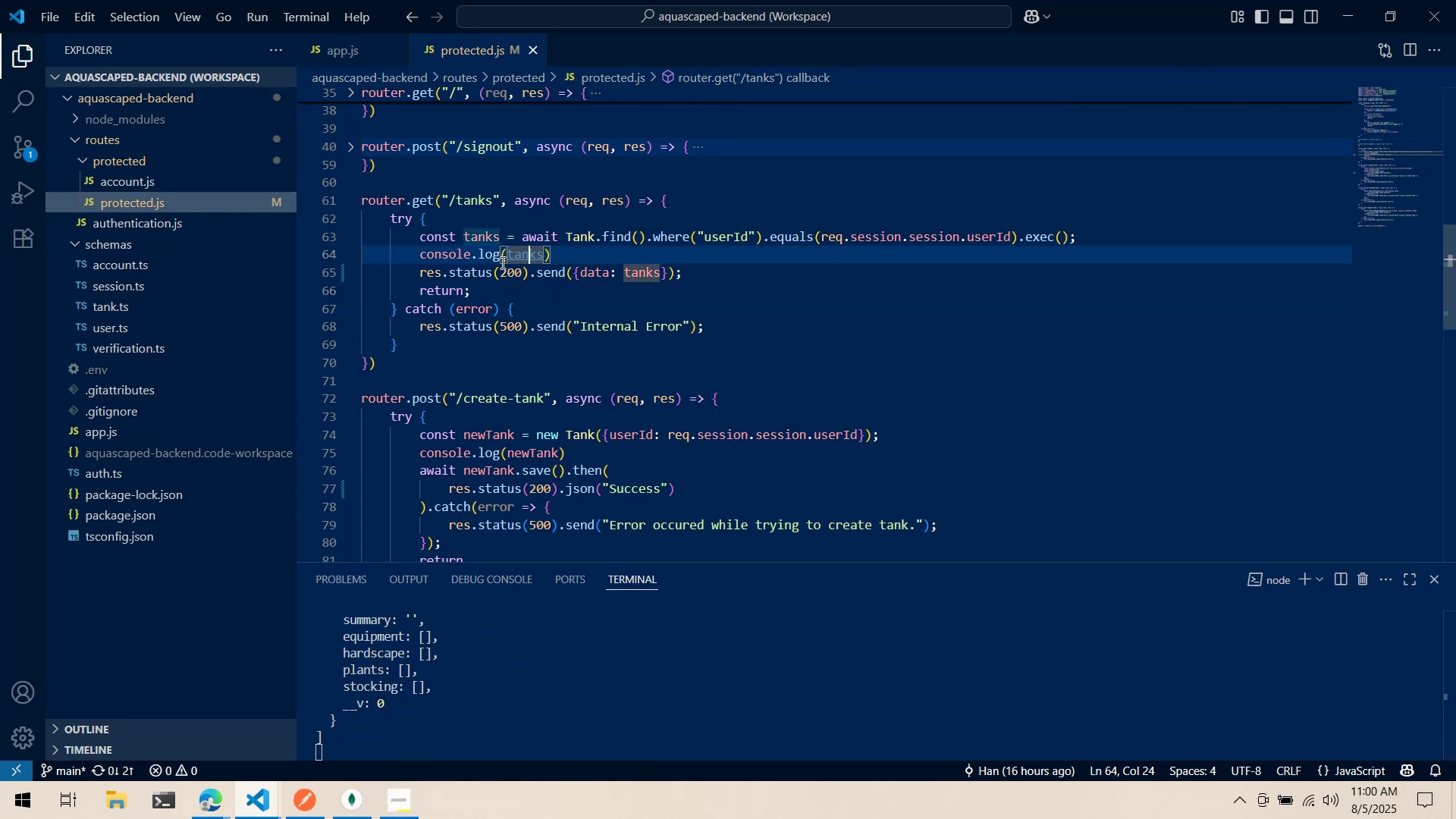 
key(Control+X)
 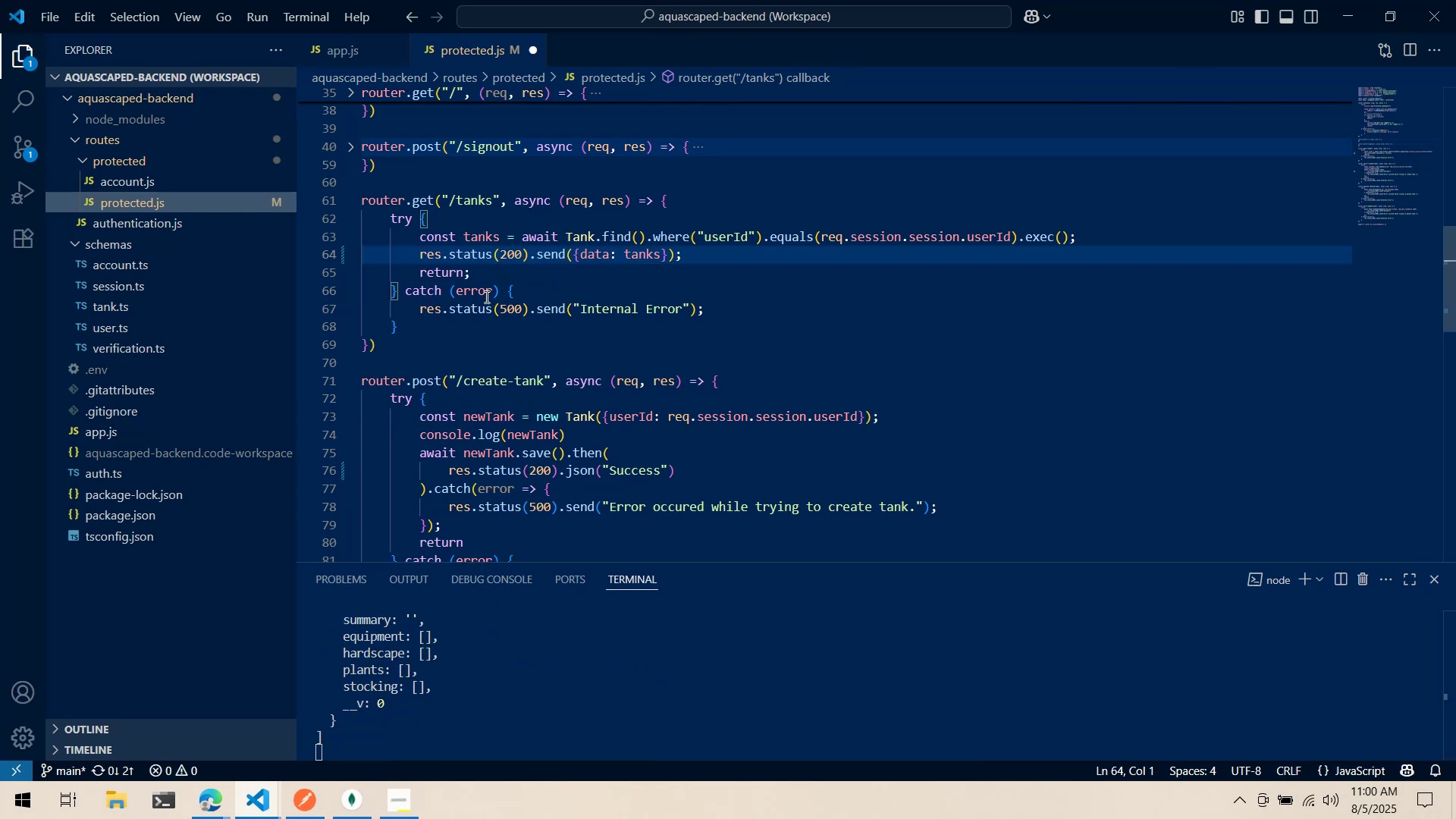 
key(Control+ControlLeft)
 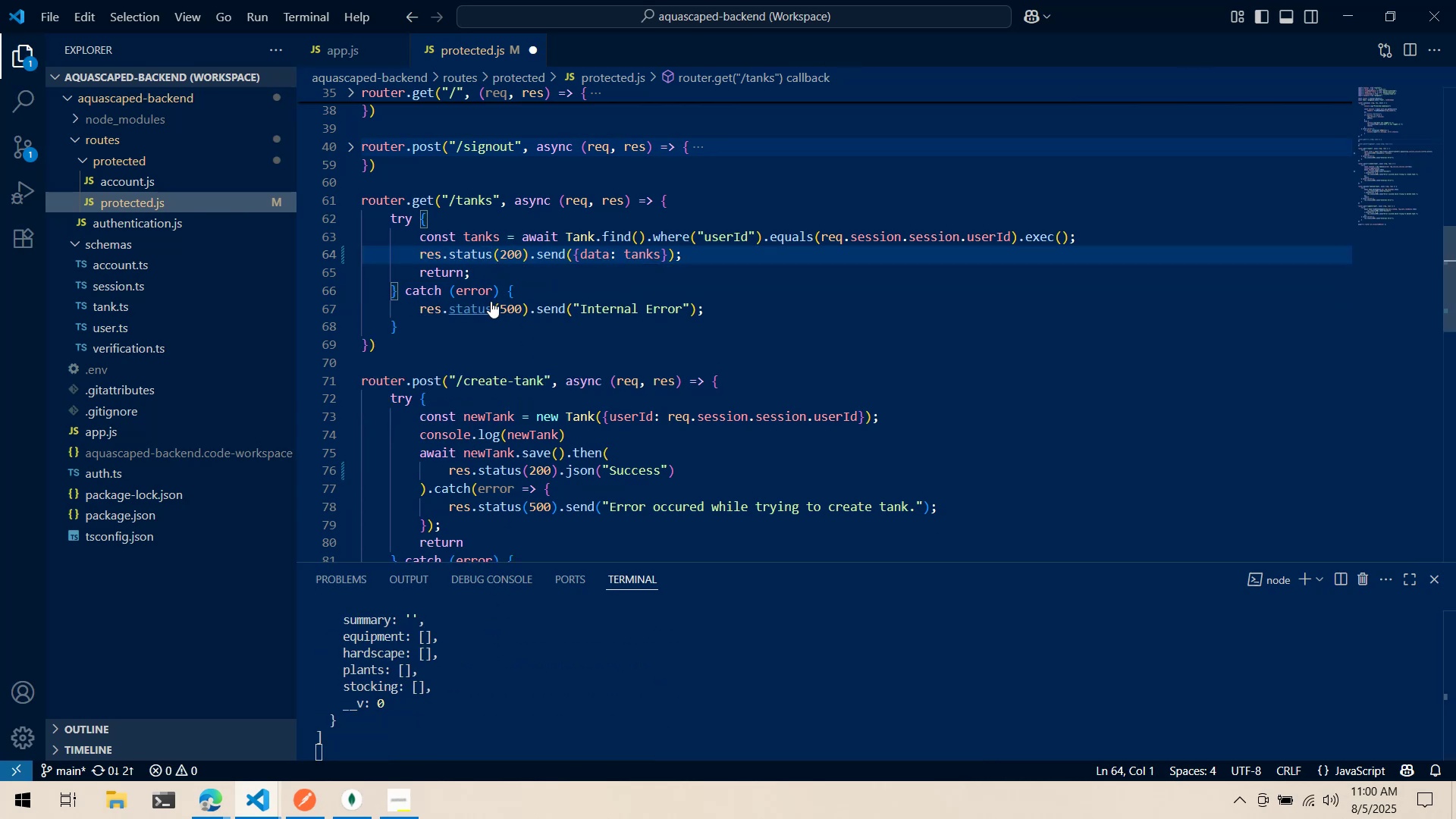 
key(Control+S)
 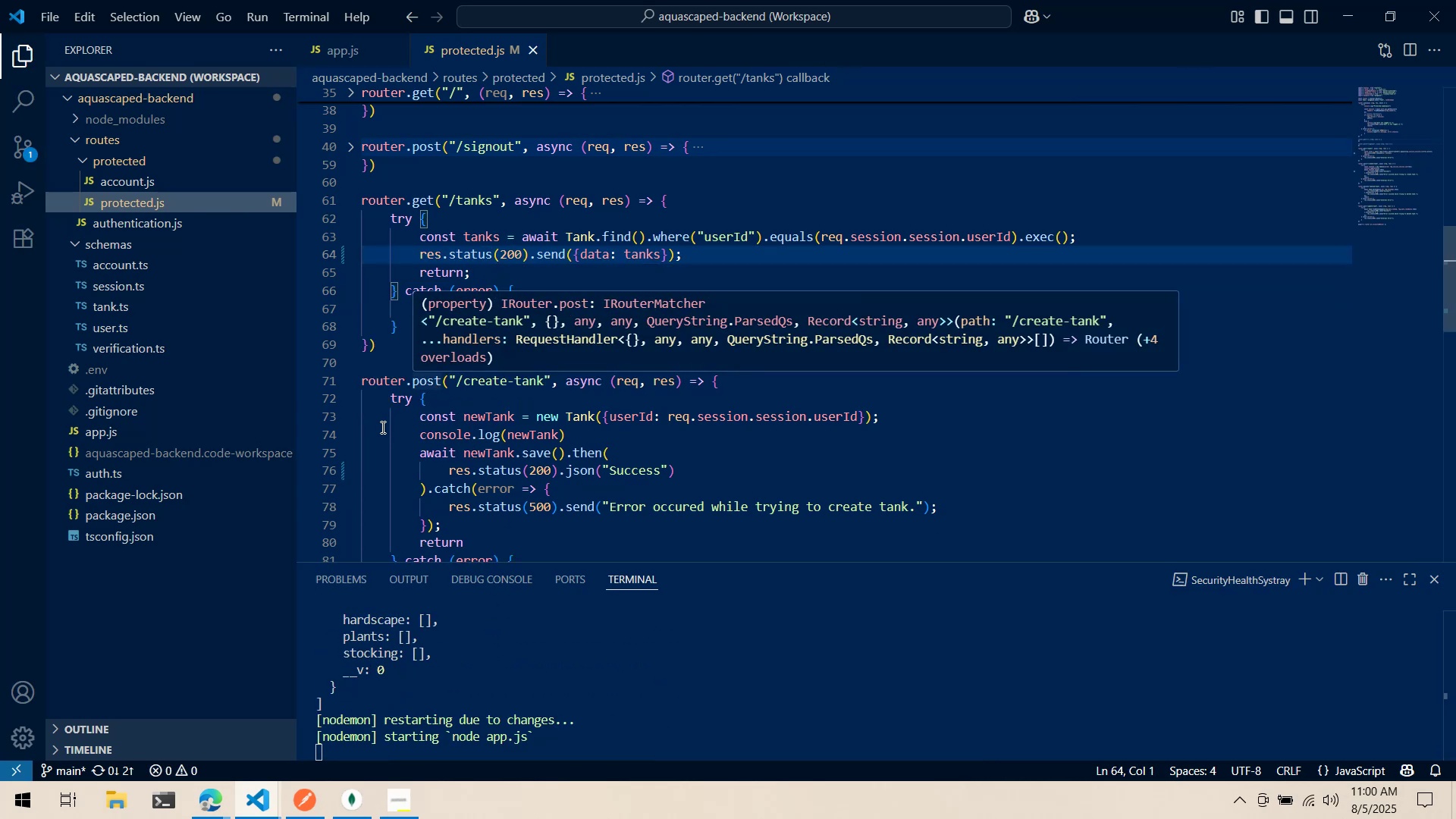 
key(Alt+AltLeft)
 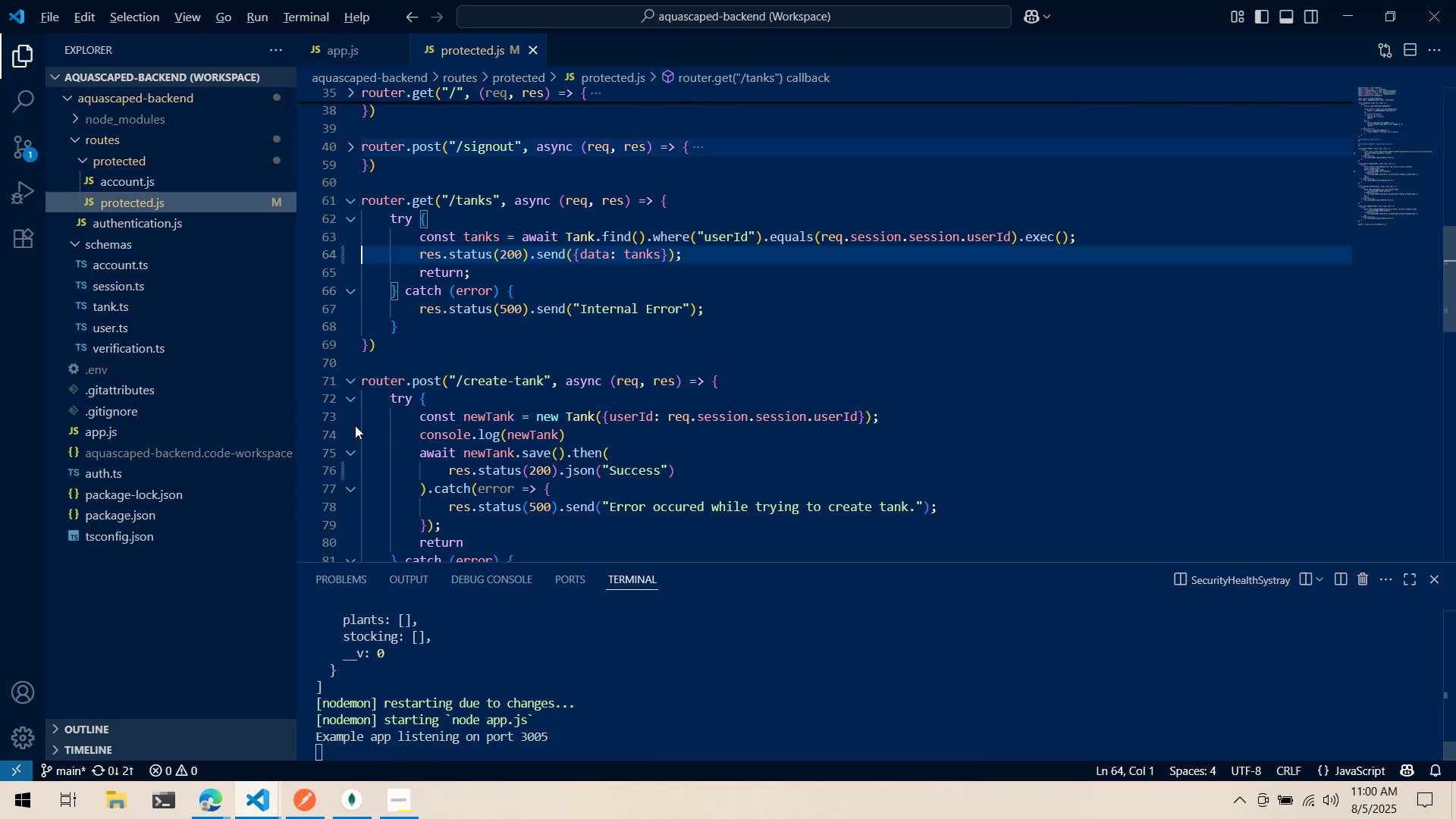 
key(Alt+Tab)
 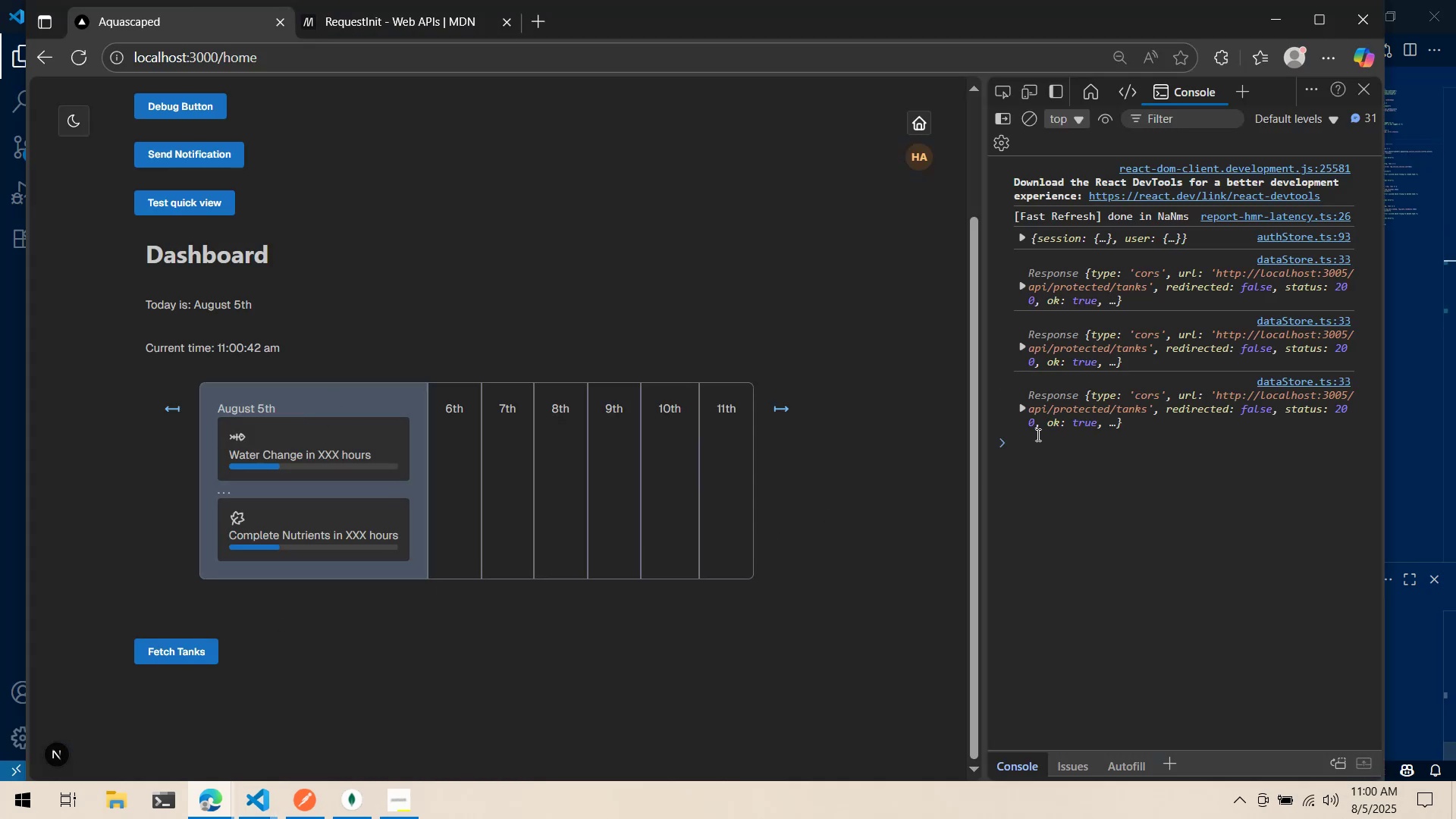 
left_click([1030, 416])
 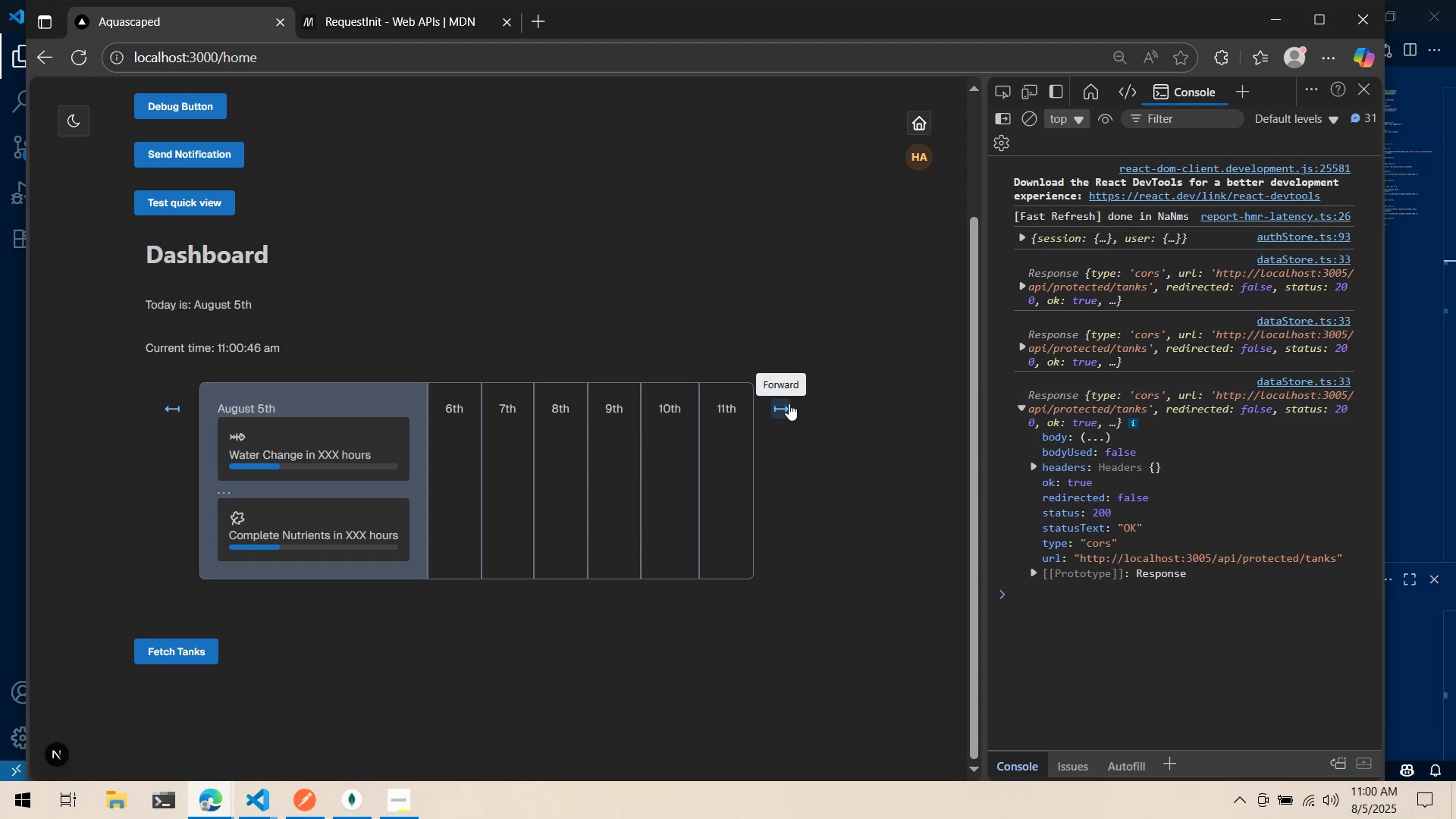 
key(Alt+AltLeft)
 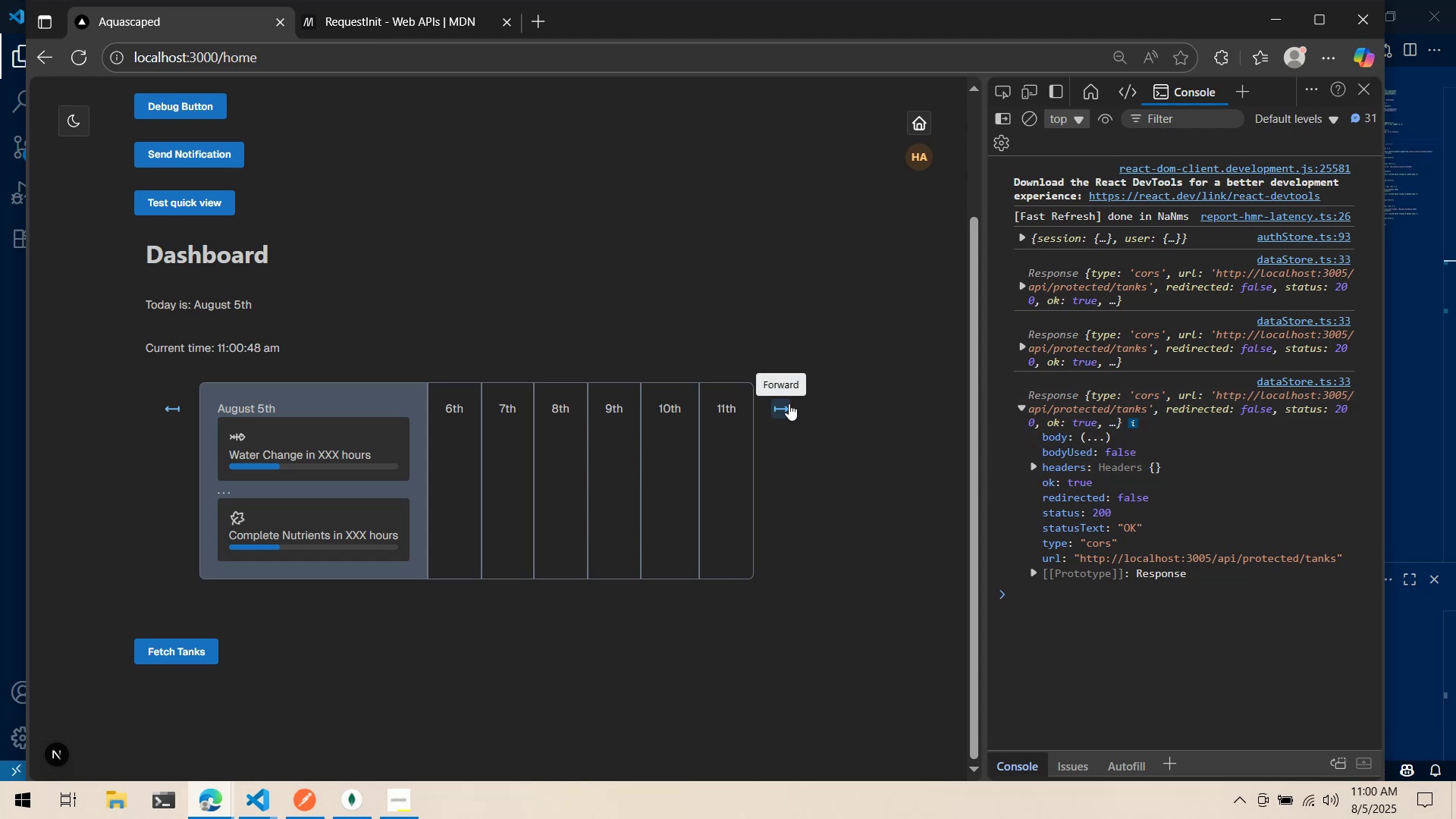 
key(Alt+Tab)
 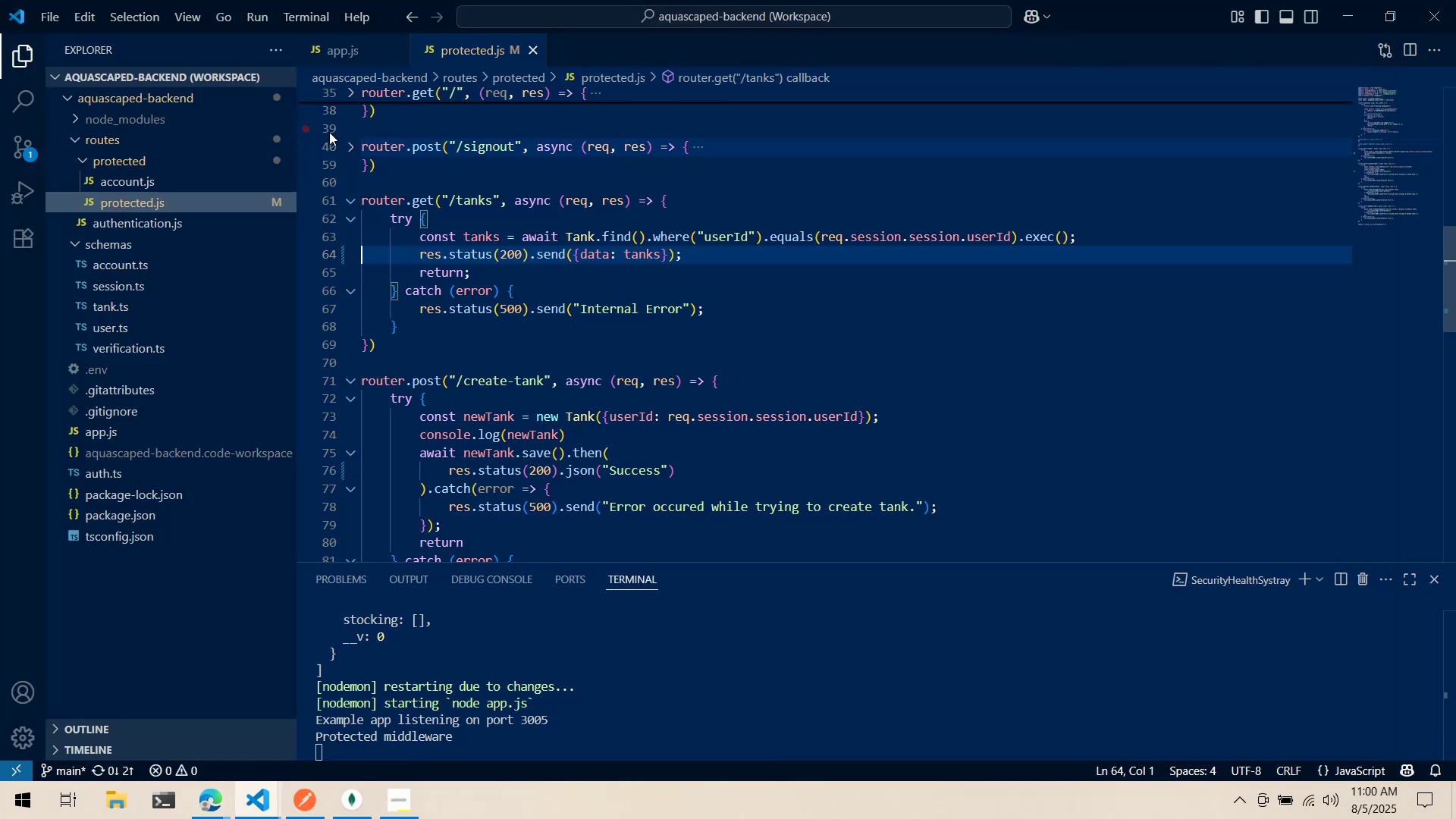 
key(Alt+Tab)
 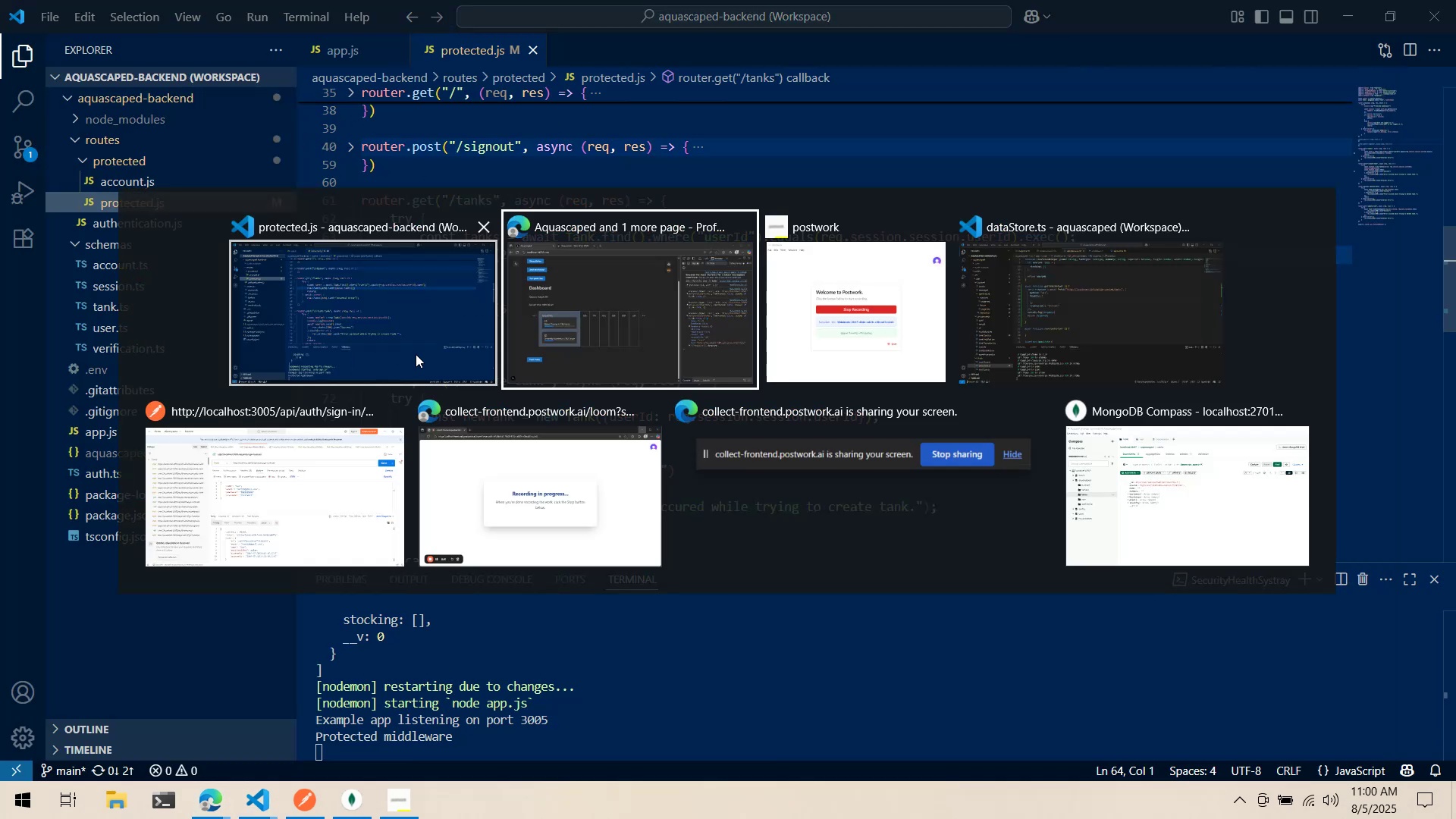 
key(Alt+Tab)
 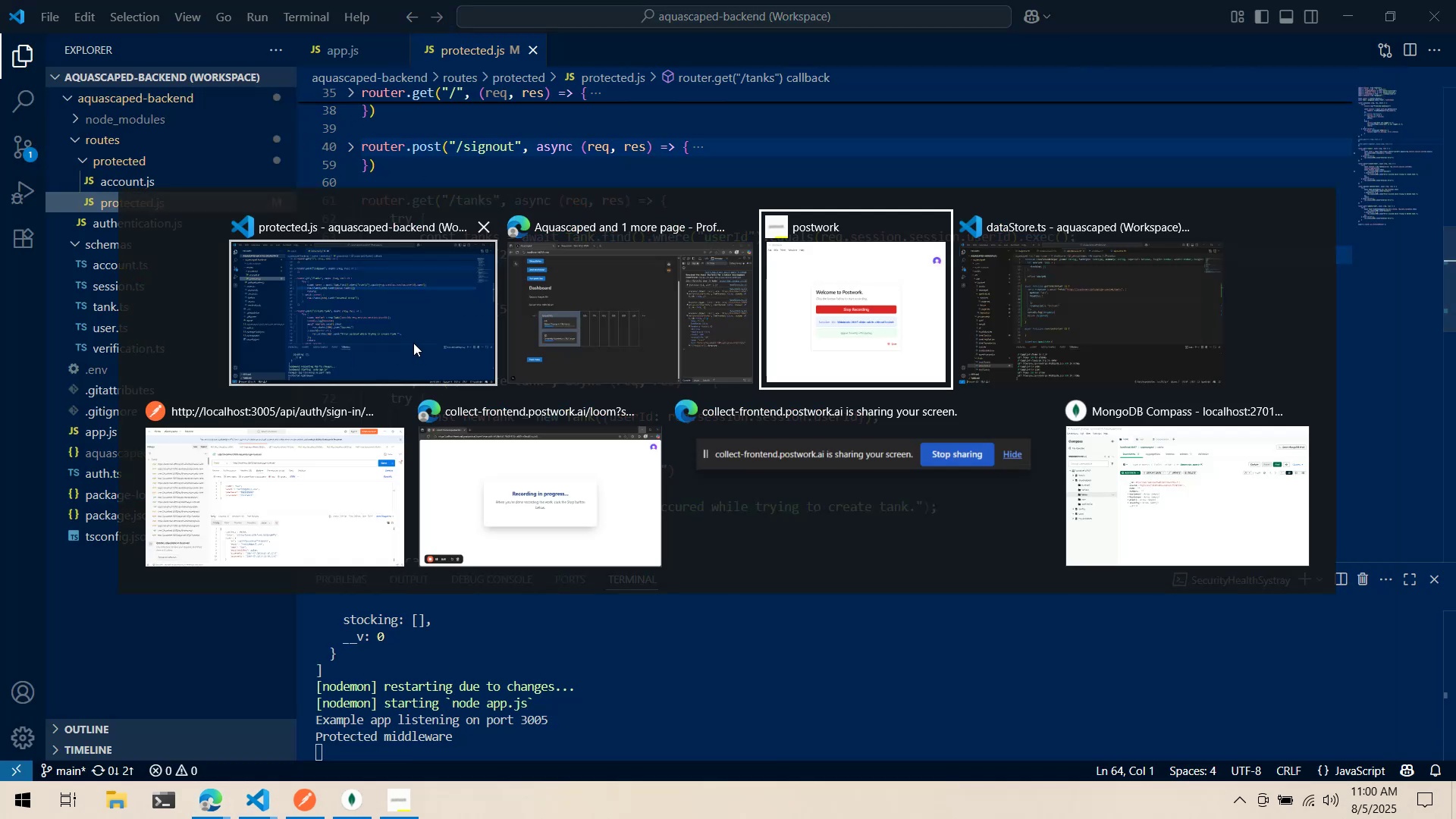 
key(Alt+Tab)
 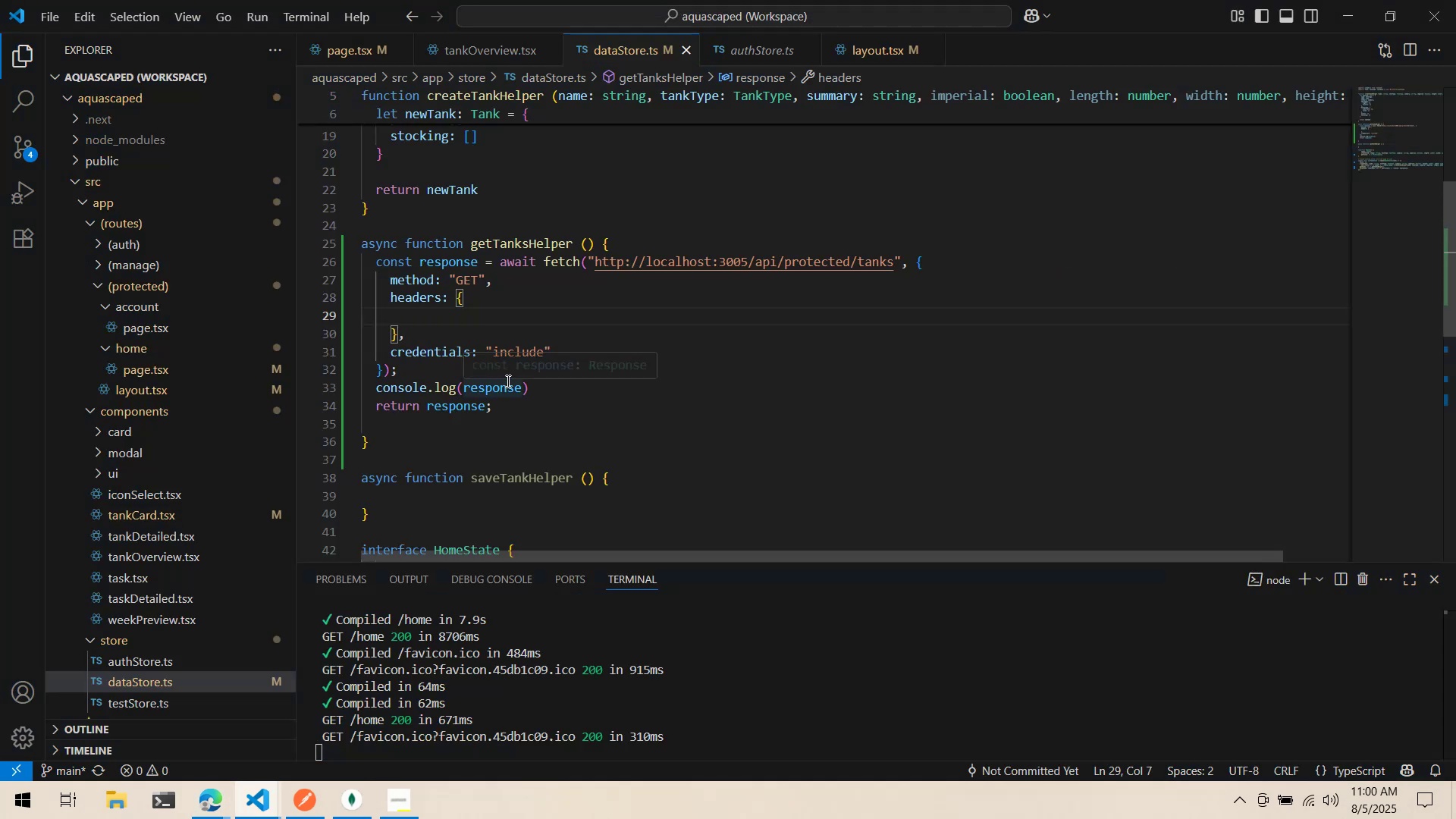 
left_click([664, 397])
 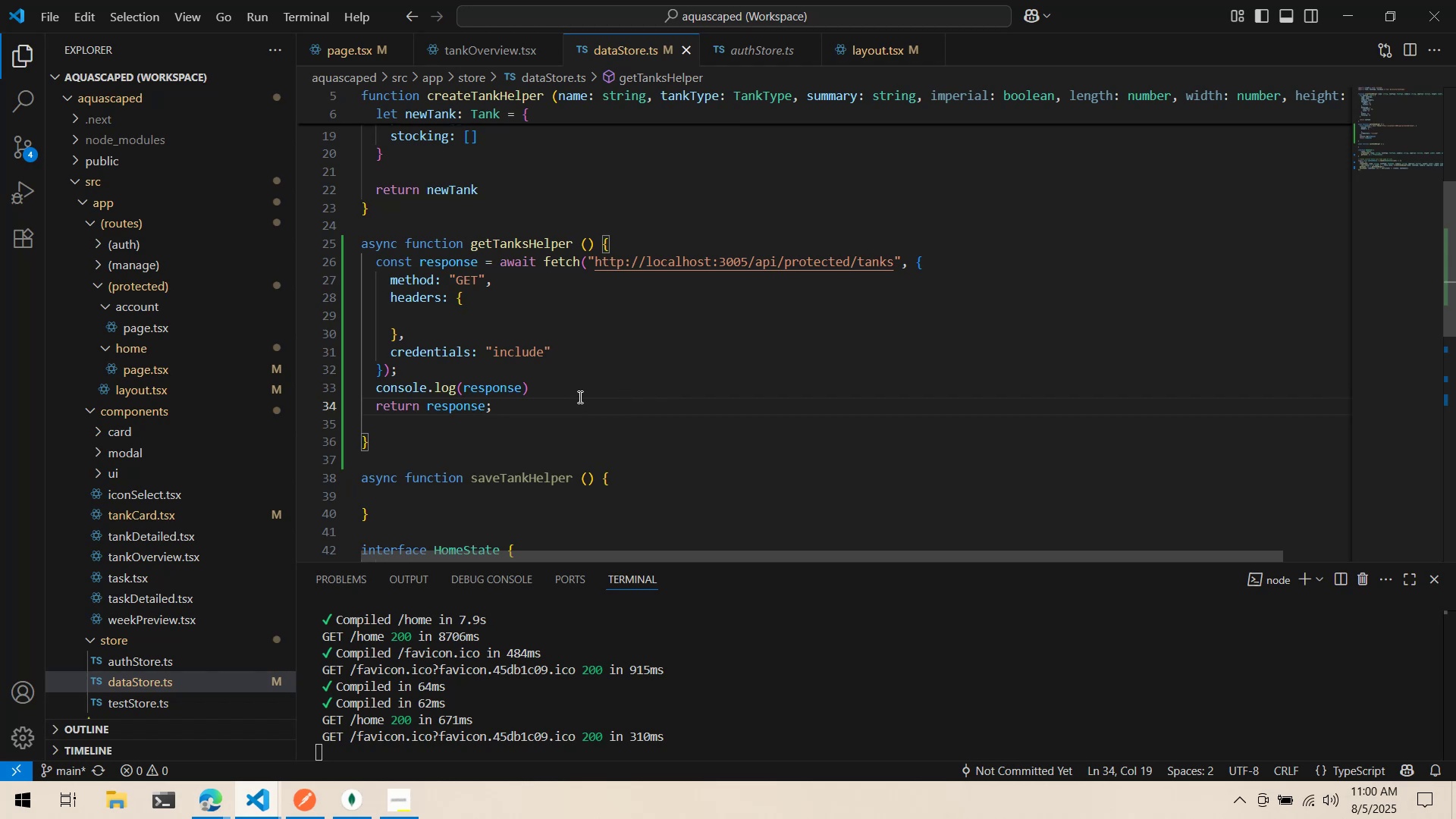 
key(Alt+AltLeft)
 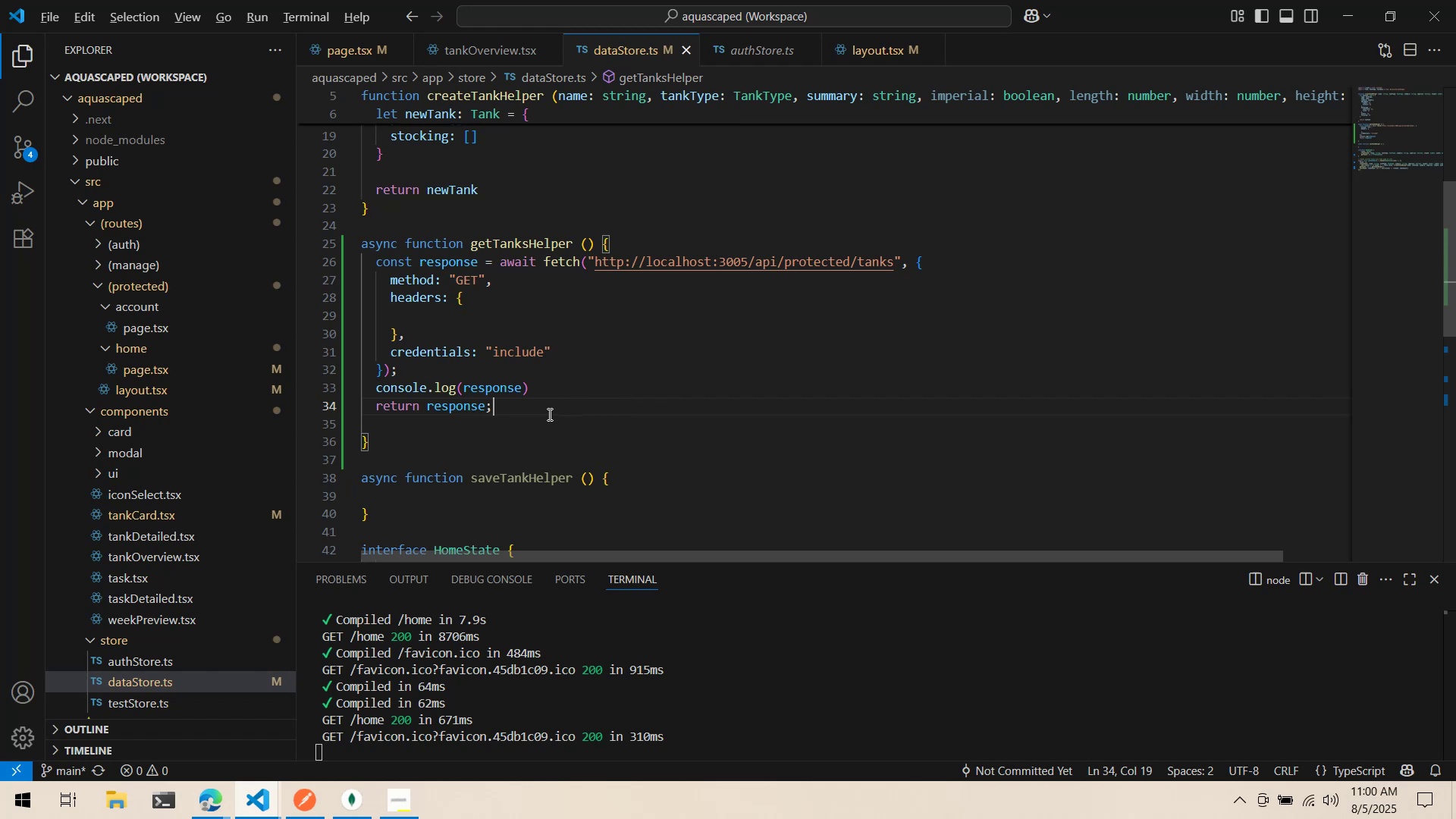 
key(Alt+Tab)
 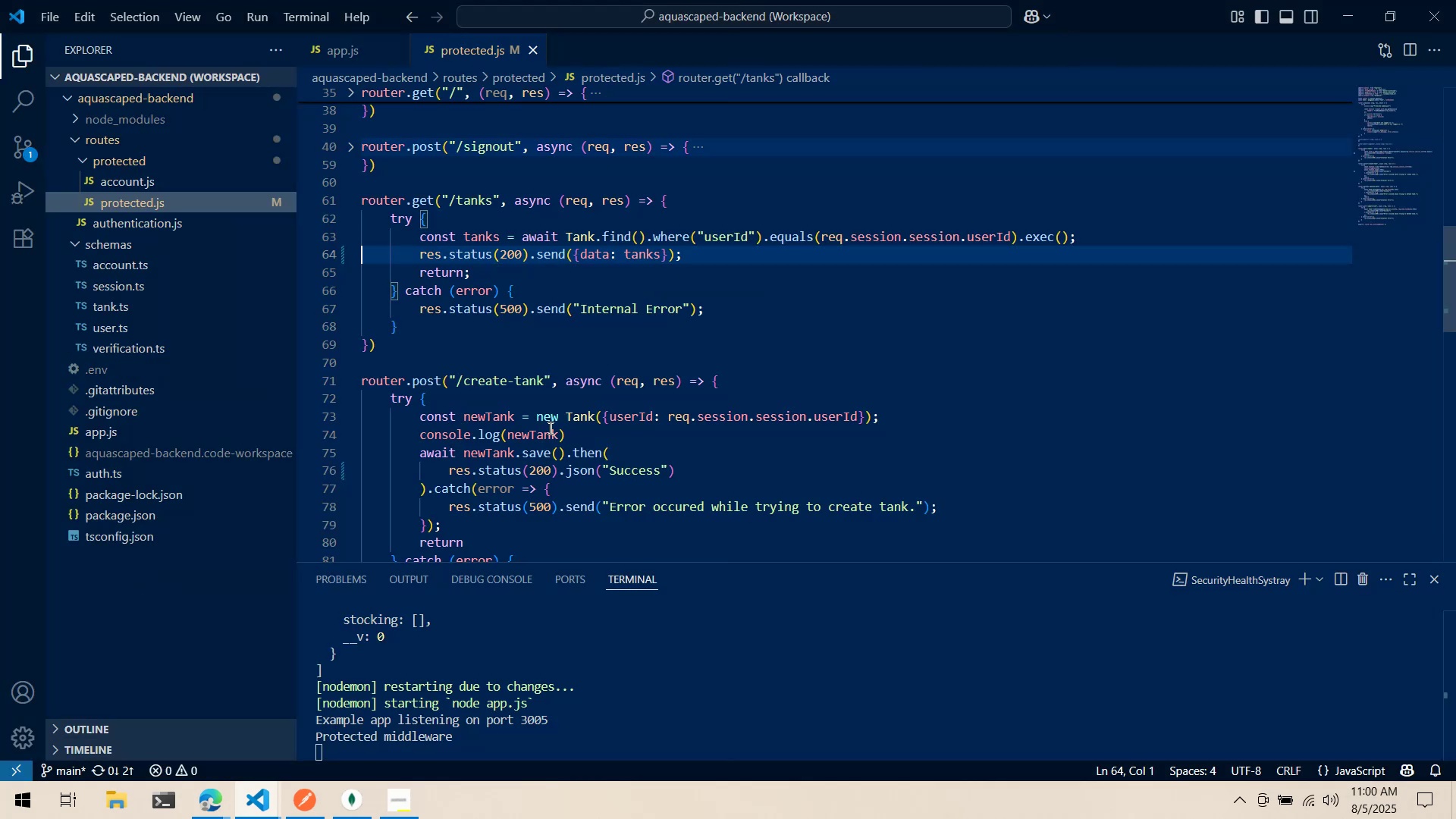 
key(Alt+AltLeft)
 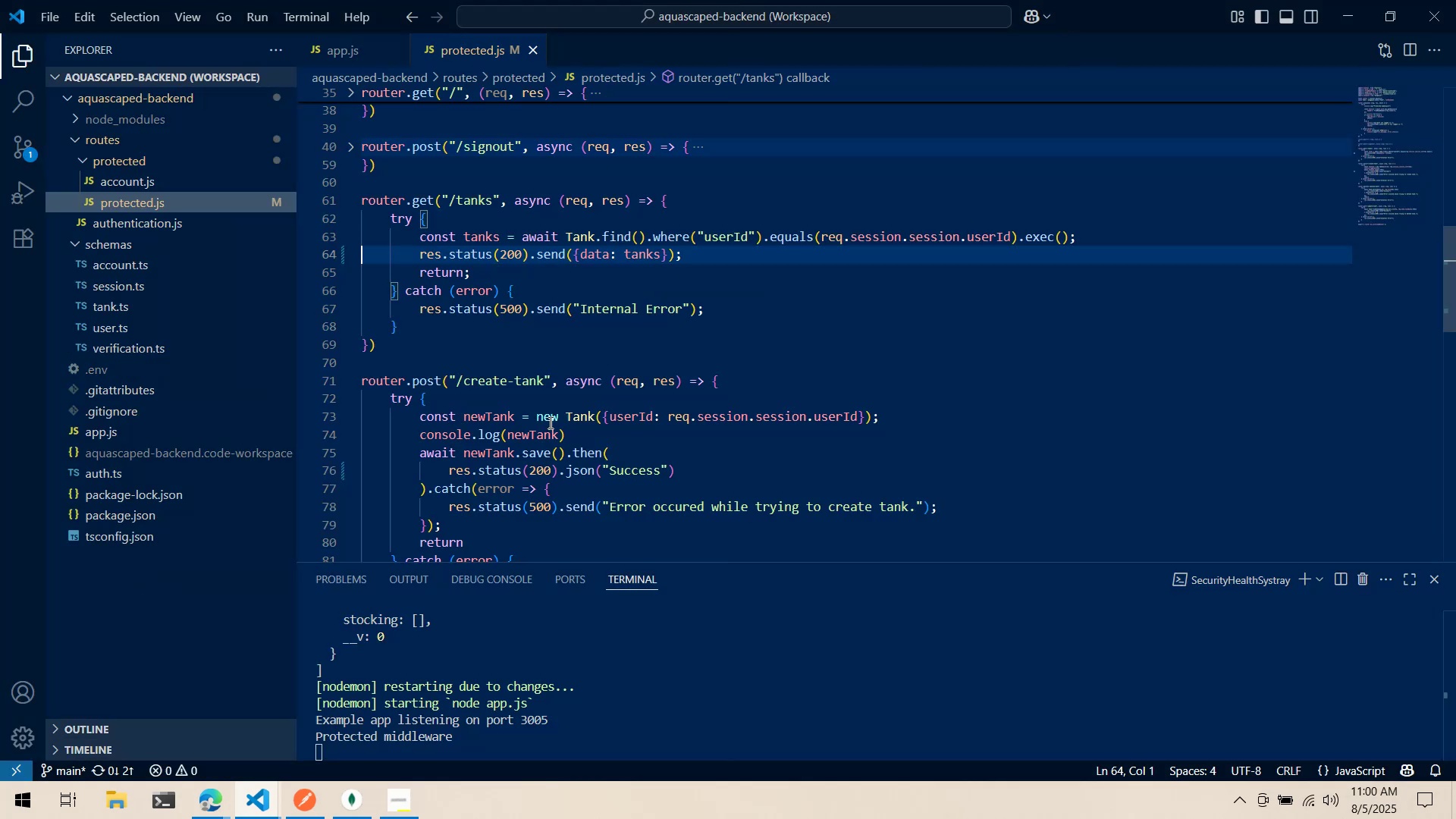 
key(Alt+Tab)
 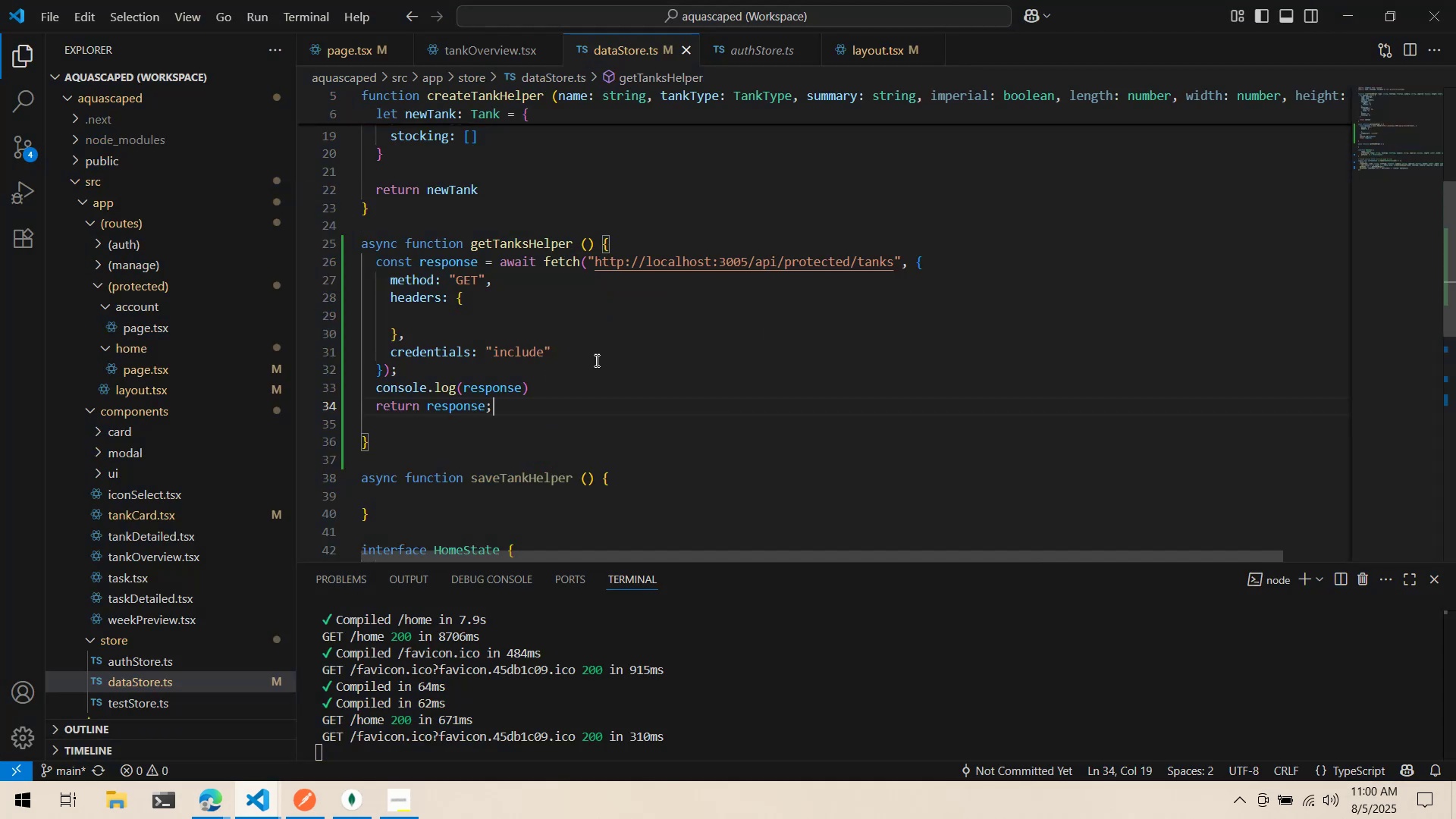 
scroll: coordinate [525, 376], scroll_direction: down, amount: 4.0
 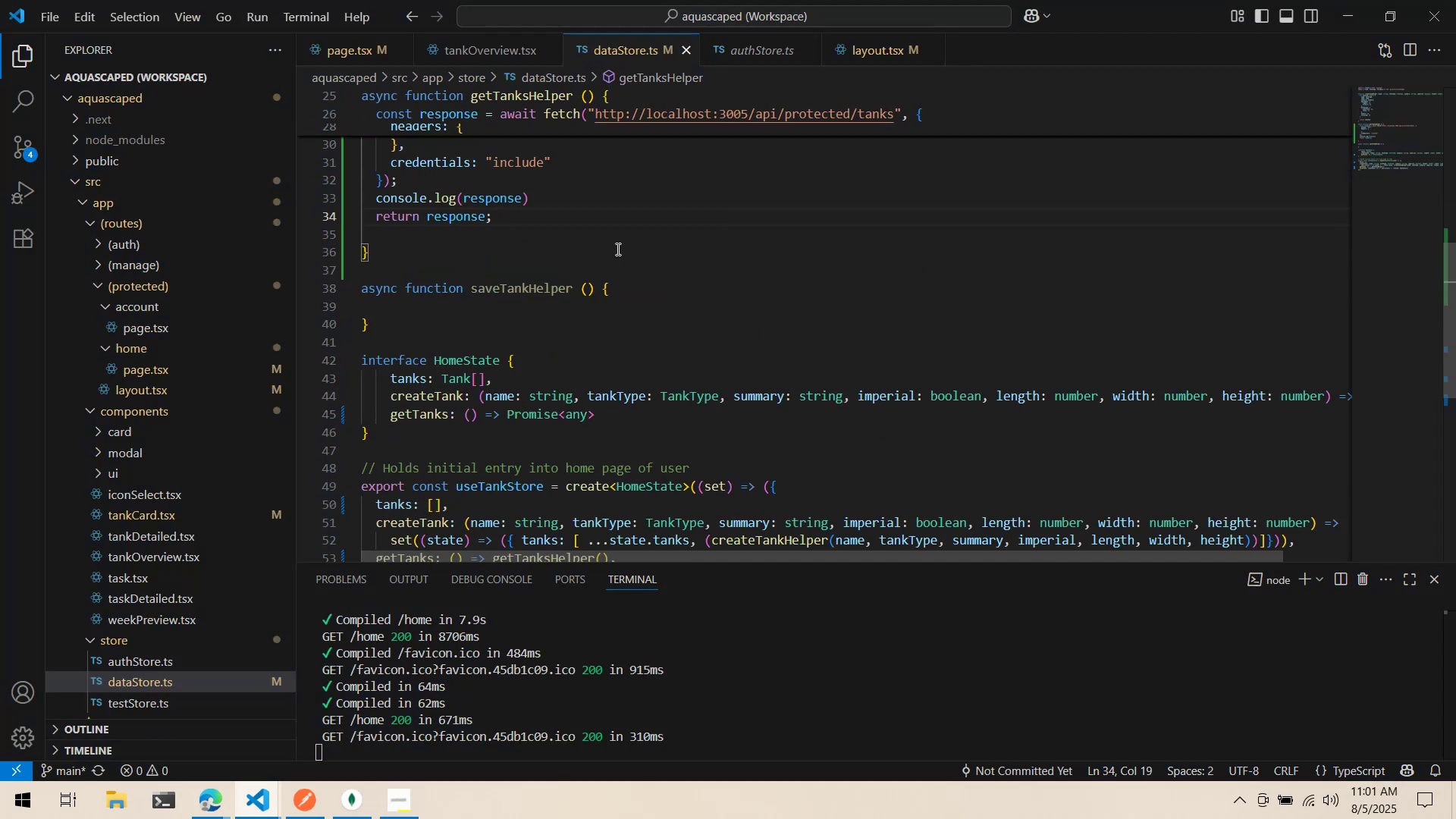 
scroll: coordinate [575, 185], scroll_direction: up, amount: 2.0
 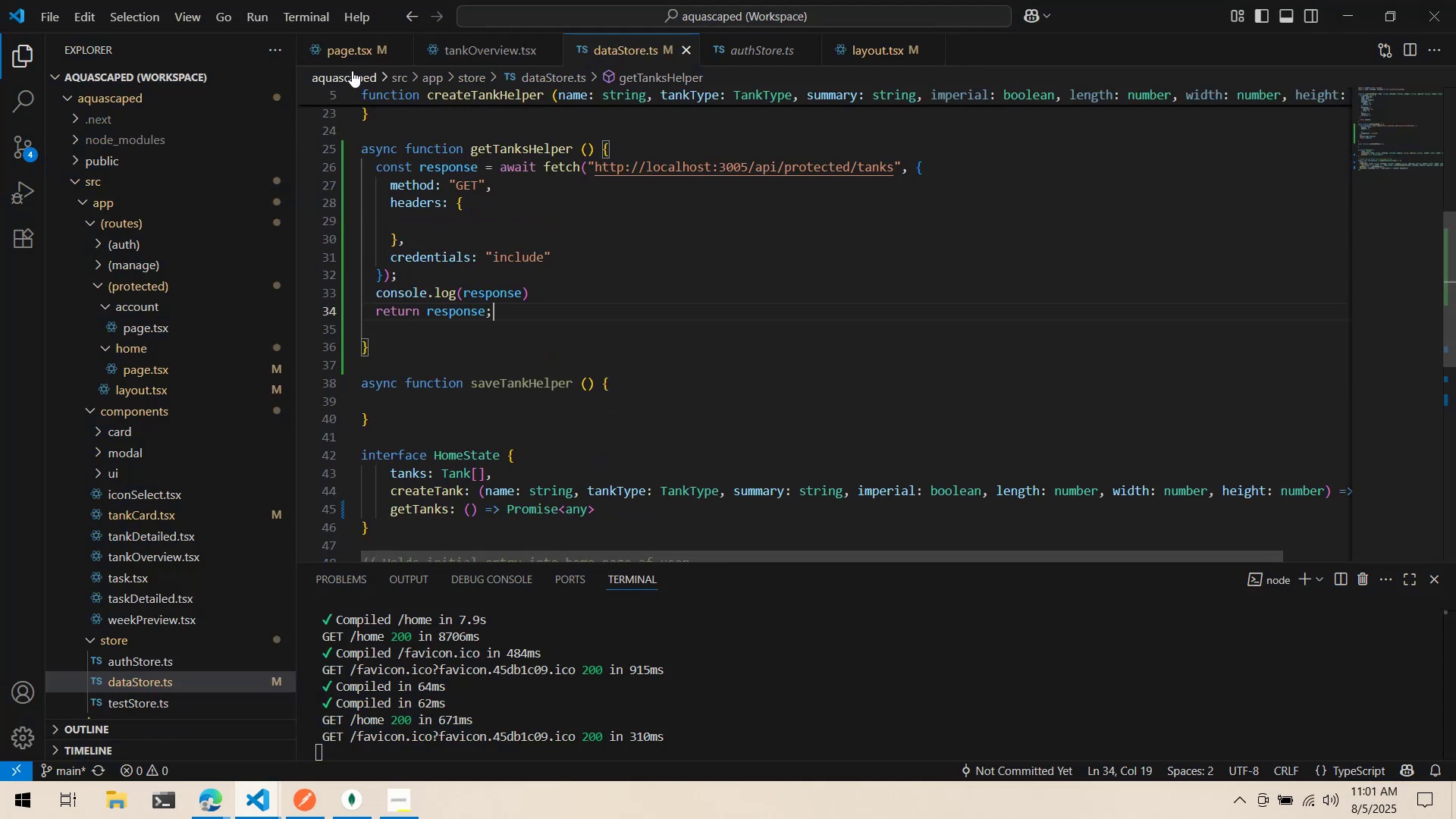 
left_click([344, 58])
 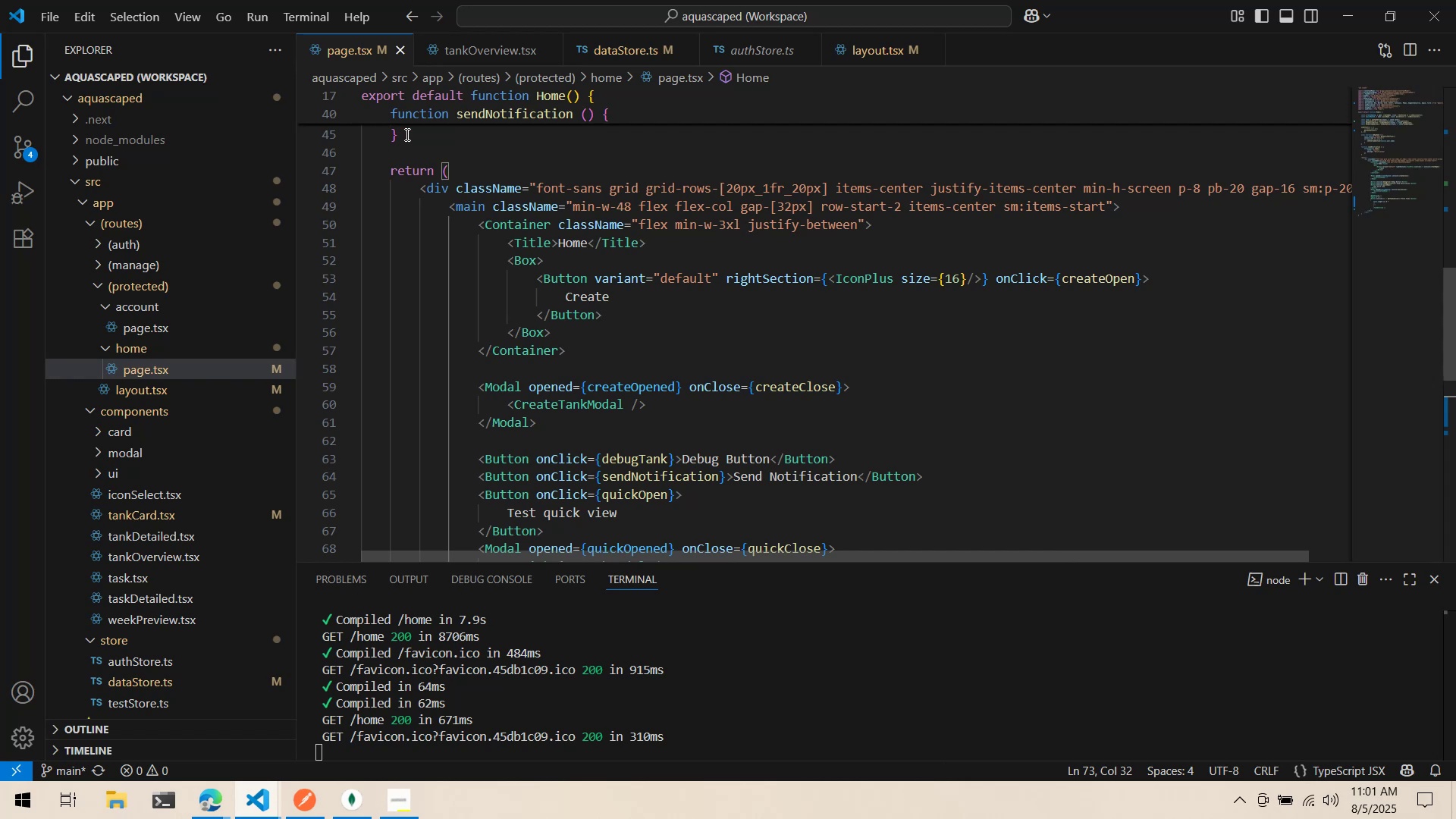 
scroll: coordinate [530, 287], scroll_direction: up, amount: 3.0
 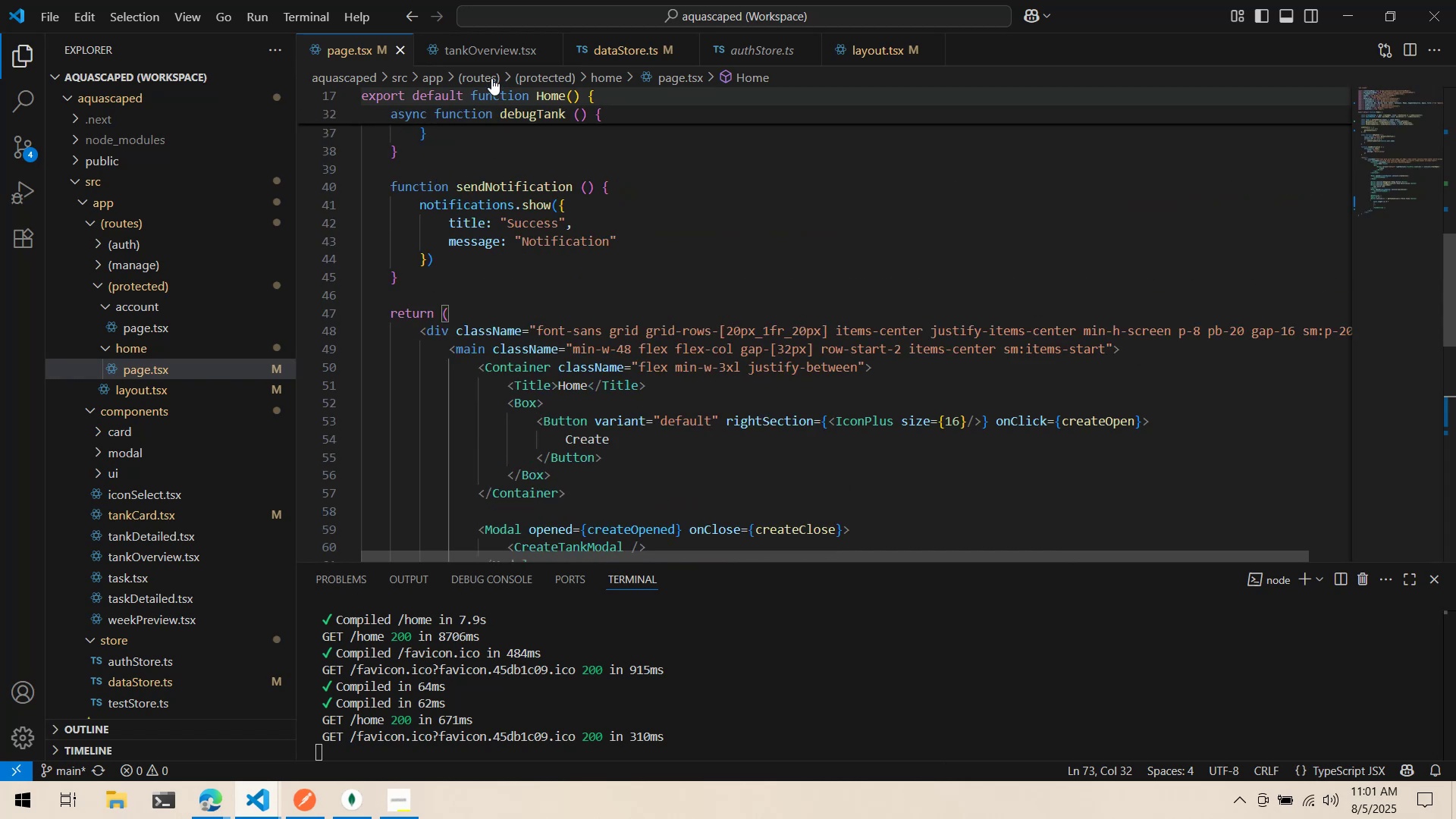 
left_click([491, 60])
 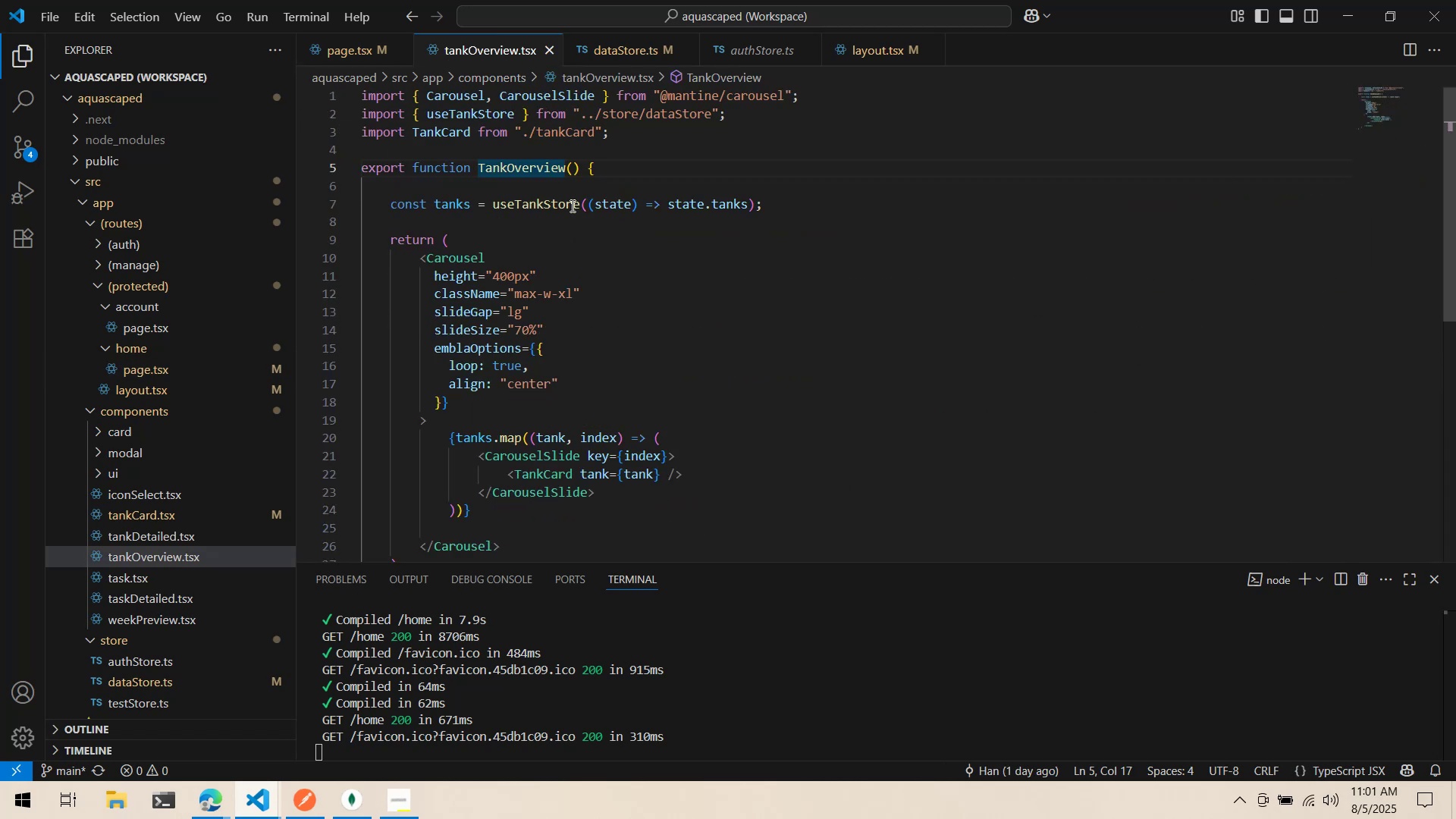 
scroll: coordinate [577, 216], scroll_direction: up, amount: 1.0
 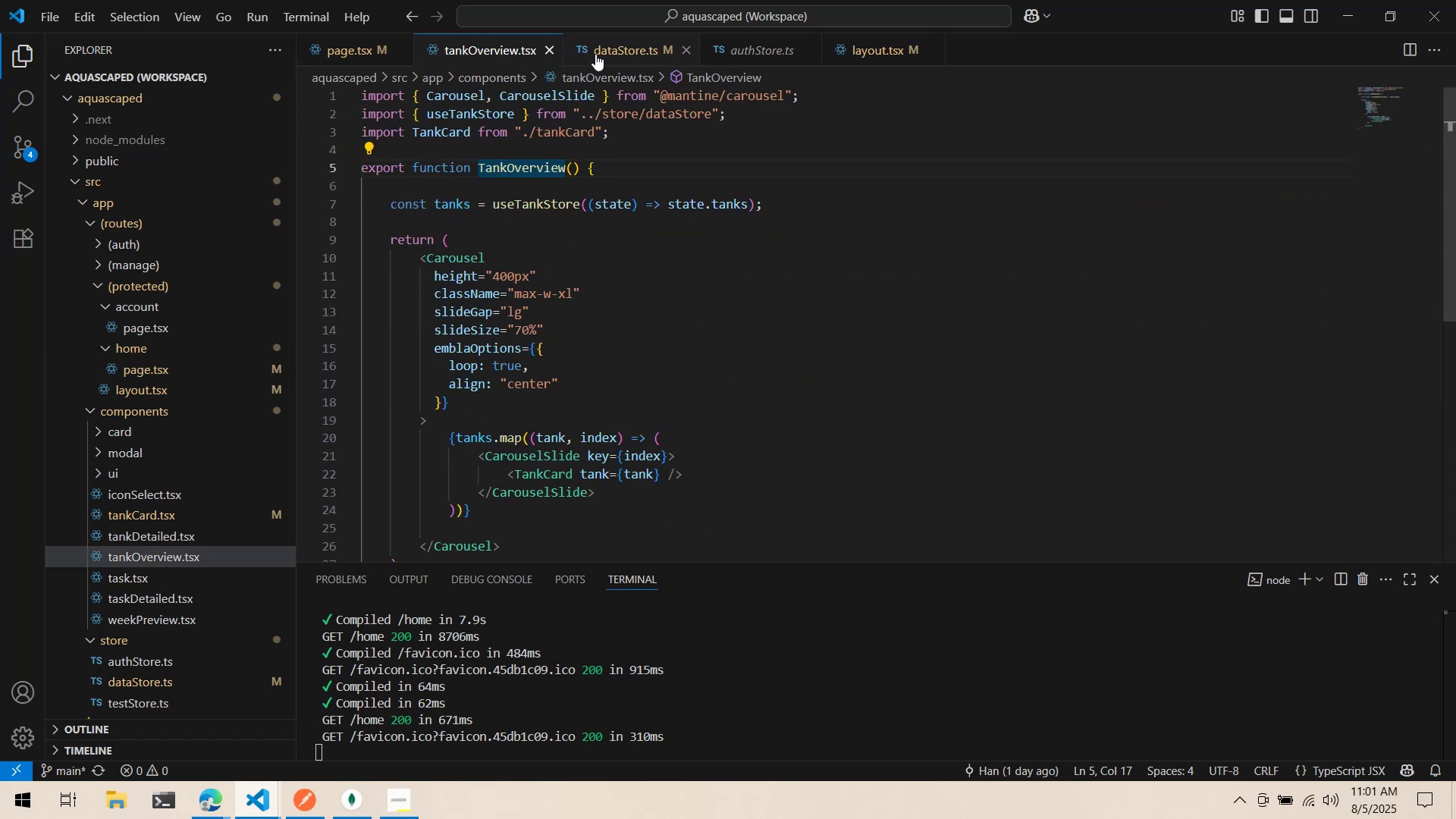 
scroll: coordinate [675, 330], scroll_direction: down, amount: 4.0
 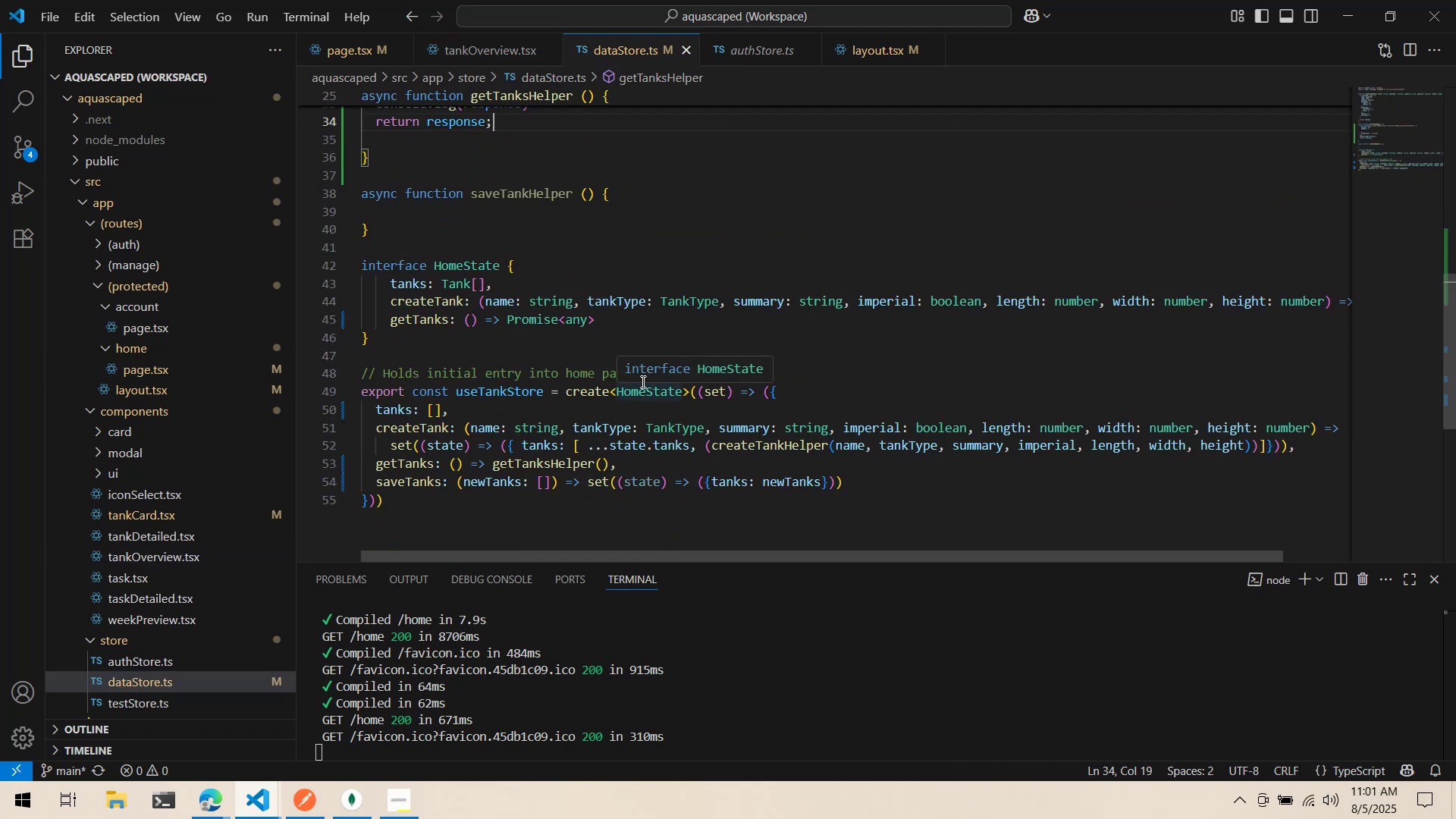 
scroll: coordinate [664, 391], scroll_direction: up, amount: 4.0
 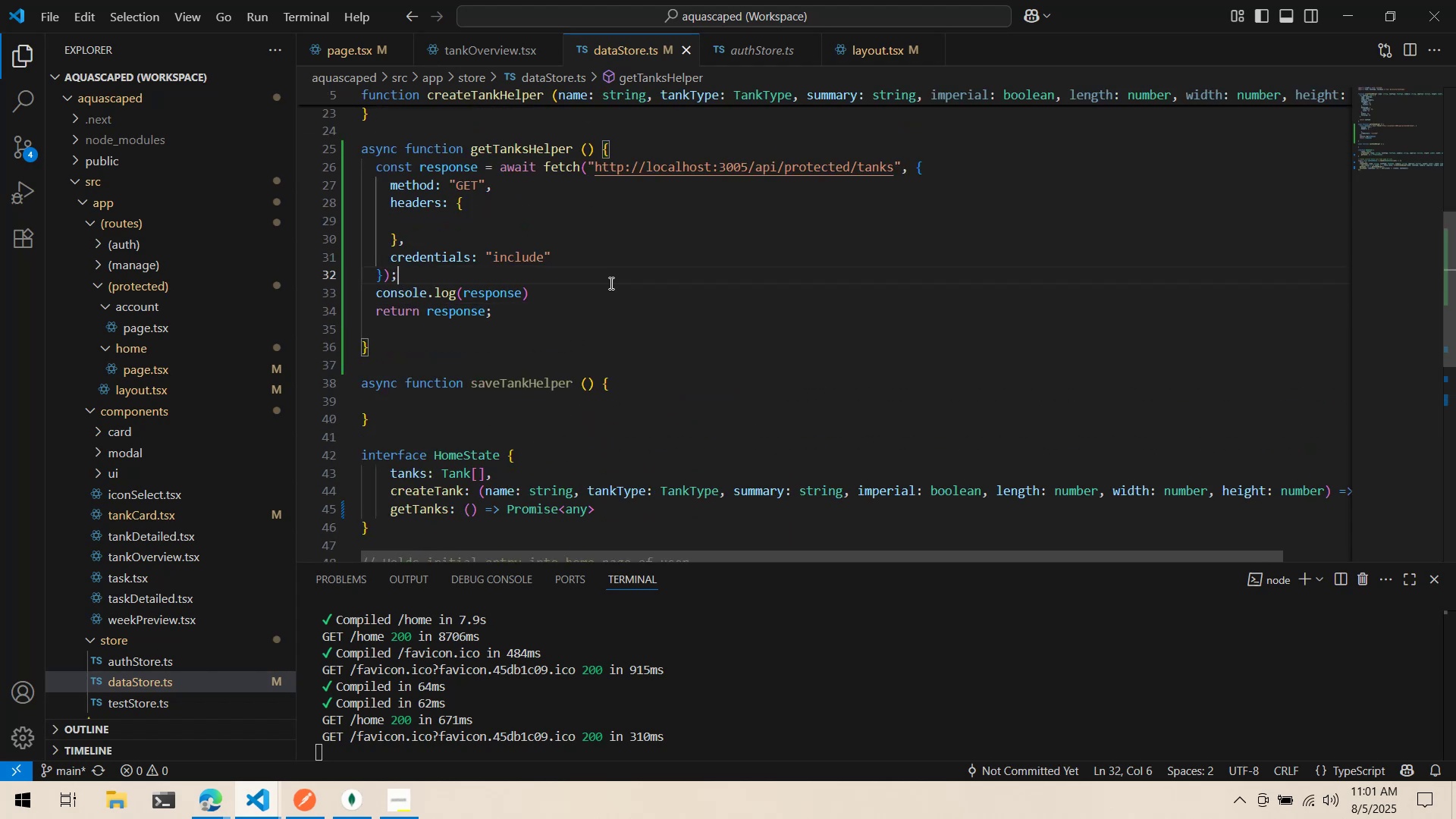 
wait(7.0)
 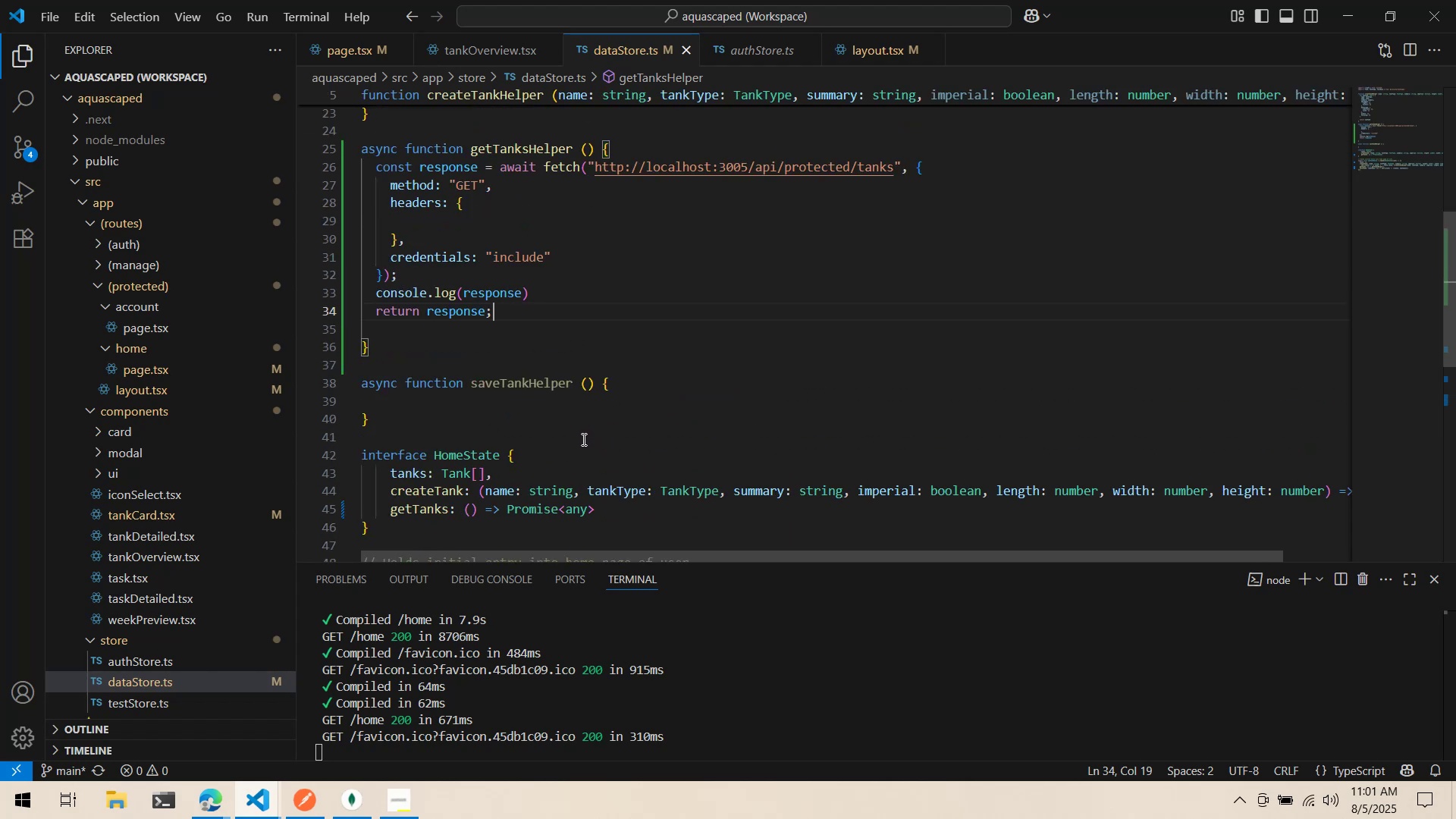 
scroll: coordinate [573, 397], scroll_direction: down, amount: 2.0
 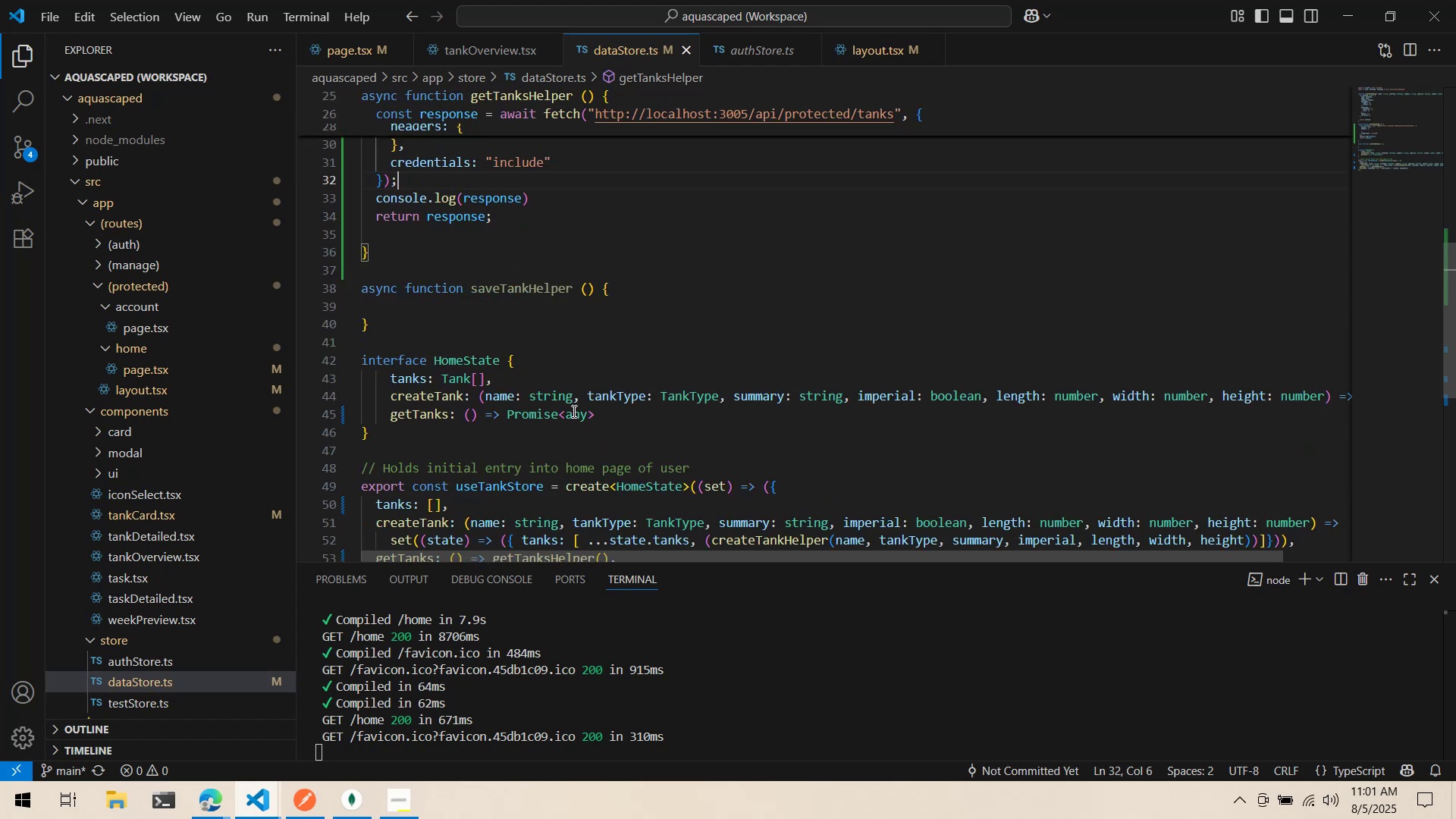 
scroll: coordinate [447, 240], scroll_direction: up, amount: 3.0
 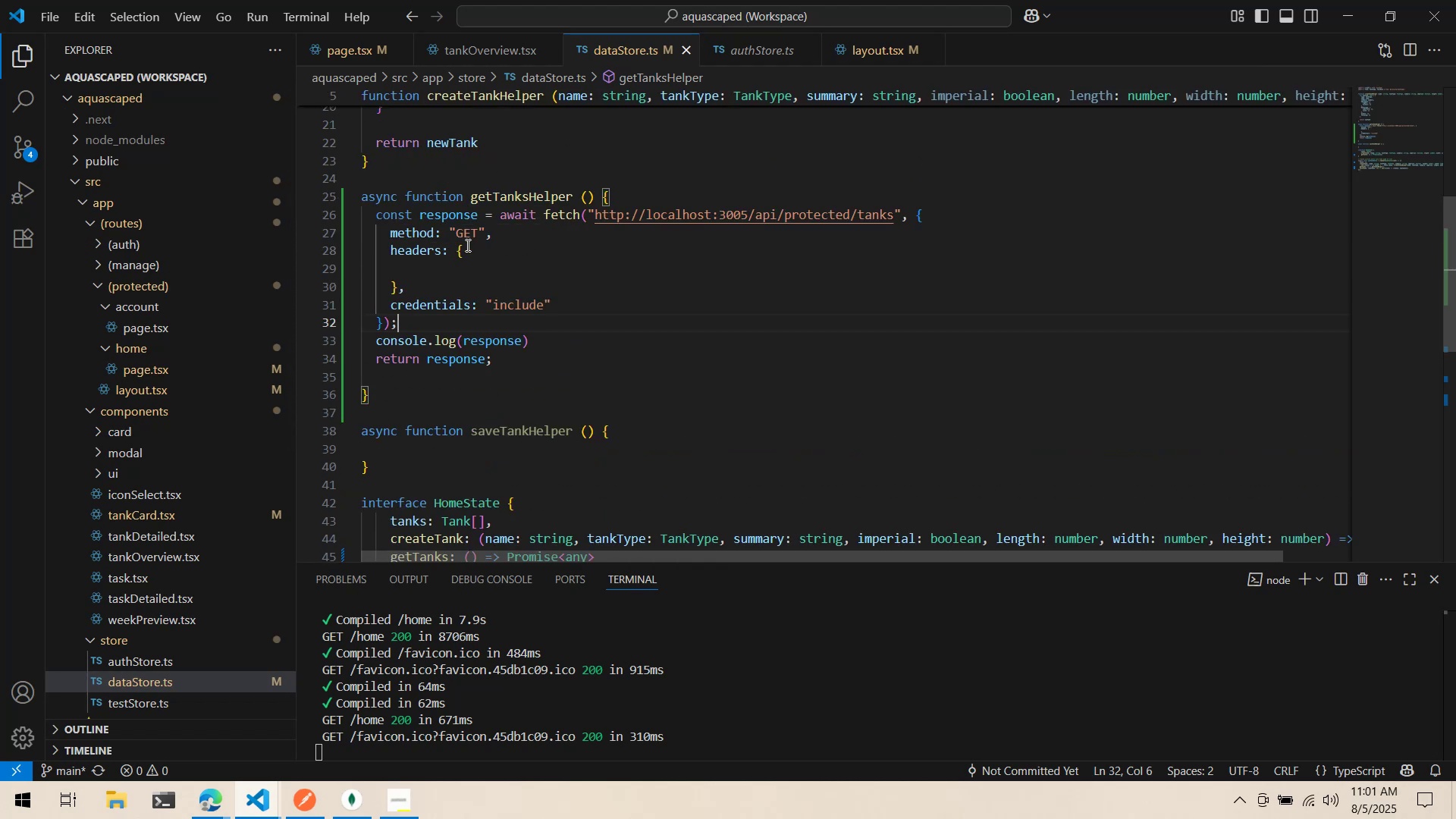 
scroll: coordinate [534, 202], scroll_direction: down, amount: 4.0
 